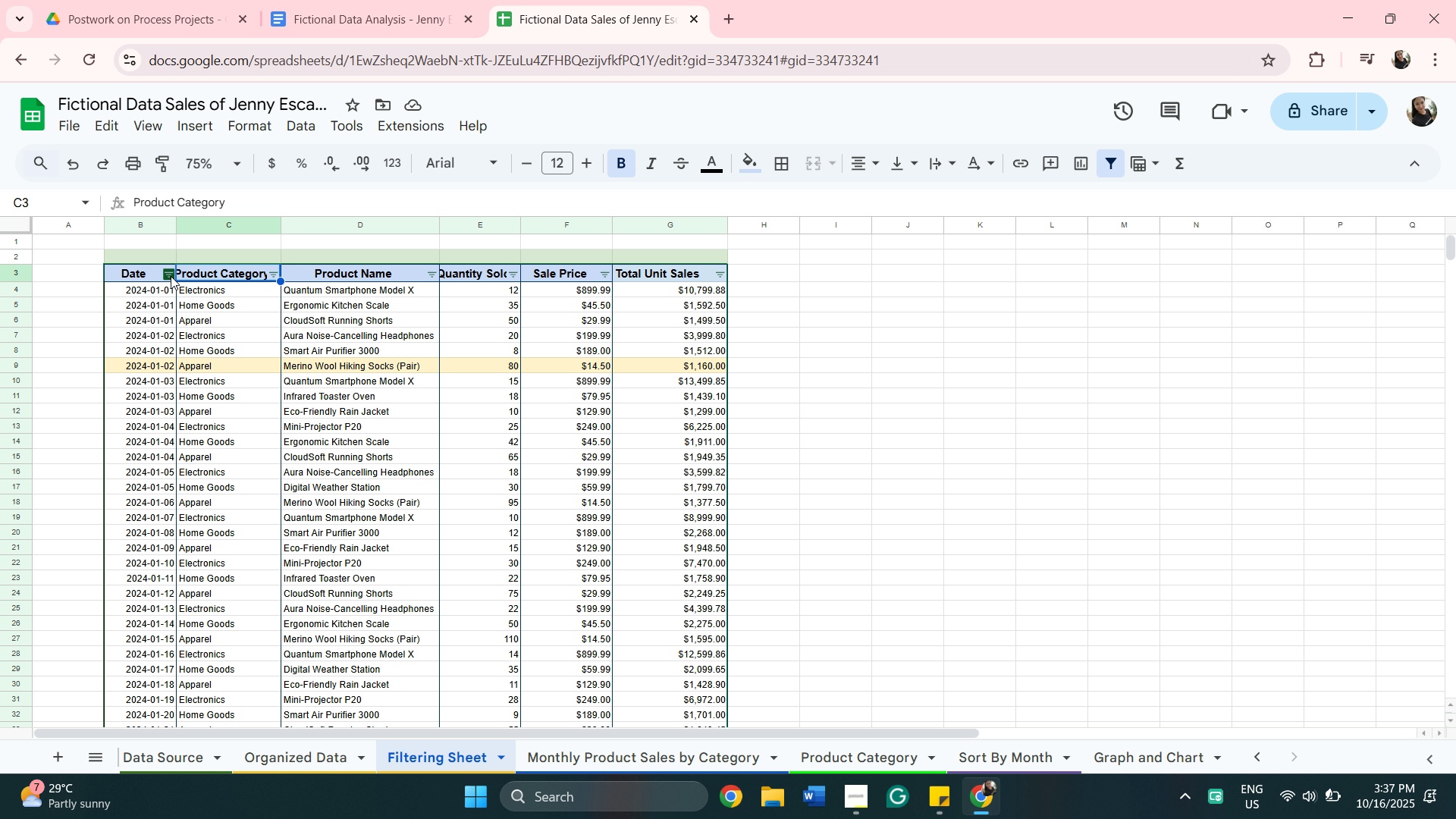 
left_click([171, 276])
 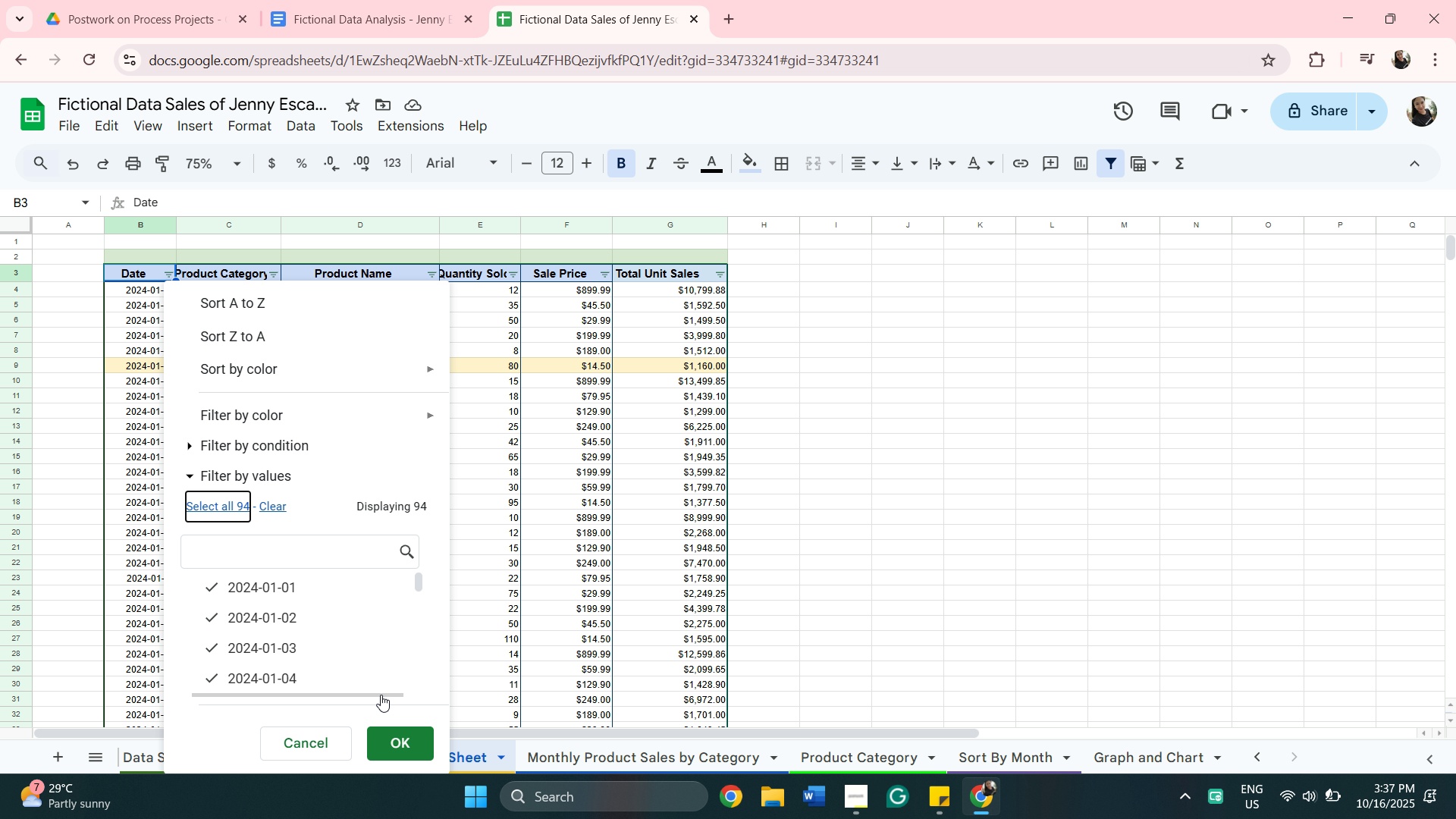 
wait(5.46)
 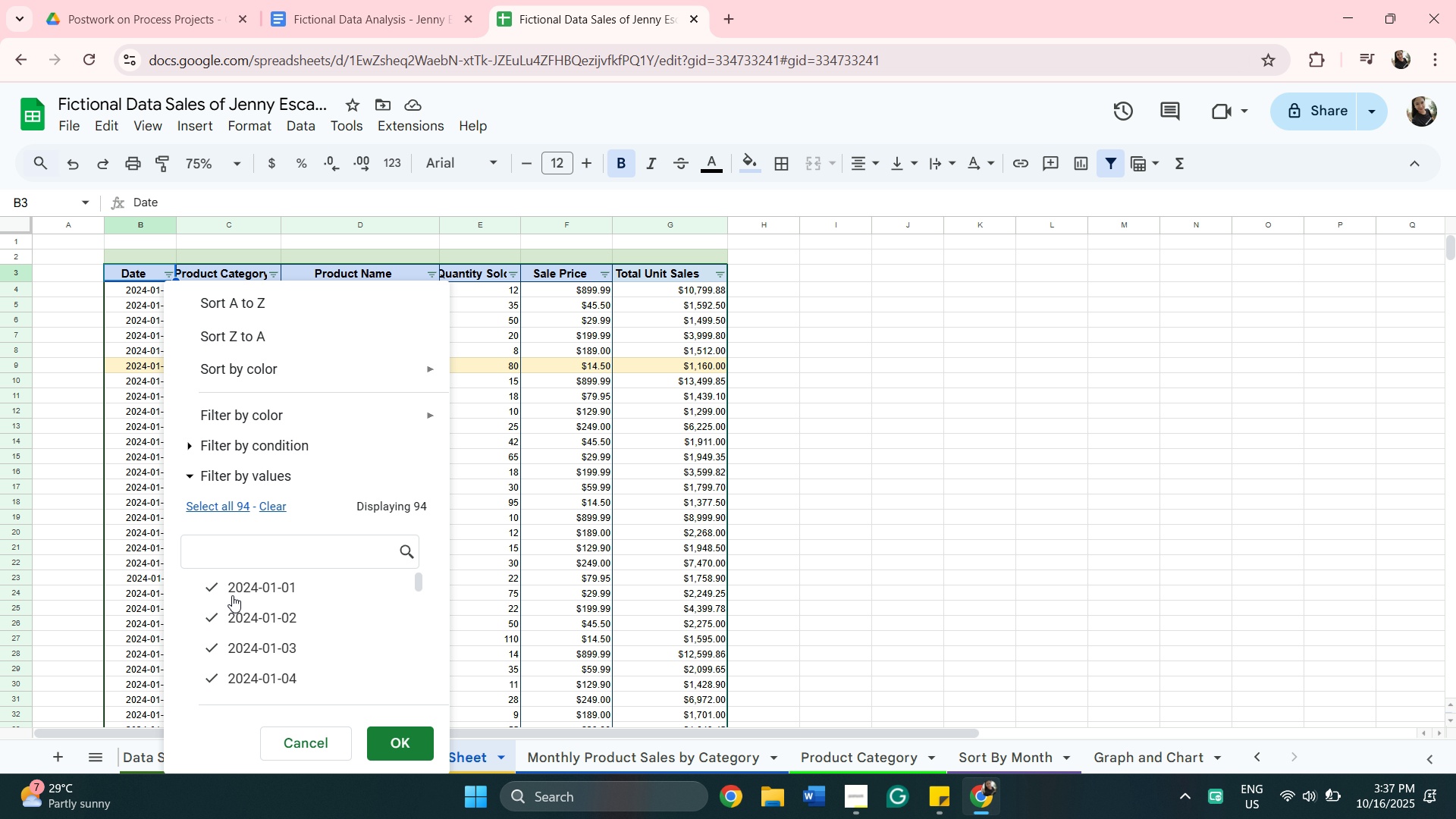 
left_click([274, 509])
 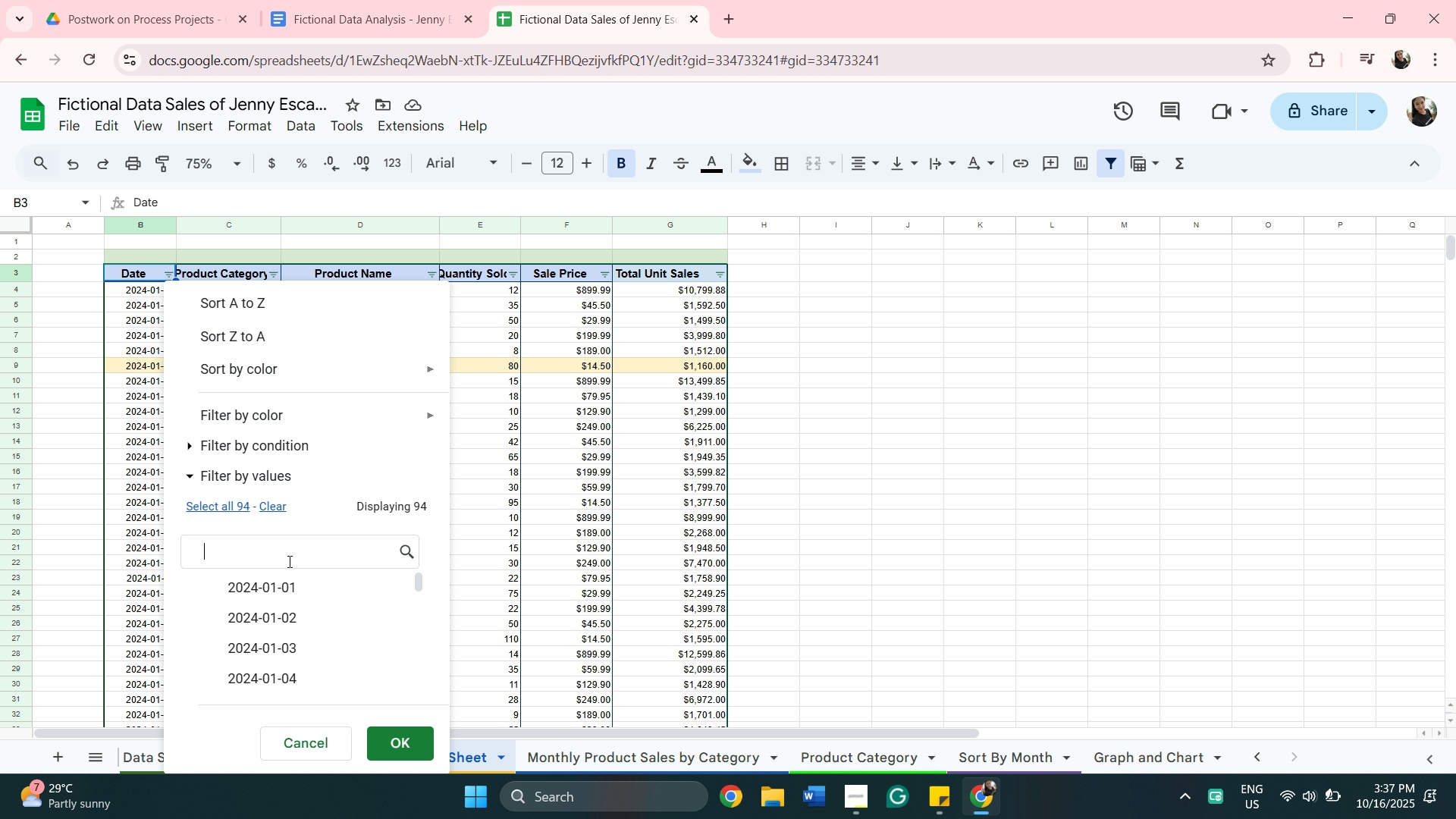 
left_click([288, 561])
 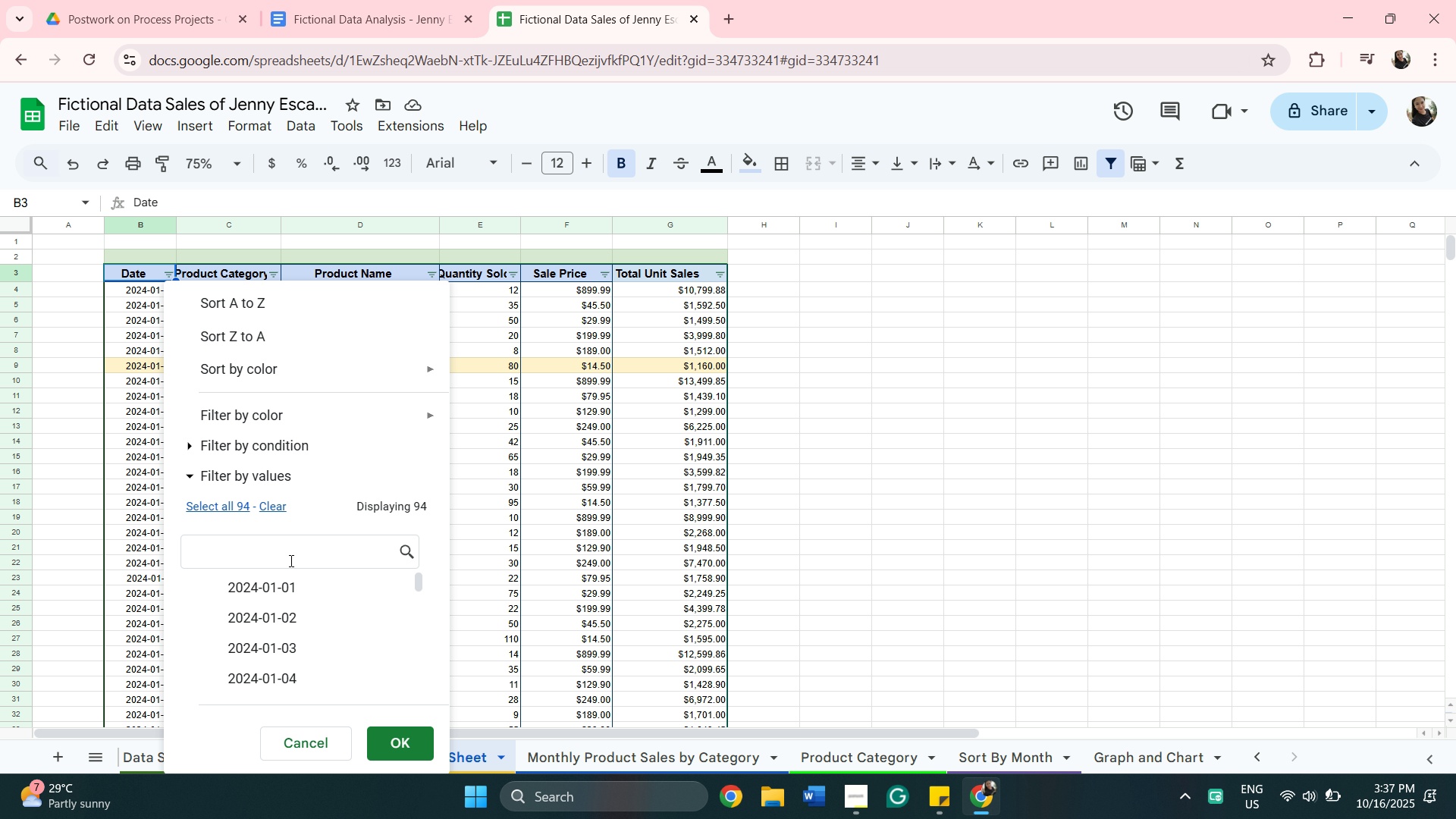 
type(2024-01)
 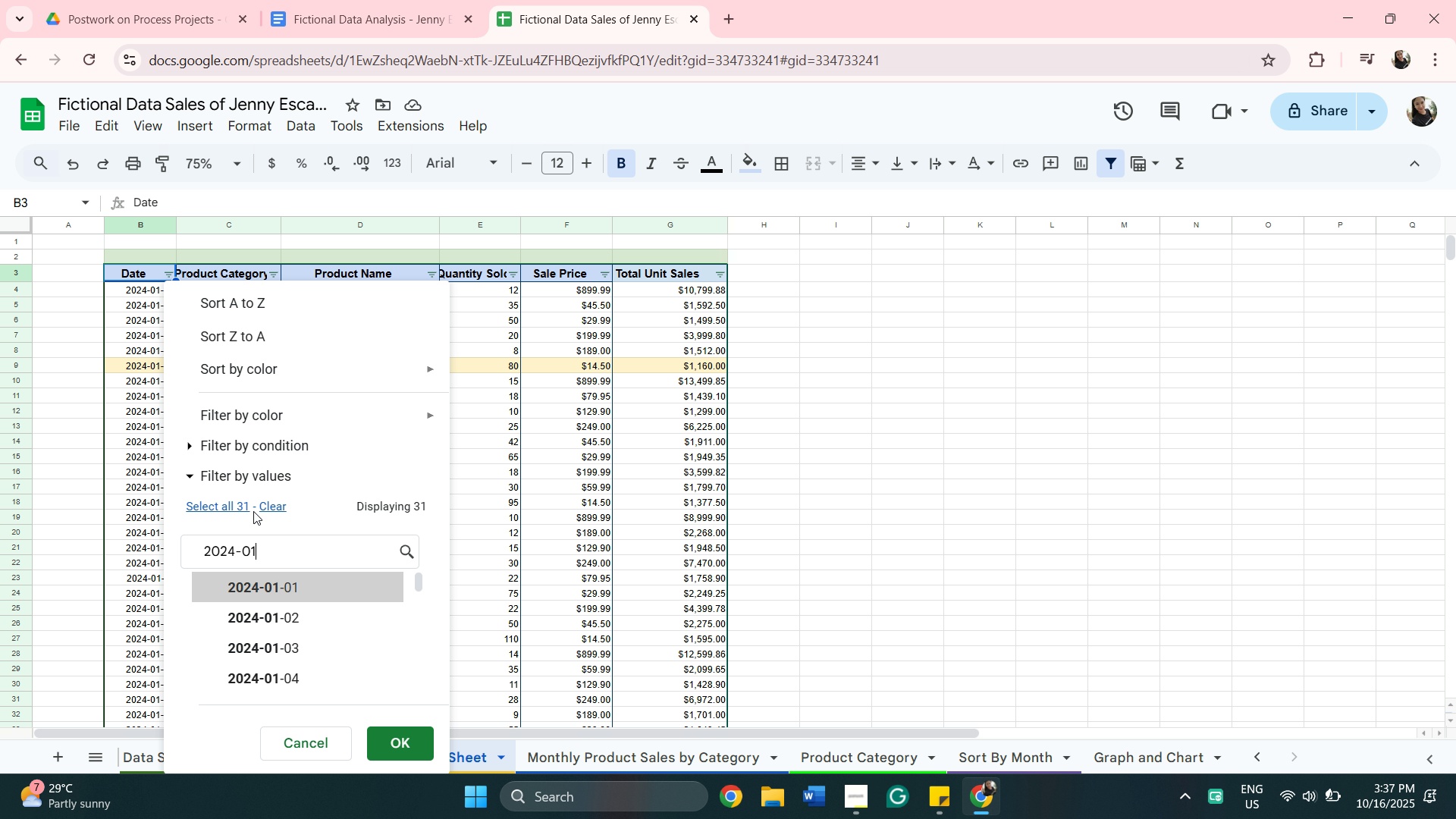 
left_click([243, 505])
 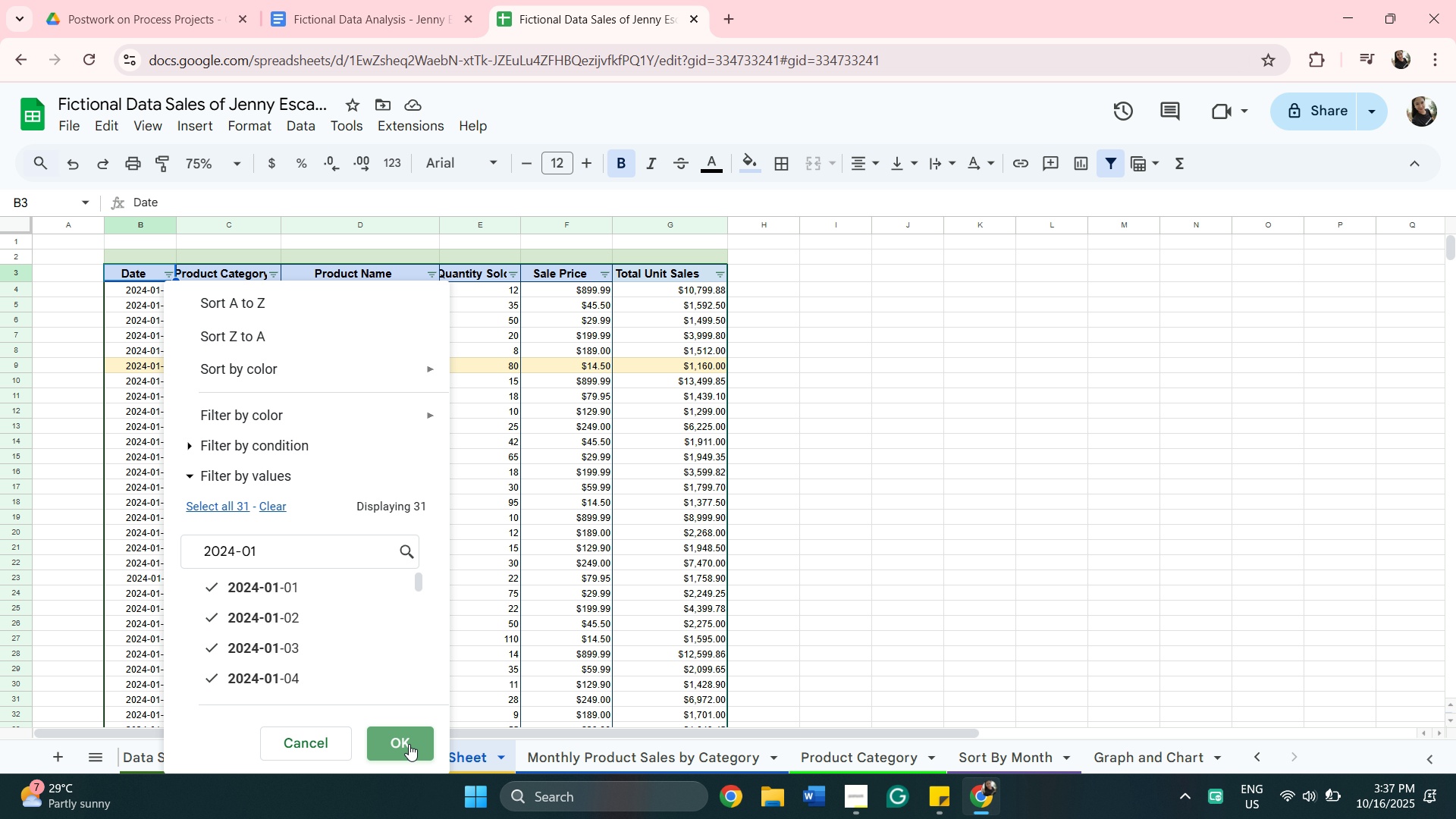 
left_click([409, 744])
 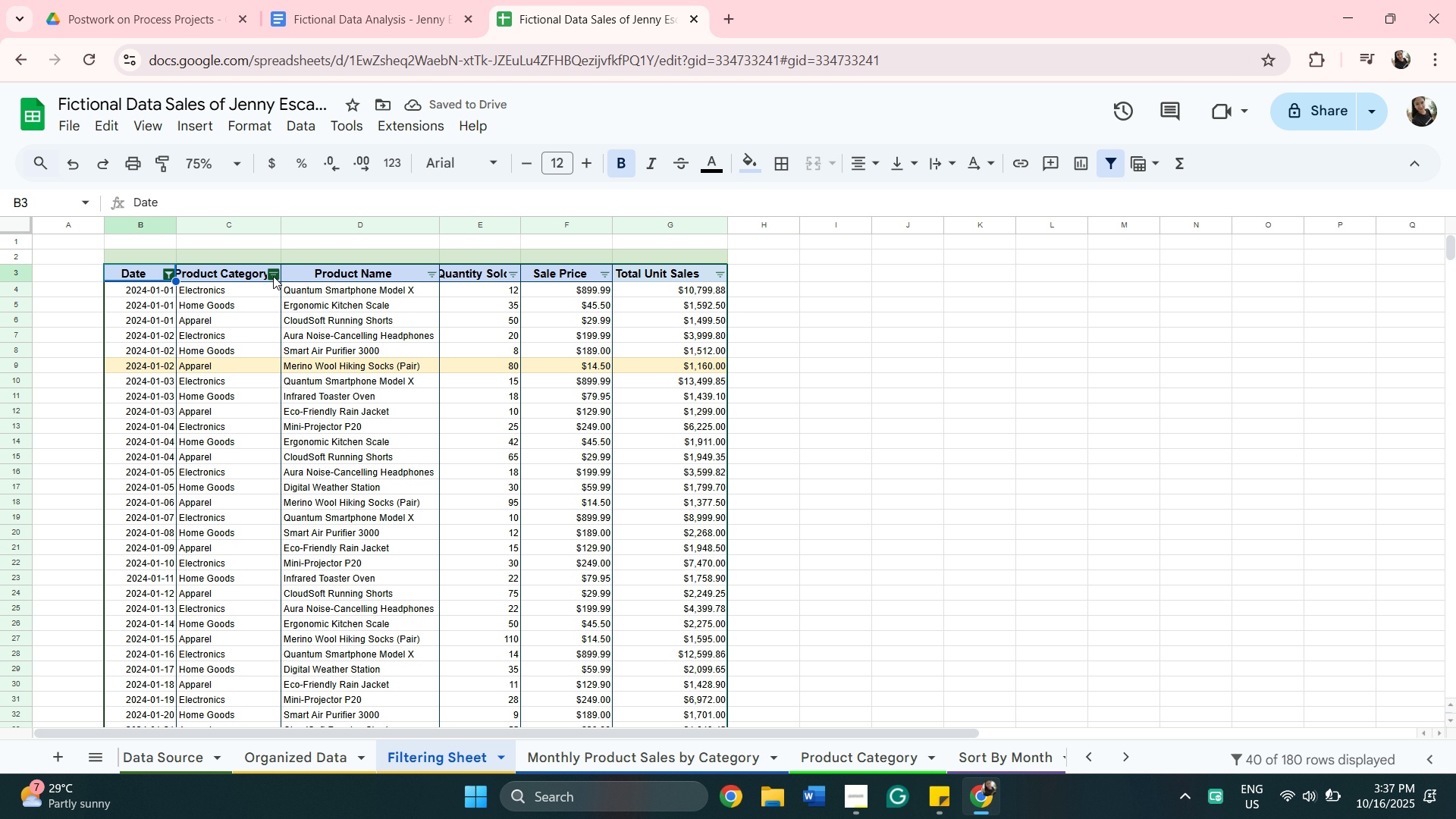 
wait(6.23)
 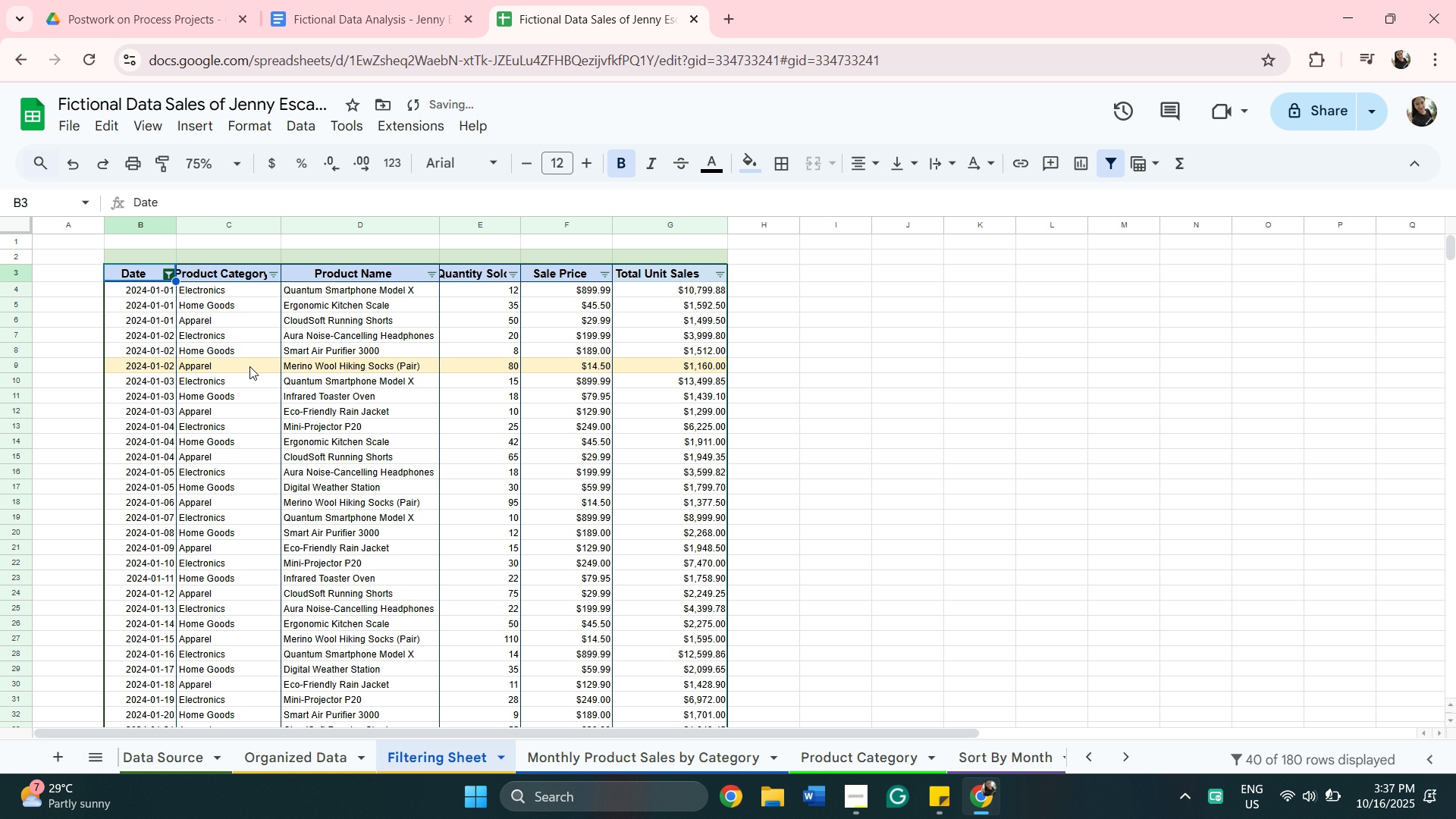 
left_click([273, 276])
 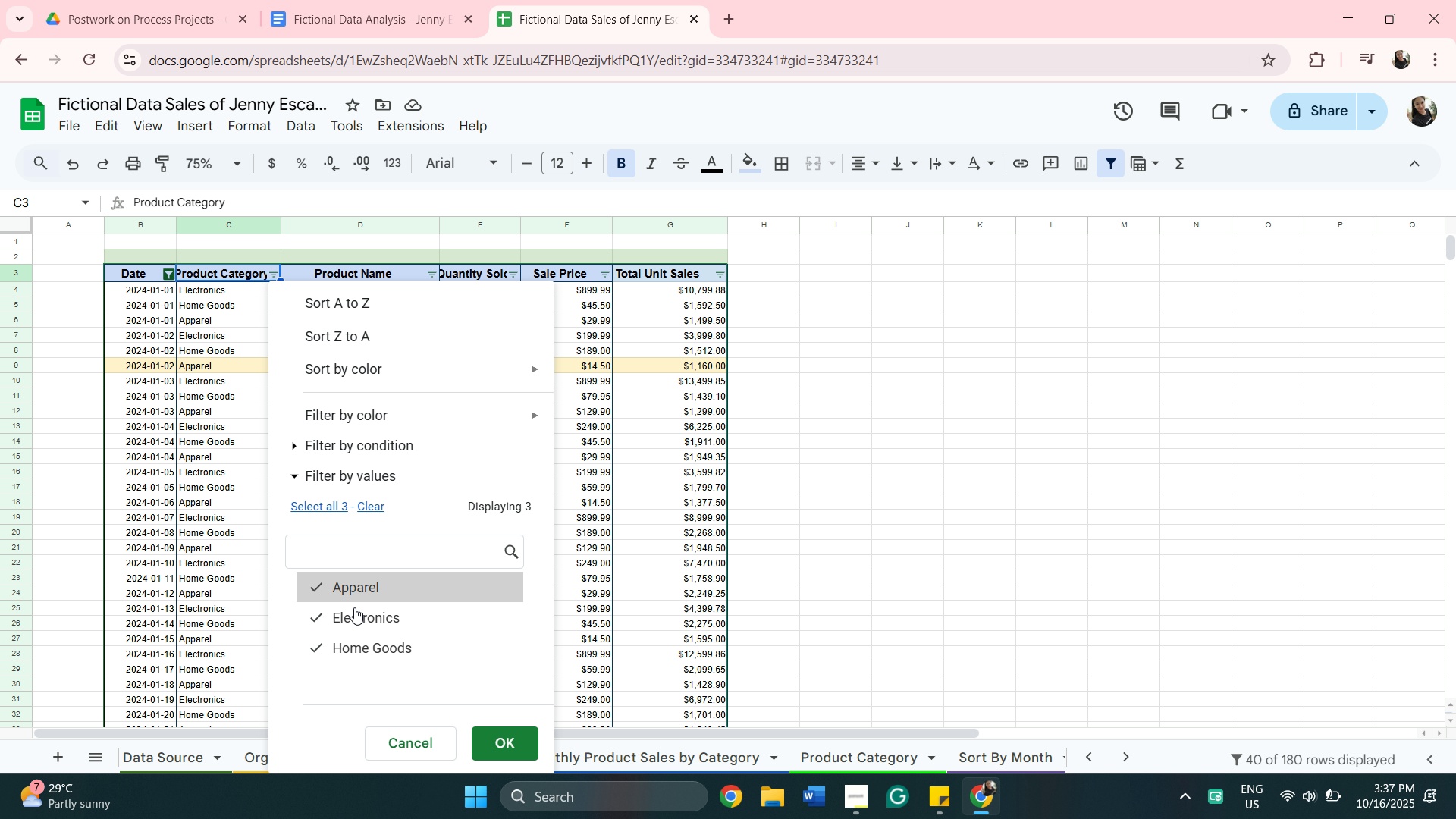 
left_click([354, 586])
 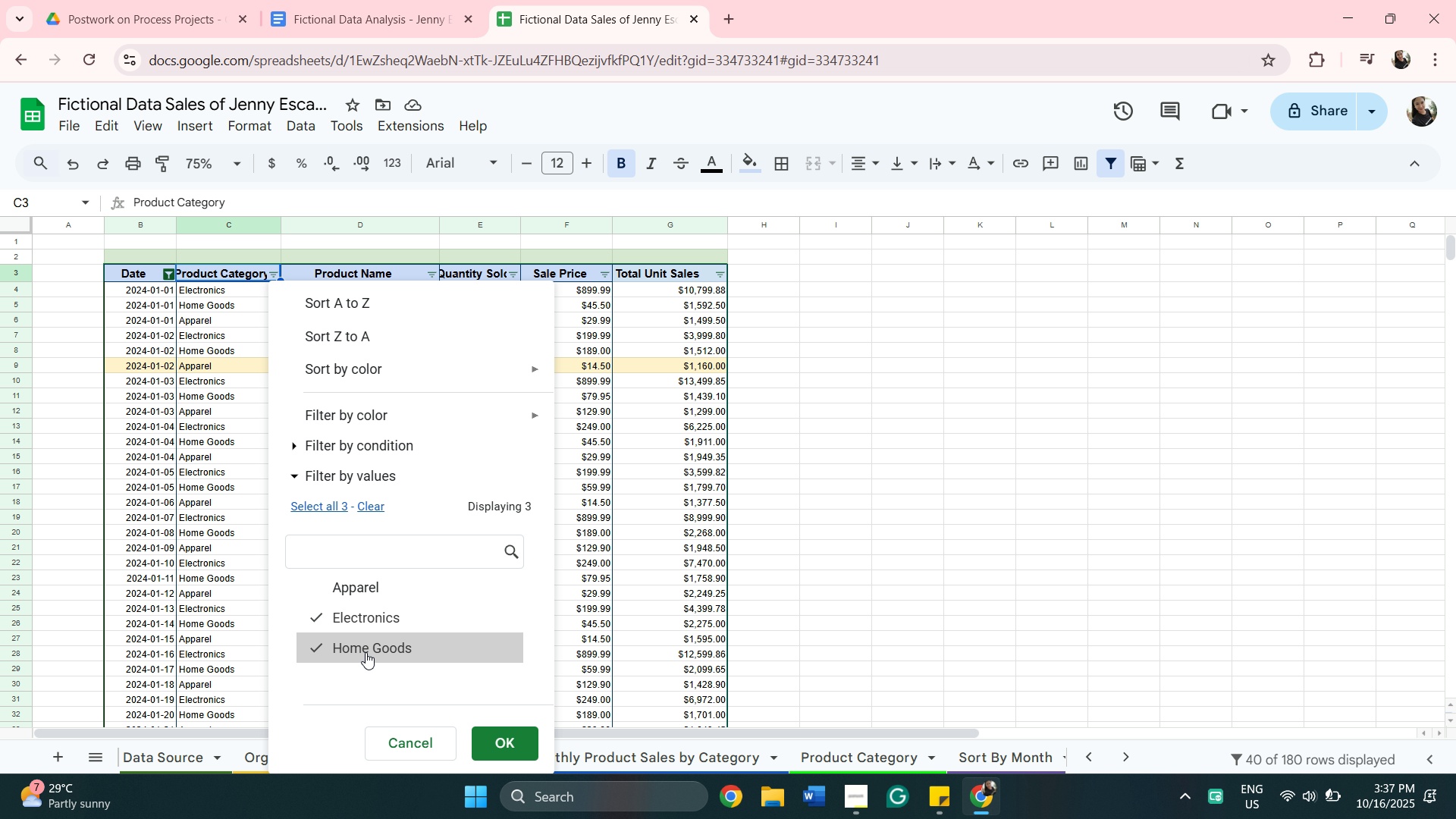 
left_click([366, 652])
 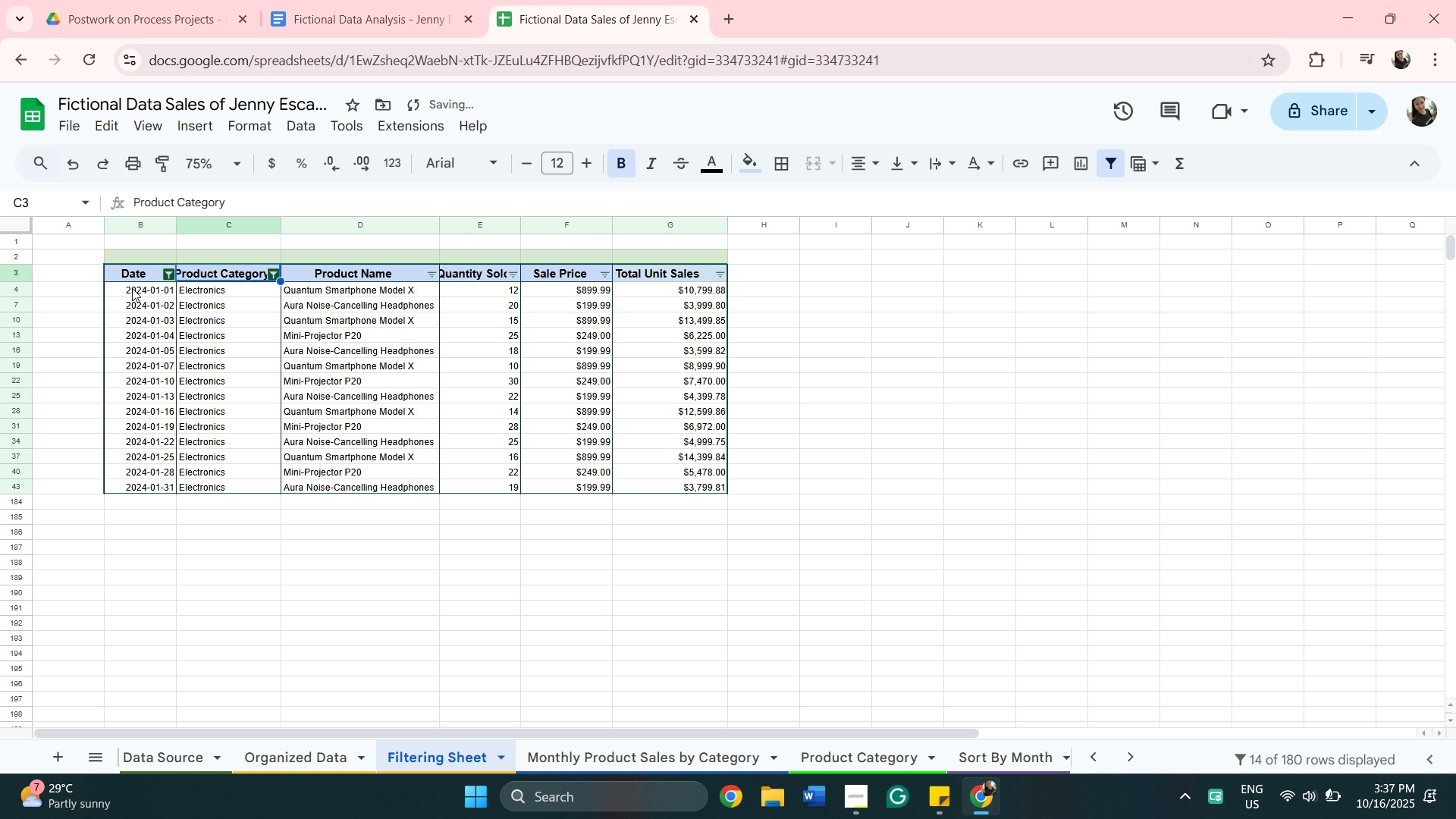 
left_click([133, 290])
 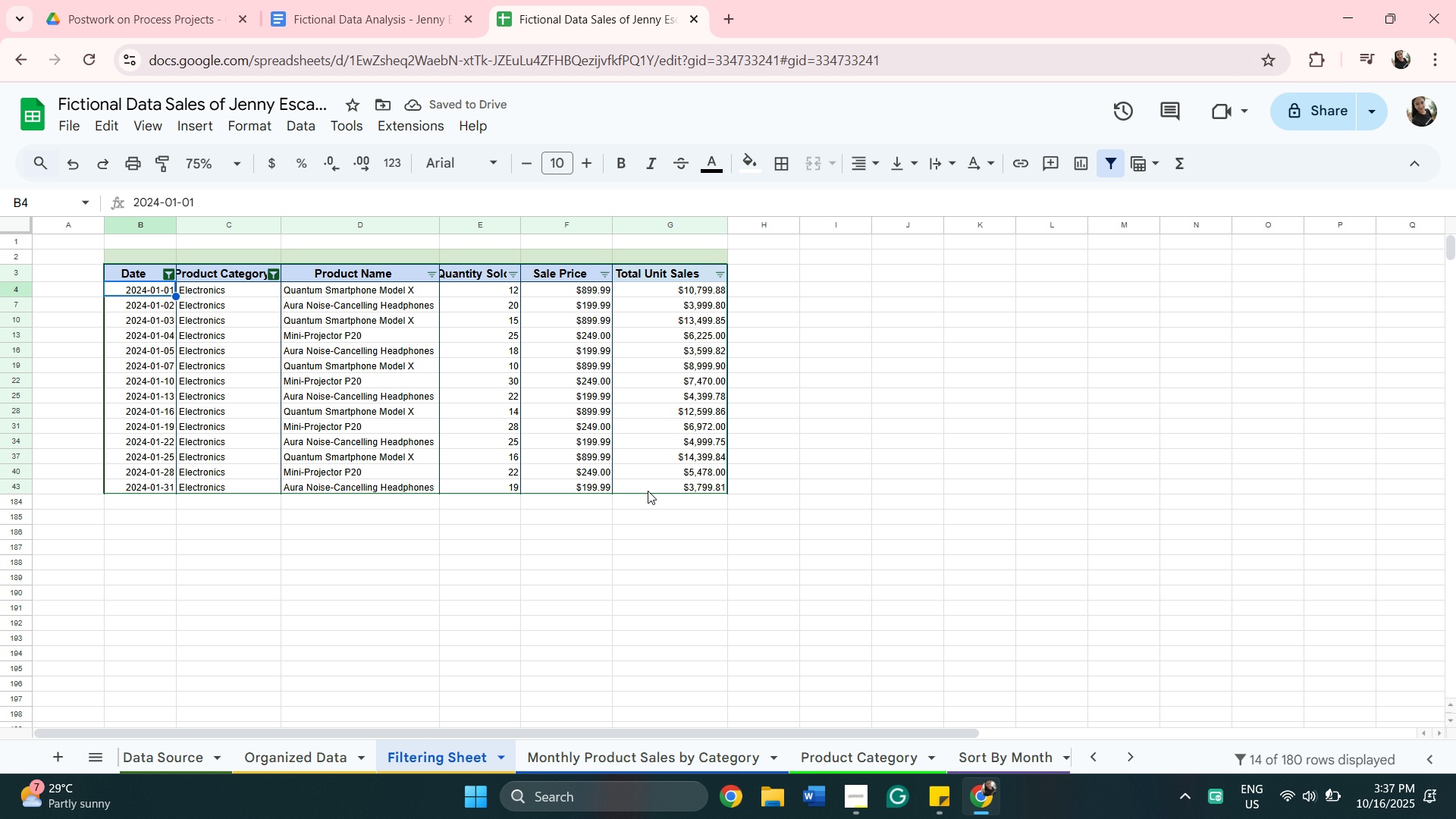 
hold_key(key=ShiftLeft, duration=0.36)
 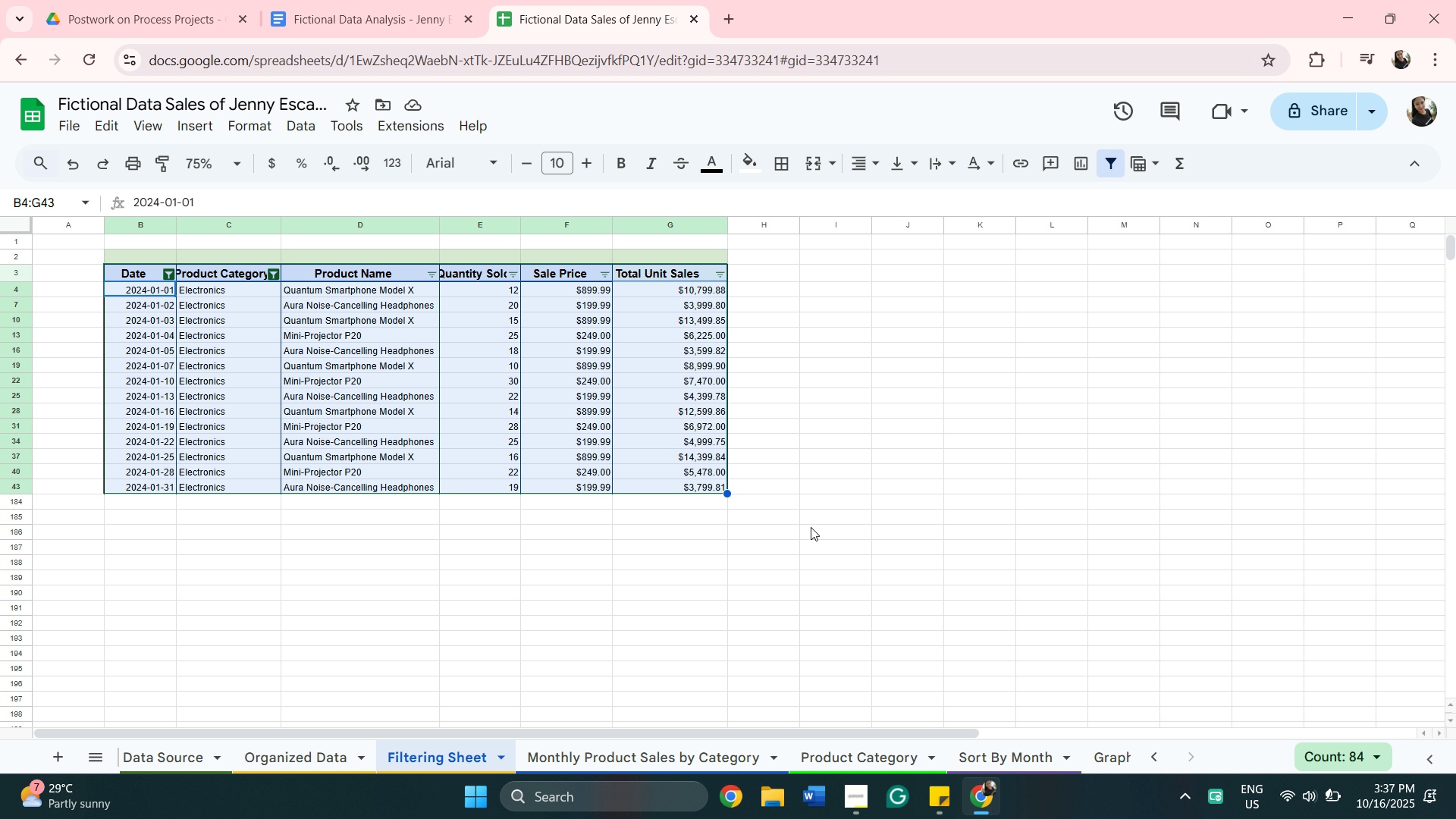 
key(Control+C)
 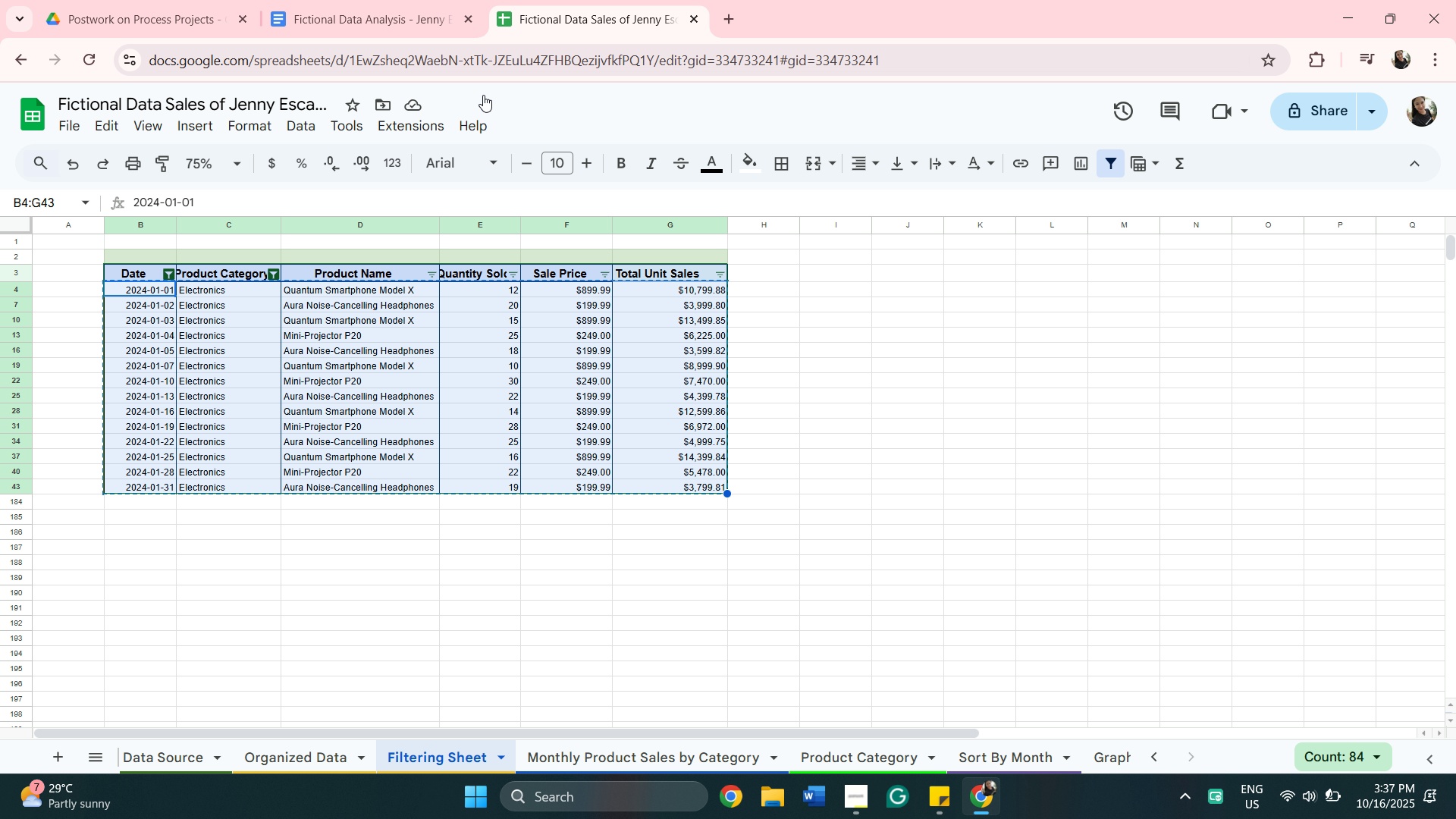 
mouse_move([476, 30])
 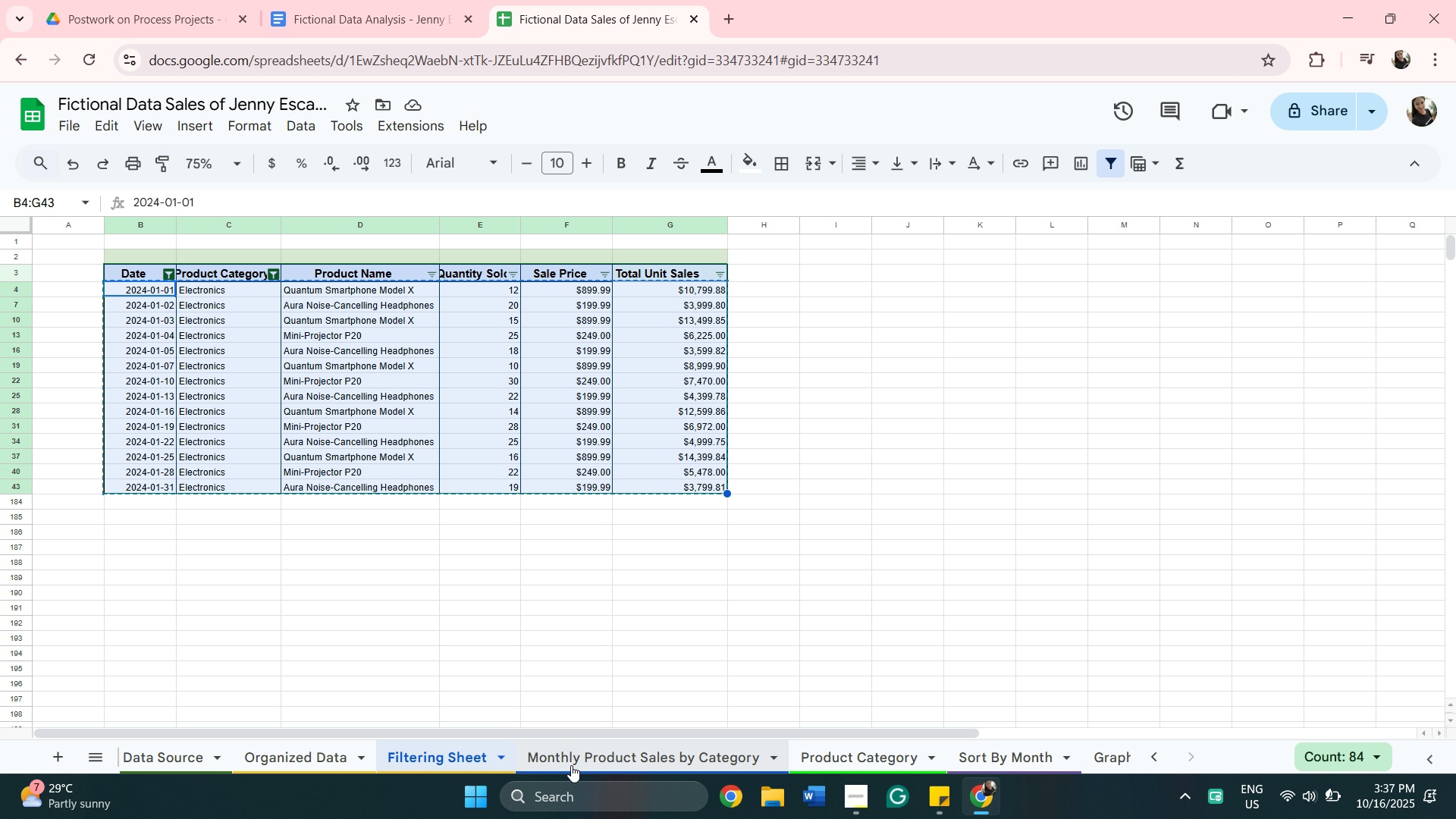 
wait(9.89)
 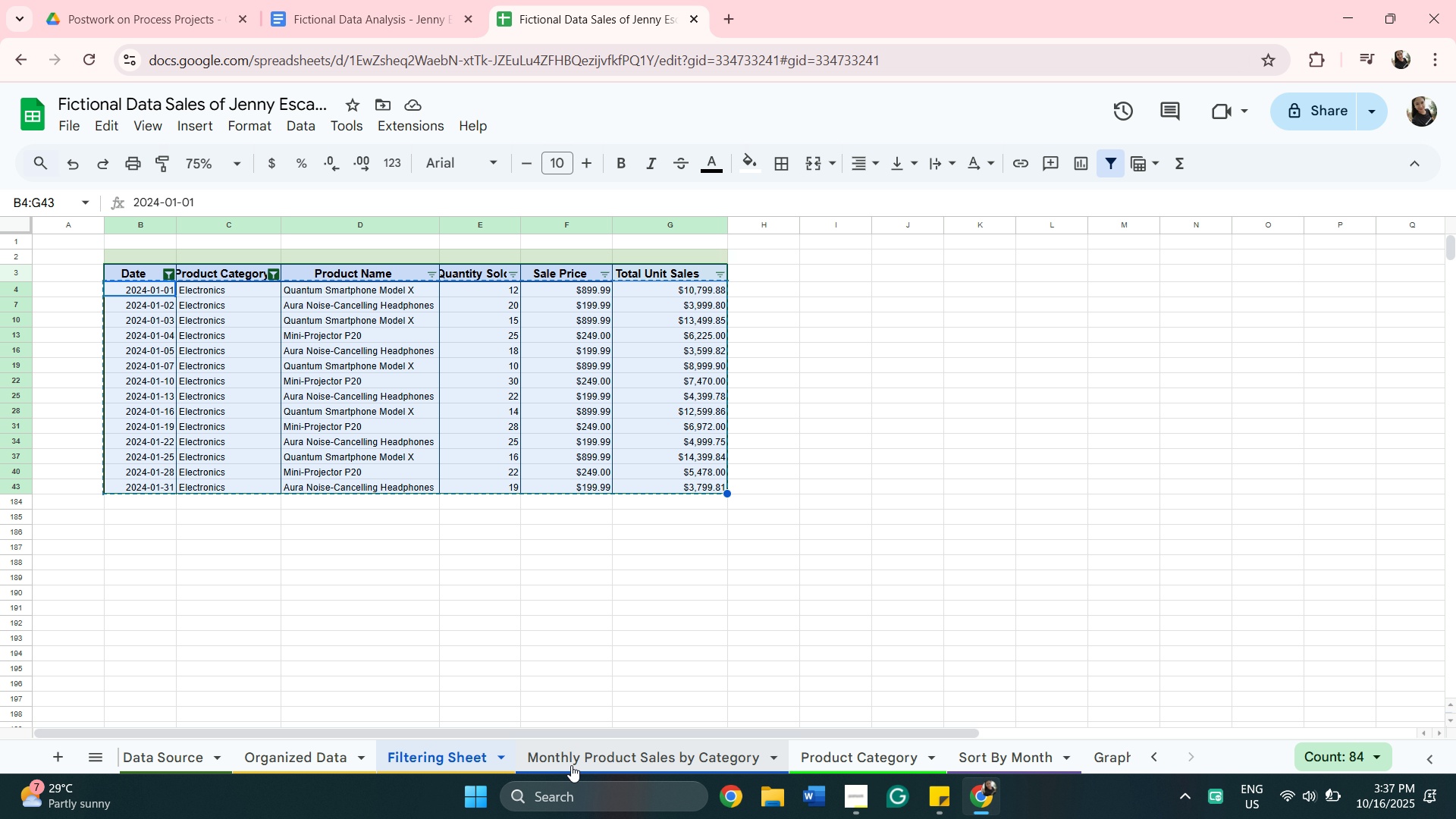 
left_click([647, 295])
 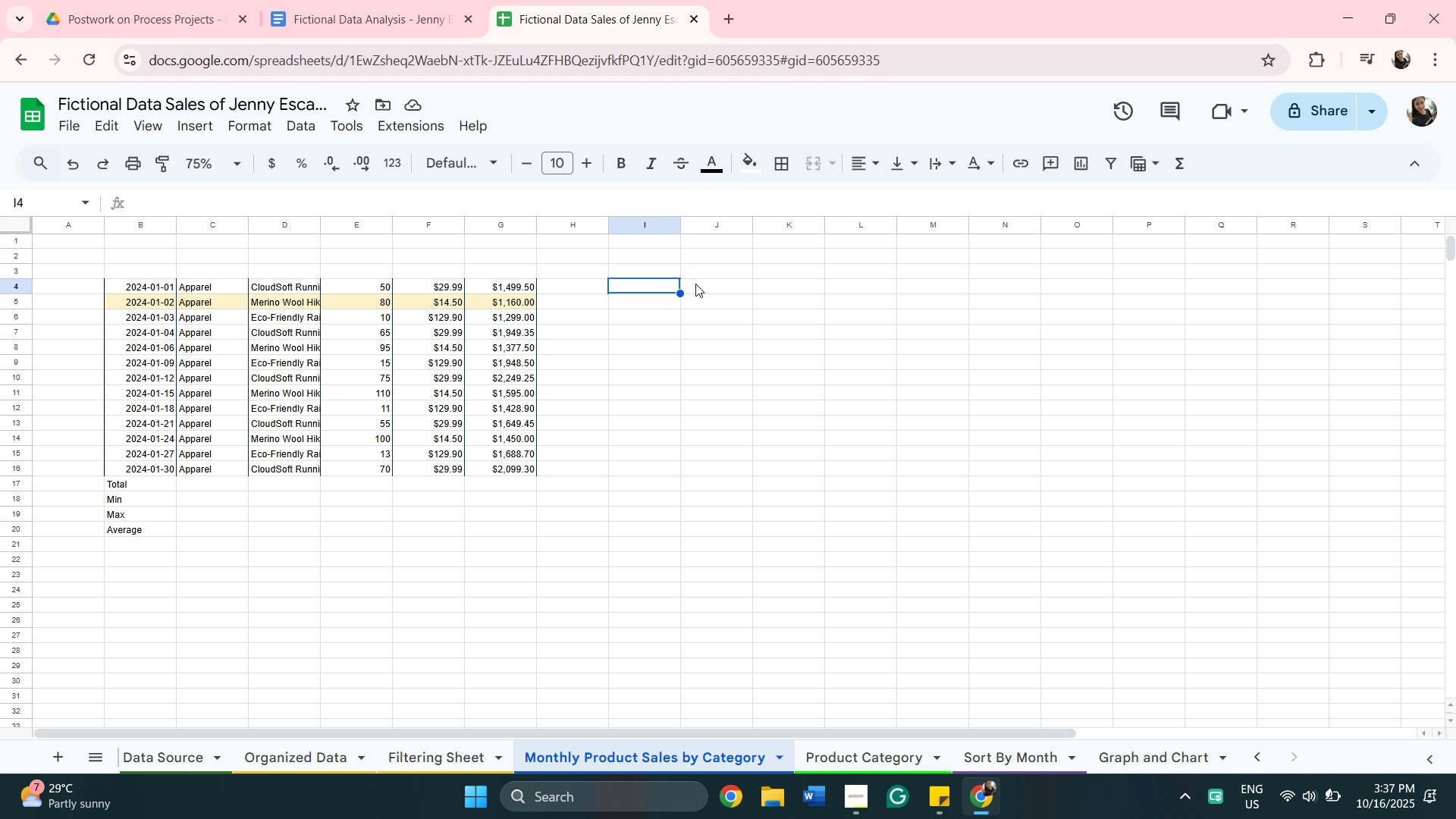 
key(Control+V)
 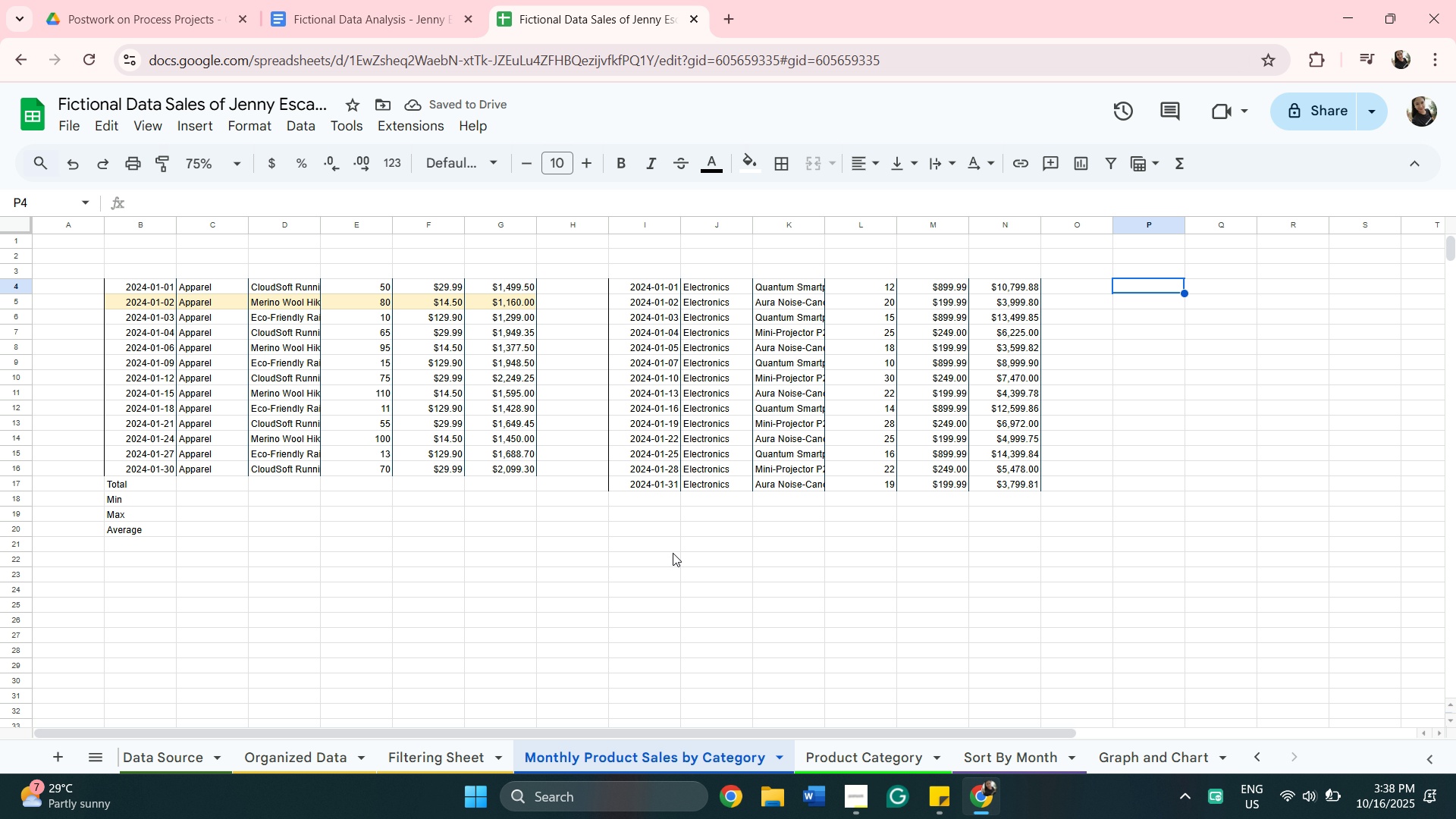 
wait(5.8)
 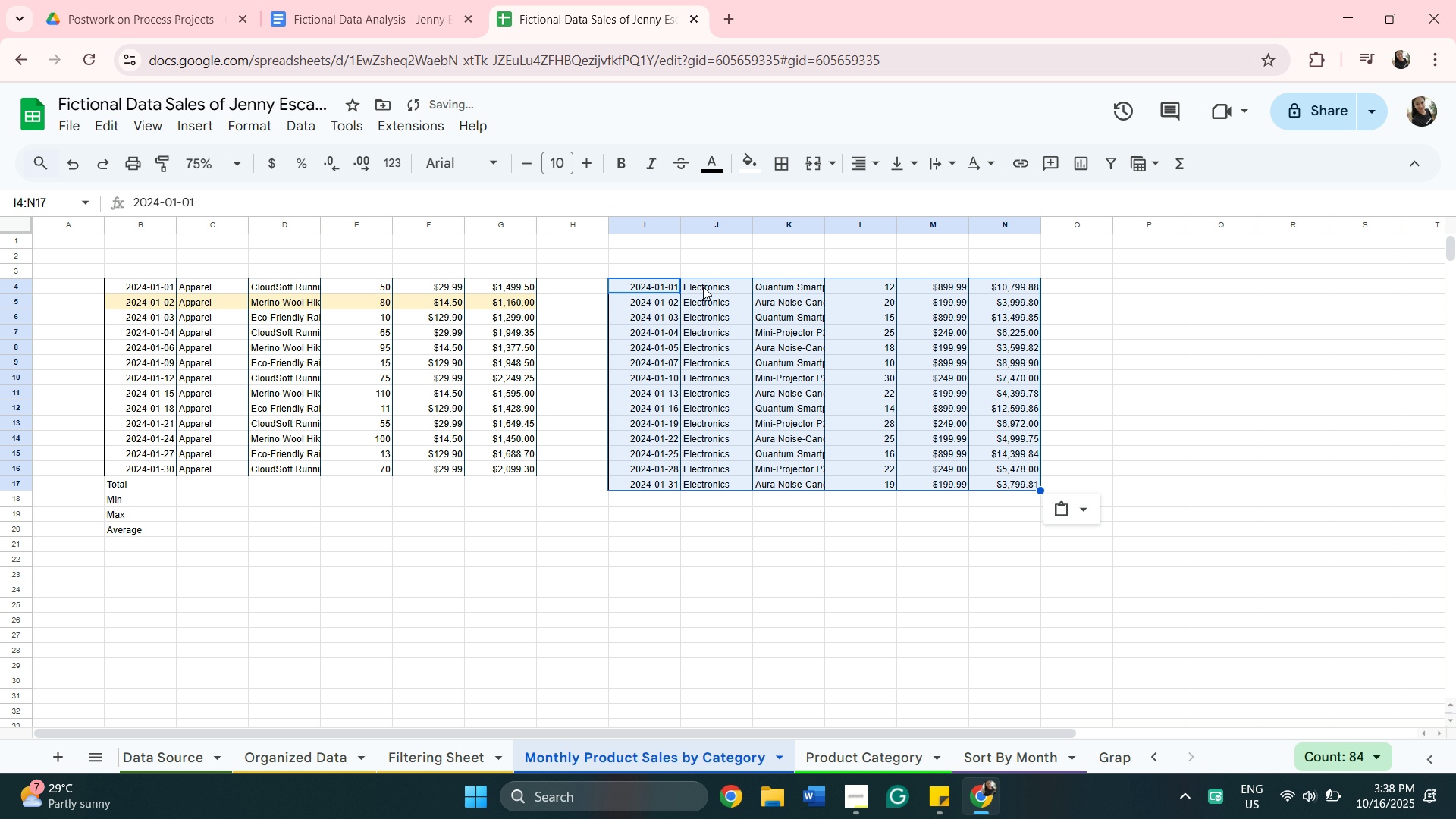 
left_click([429, 758])
 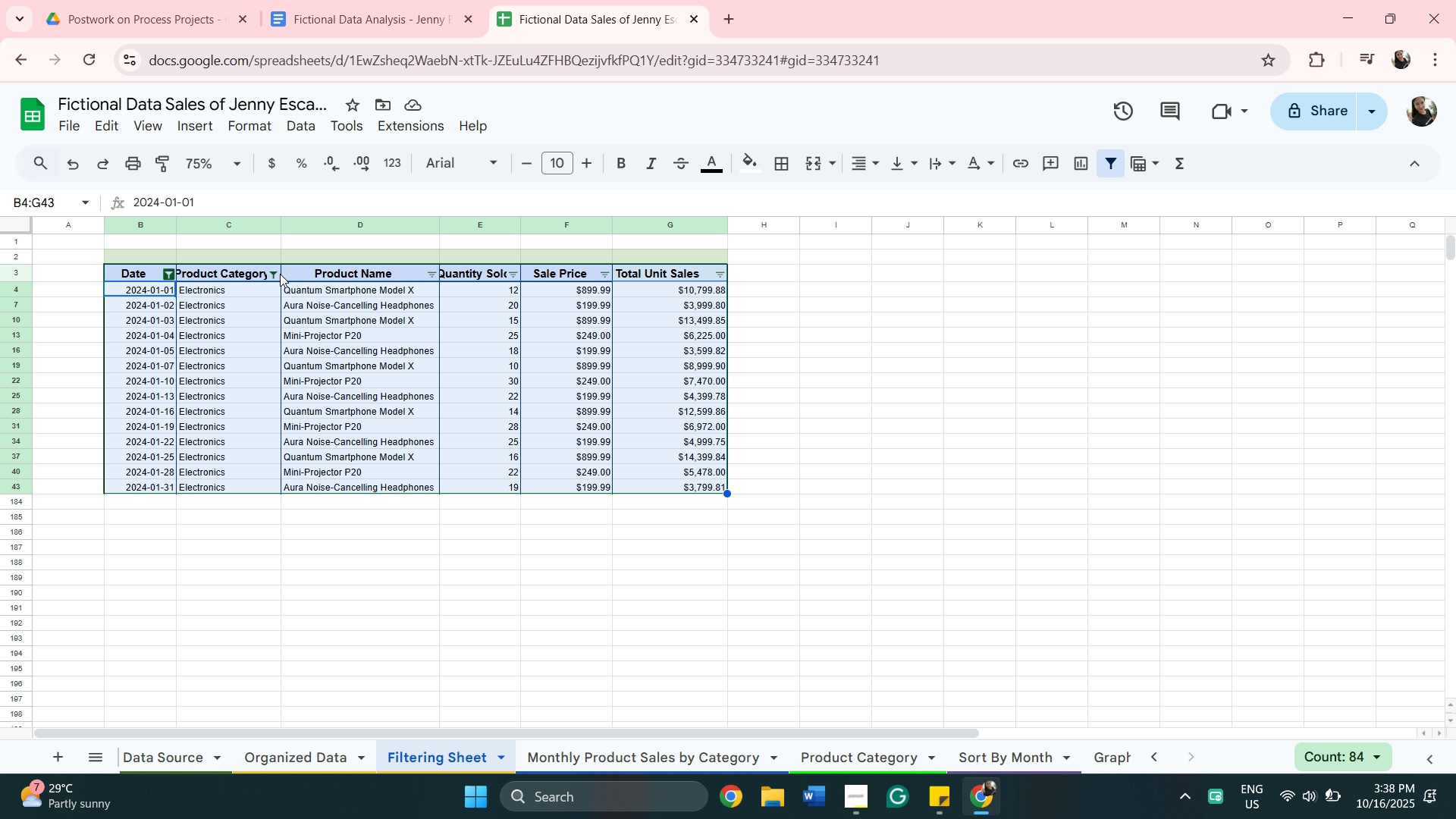 
left_click([273, 271])
 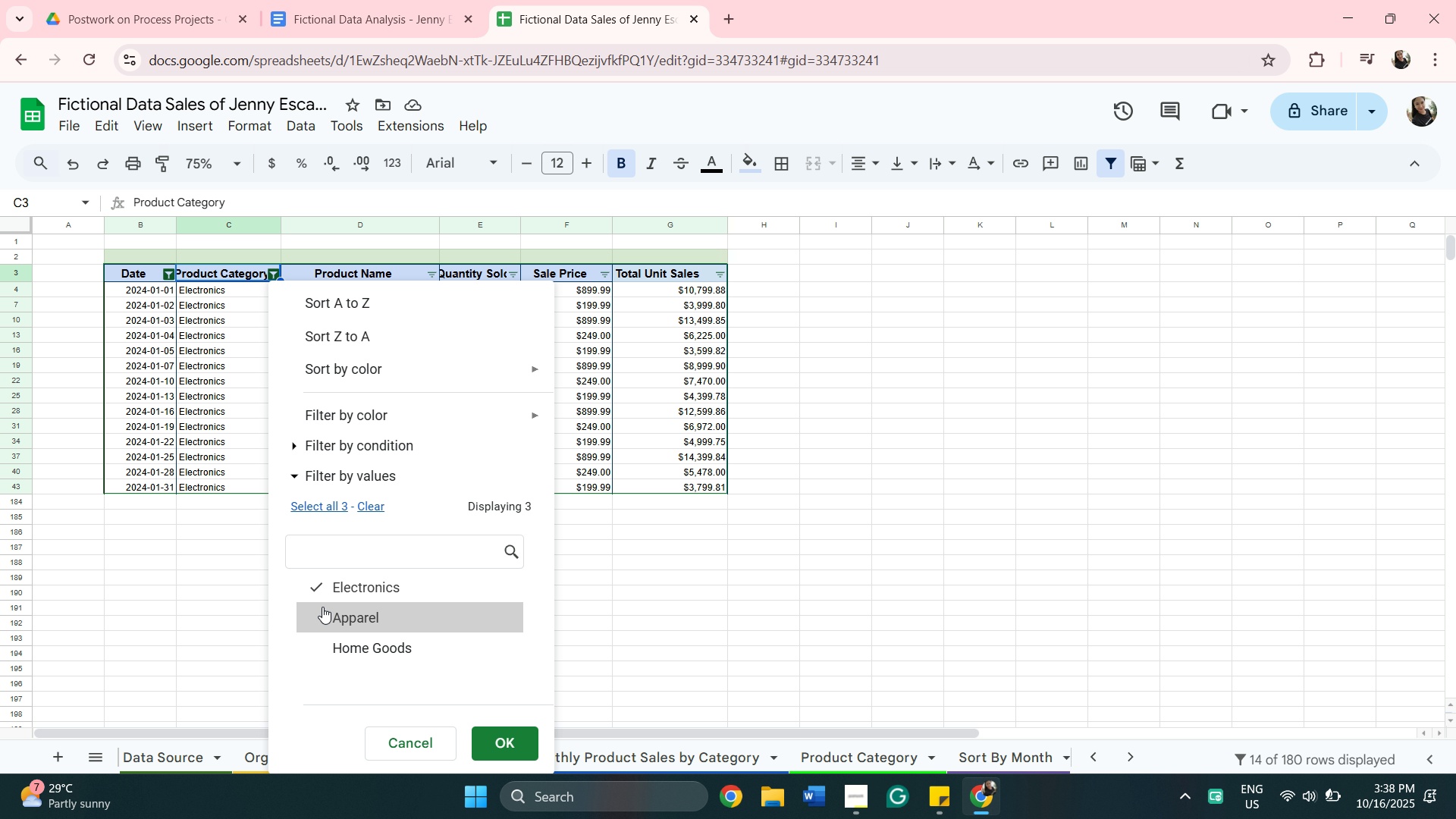 
left_click([324, 587])
 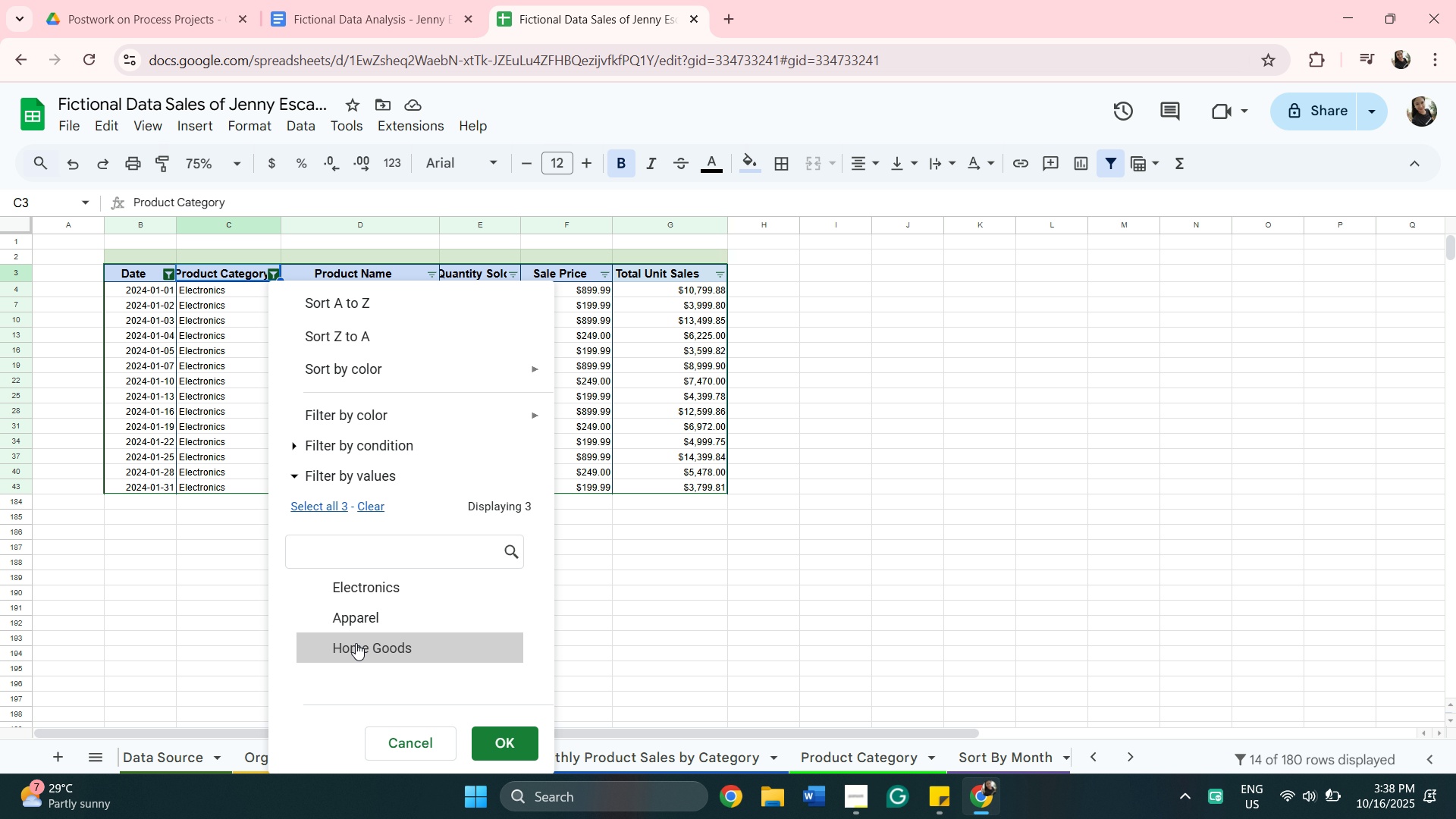 
left_click([356, 644])
 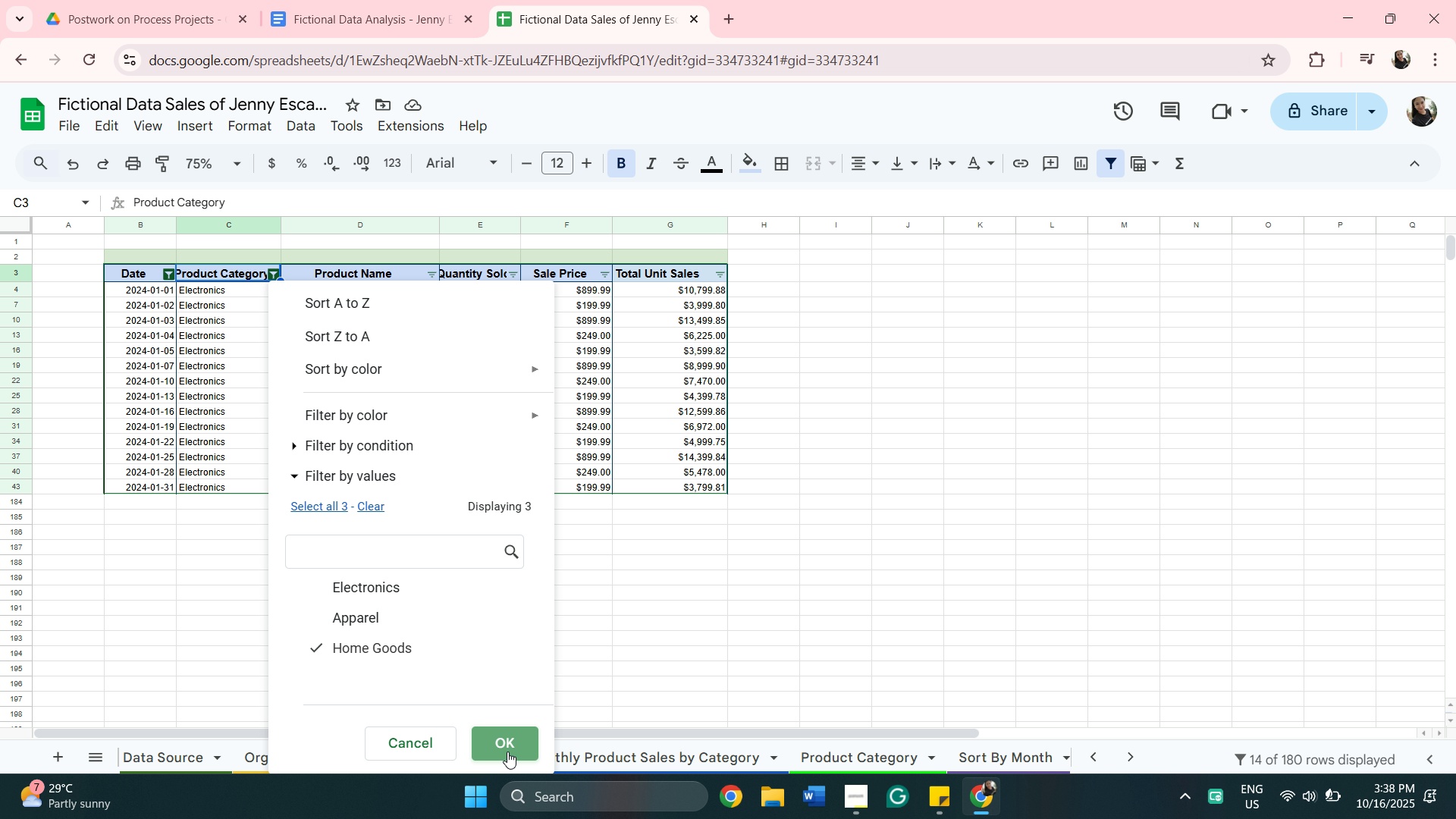 
left_click([507, 752])
 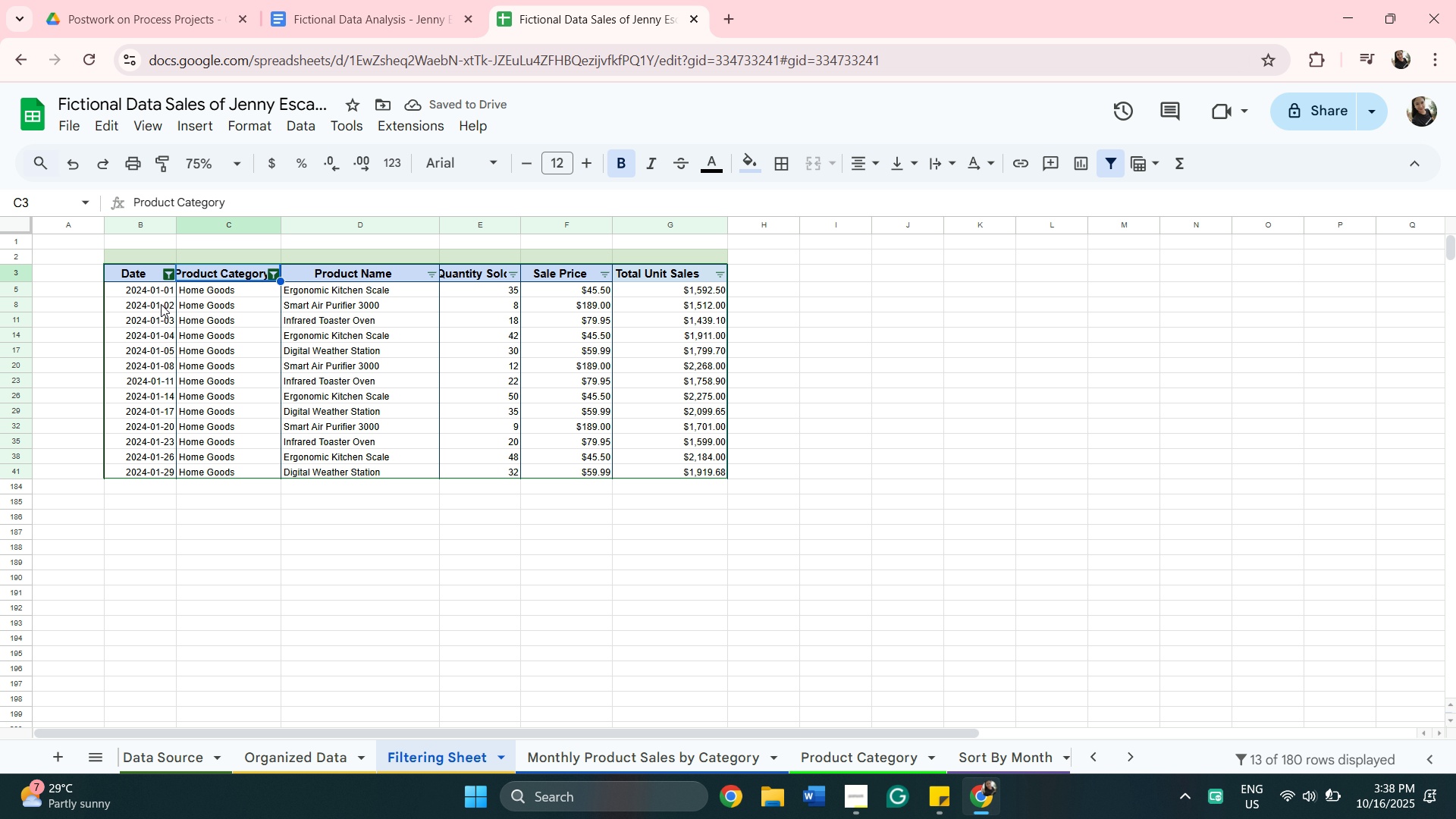 
left_click([155, 291])
 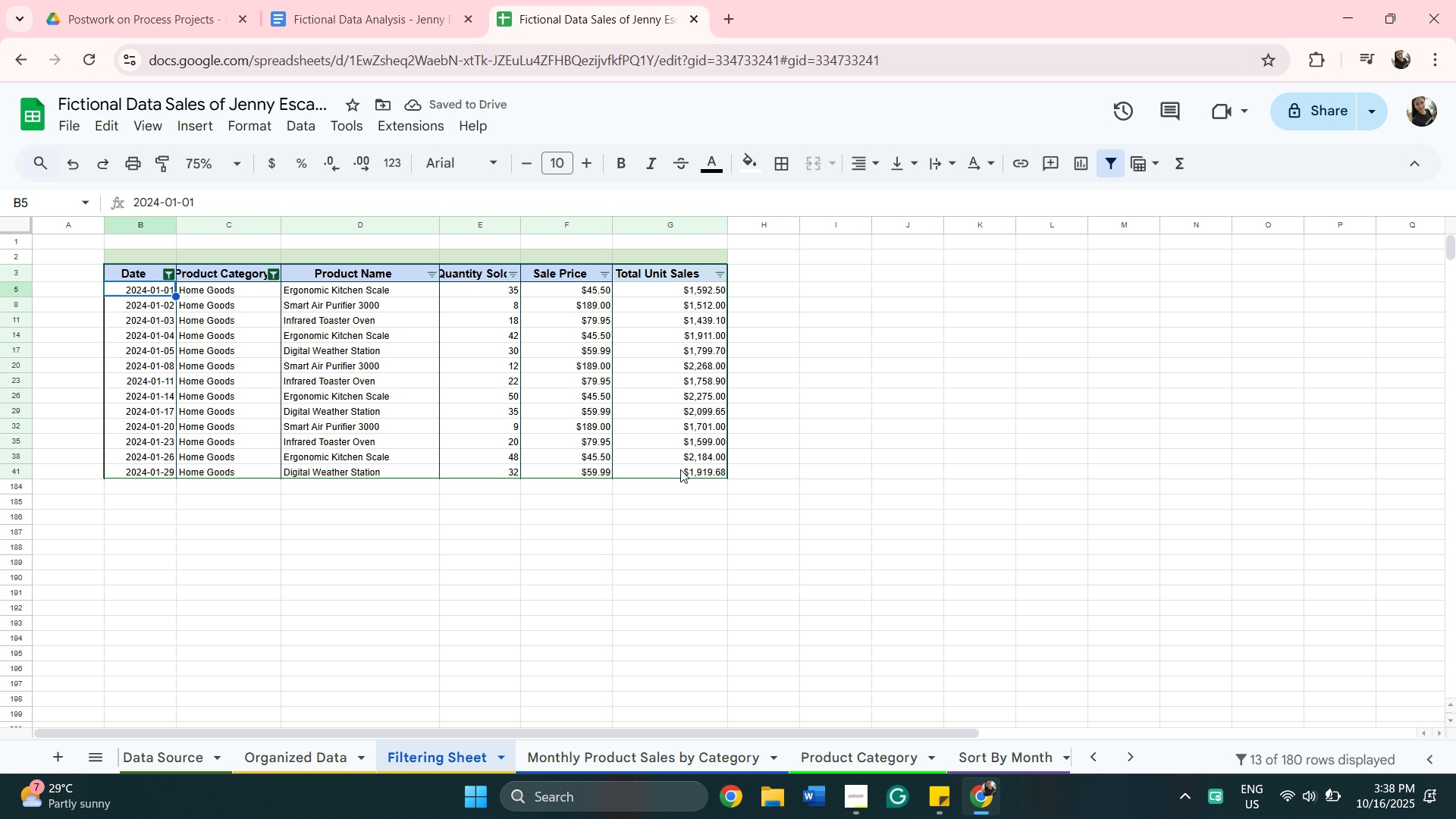 
hold_key(key=ShiftLeft, duration=0.32)
left_click([682, 470])
 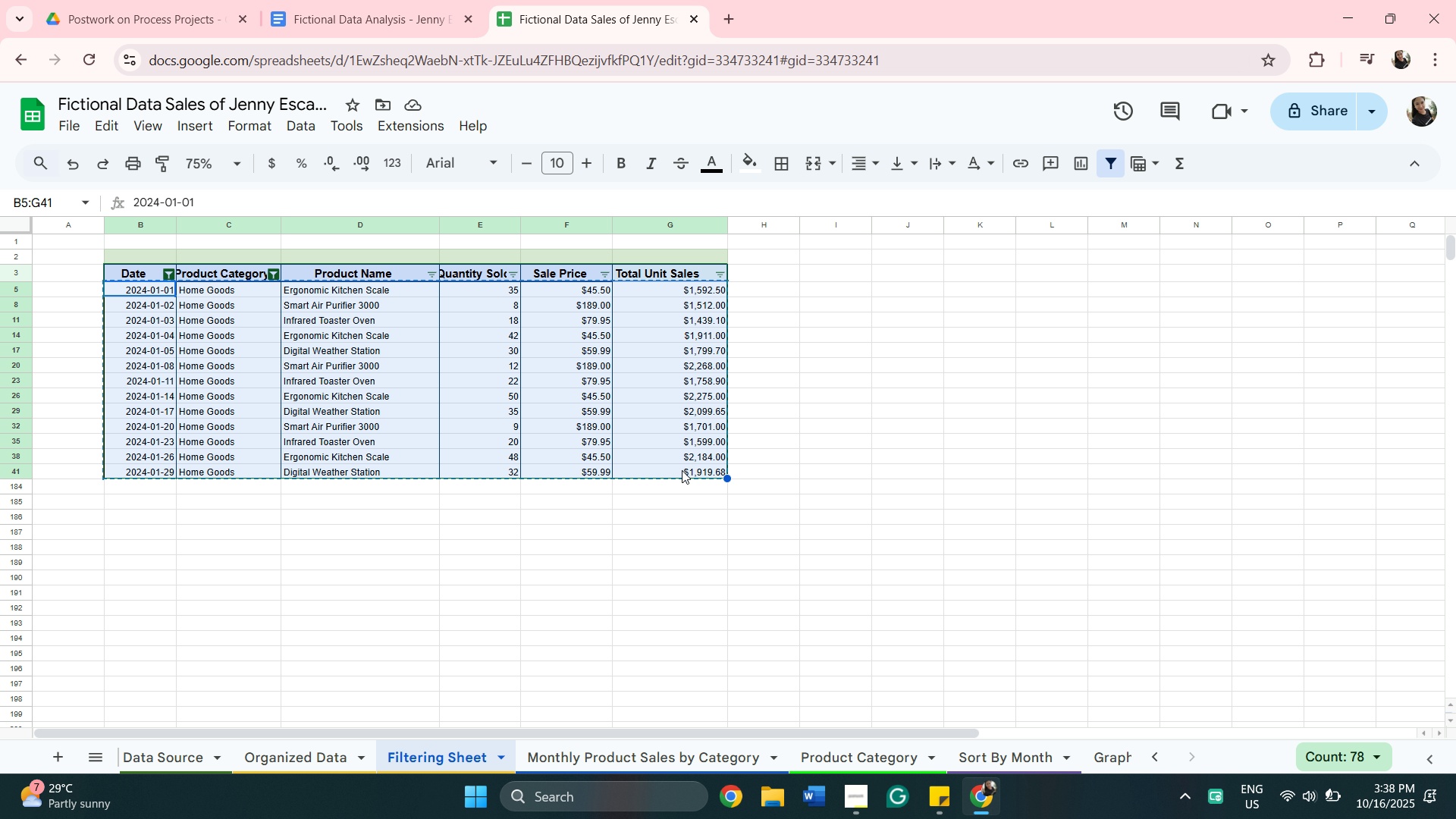 
key(Control+C)
 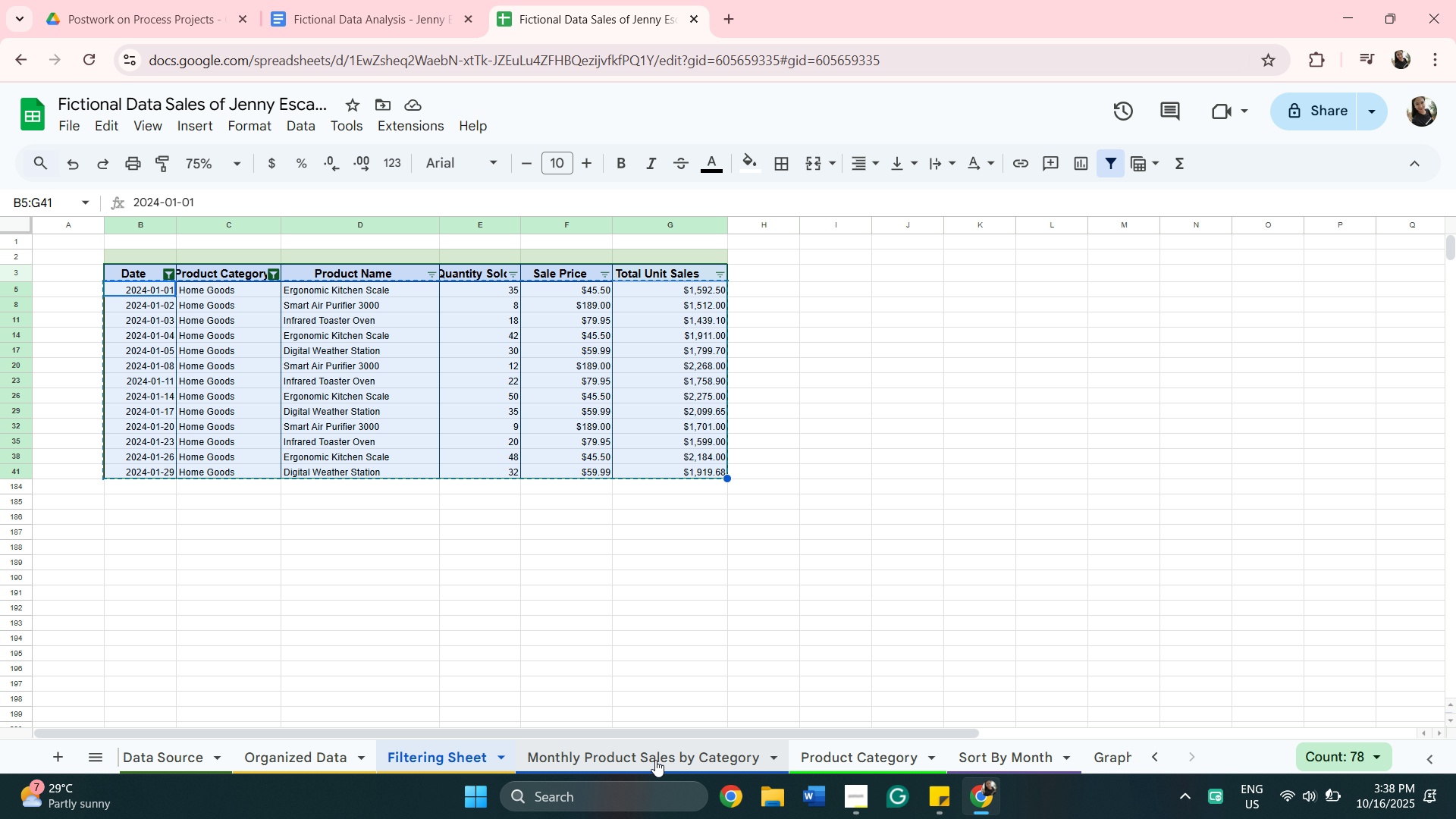 
left_click([655, 760])
 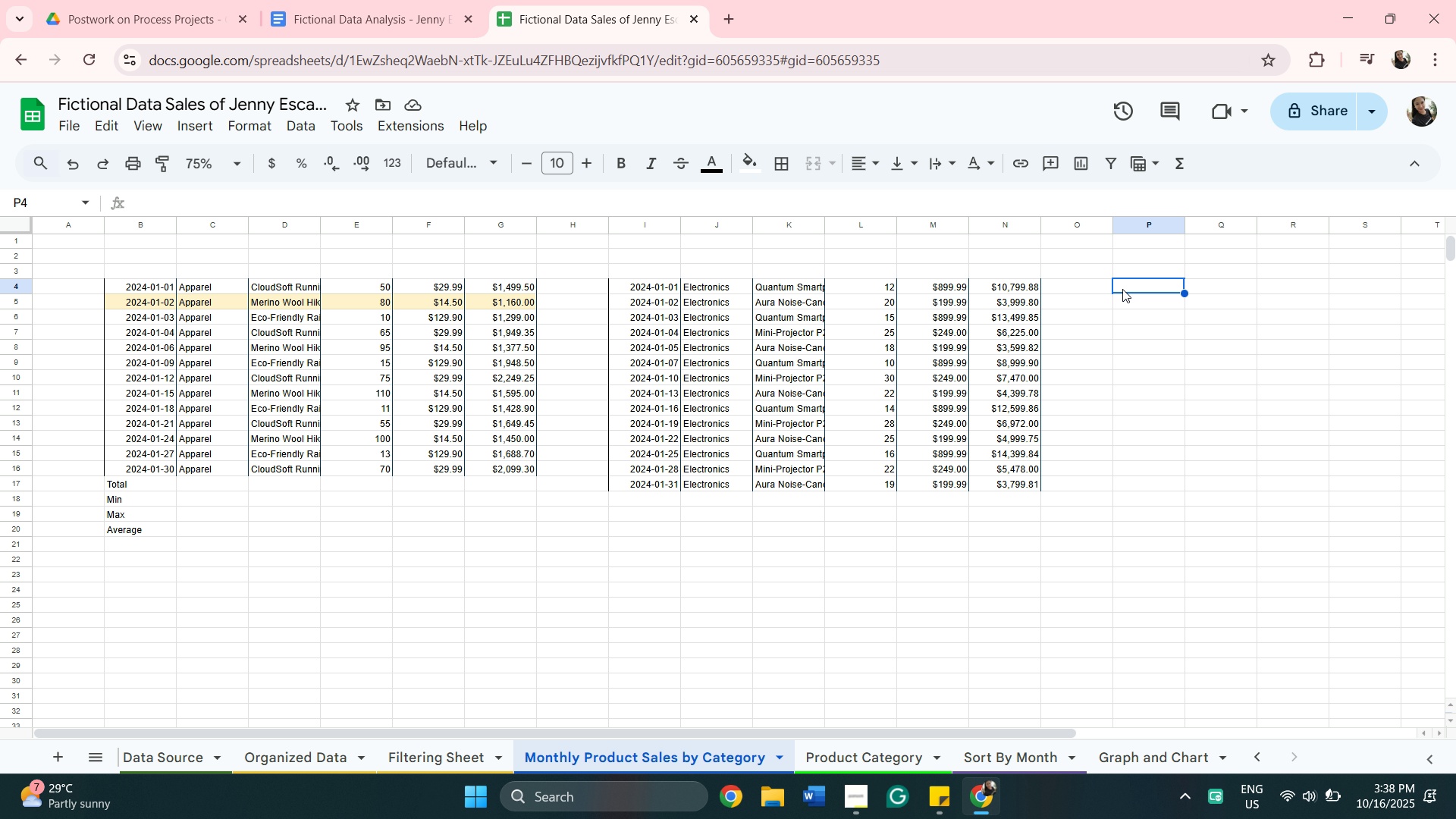 
key(Control+V)
 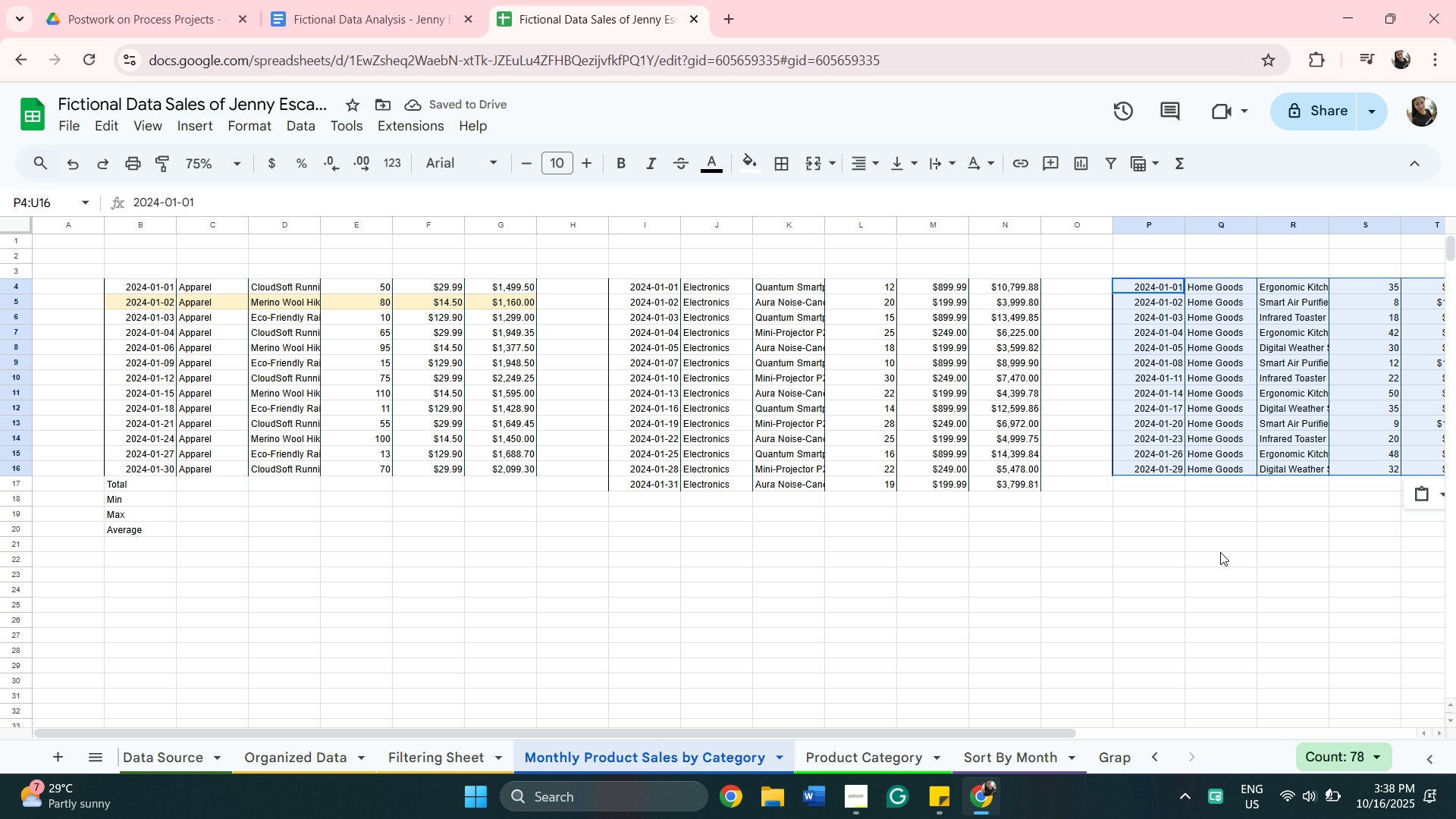 
wait(5.18)
 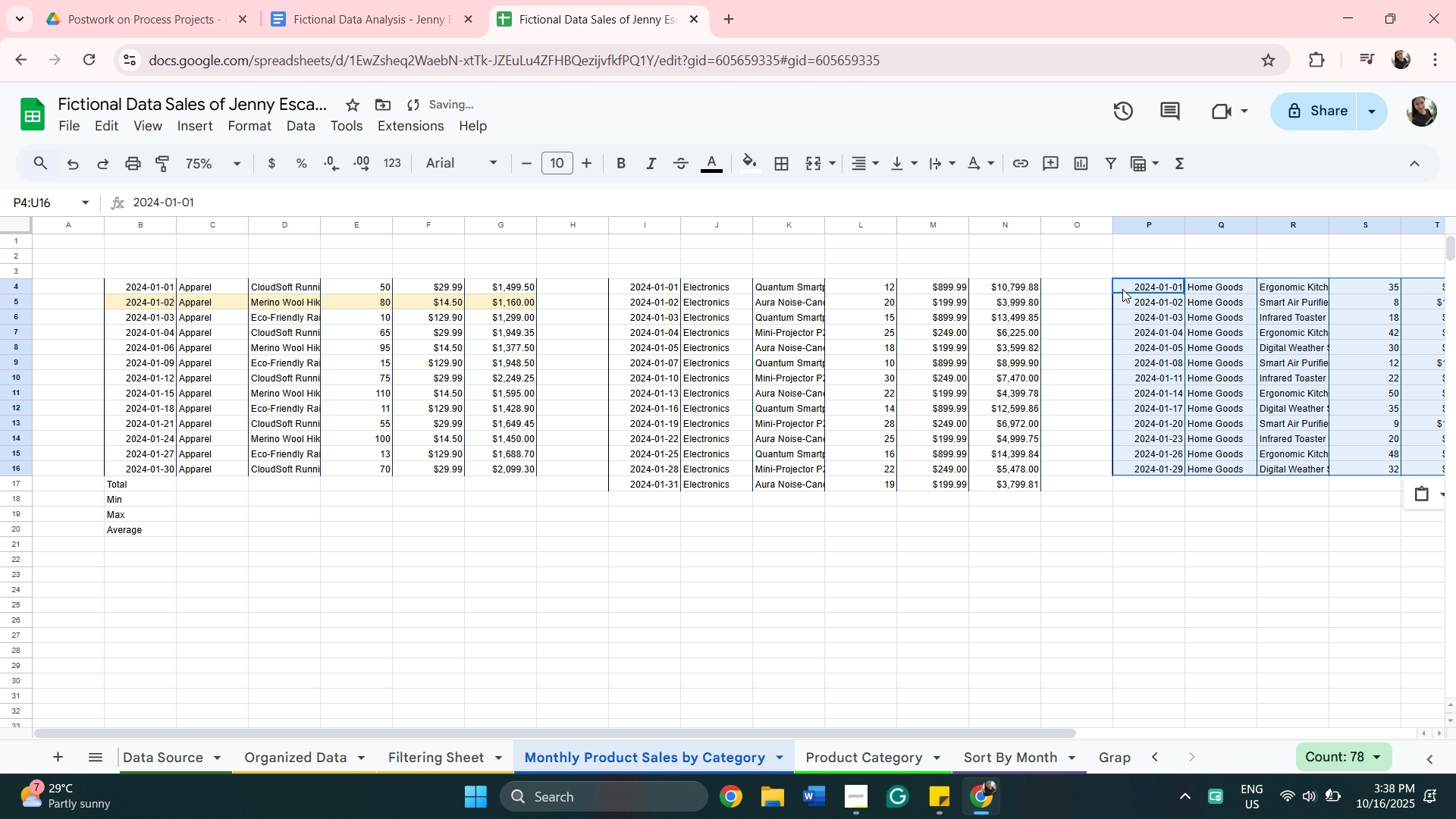 
left_click_drag(start_coordinate=[1023, 734], to_coordinate=[1144, 752])
 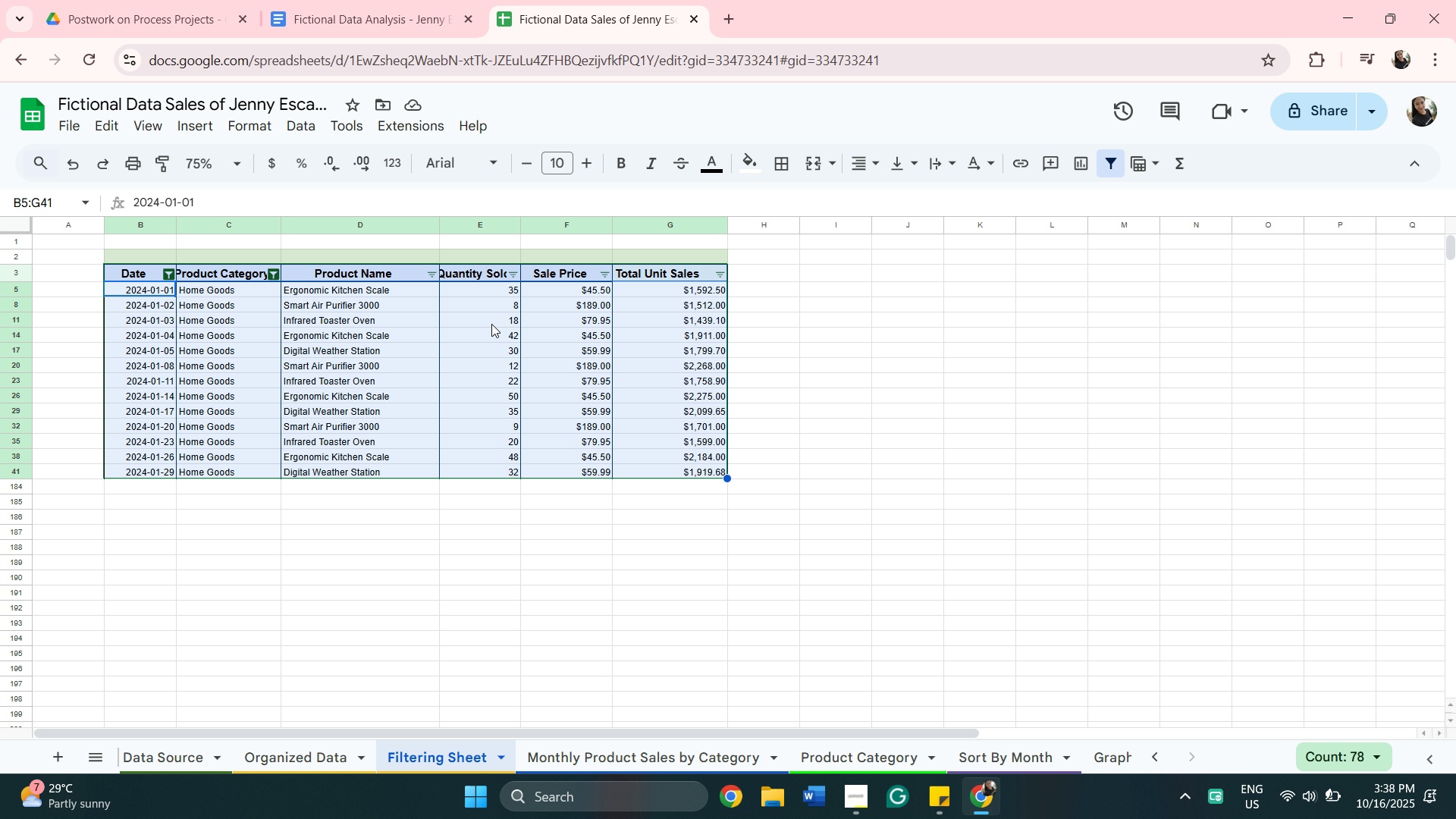 
wait(5.18)
 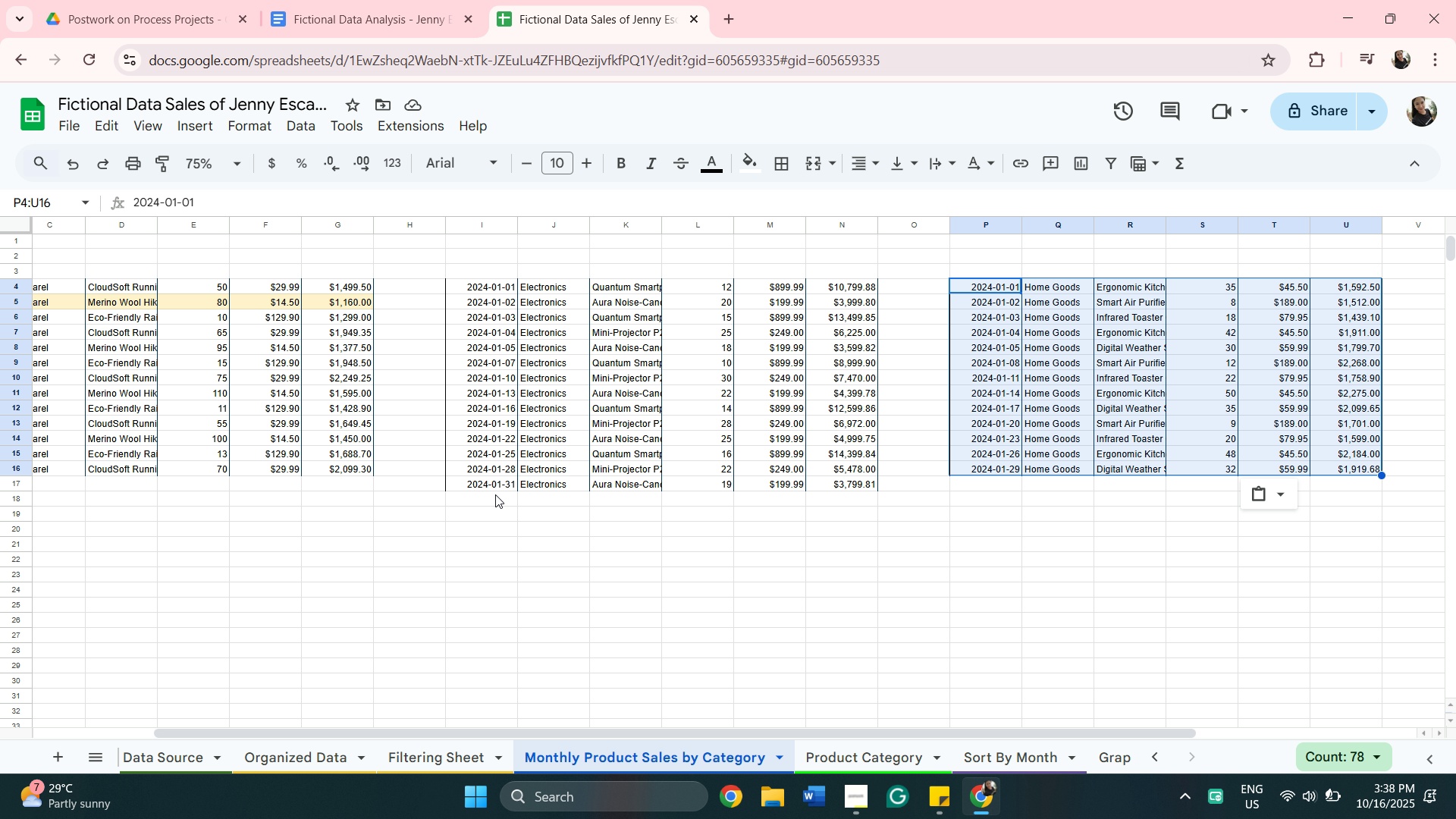 
scroll: coordinate [433, 425], scroll_direction: up, amount: 7.0
 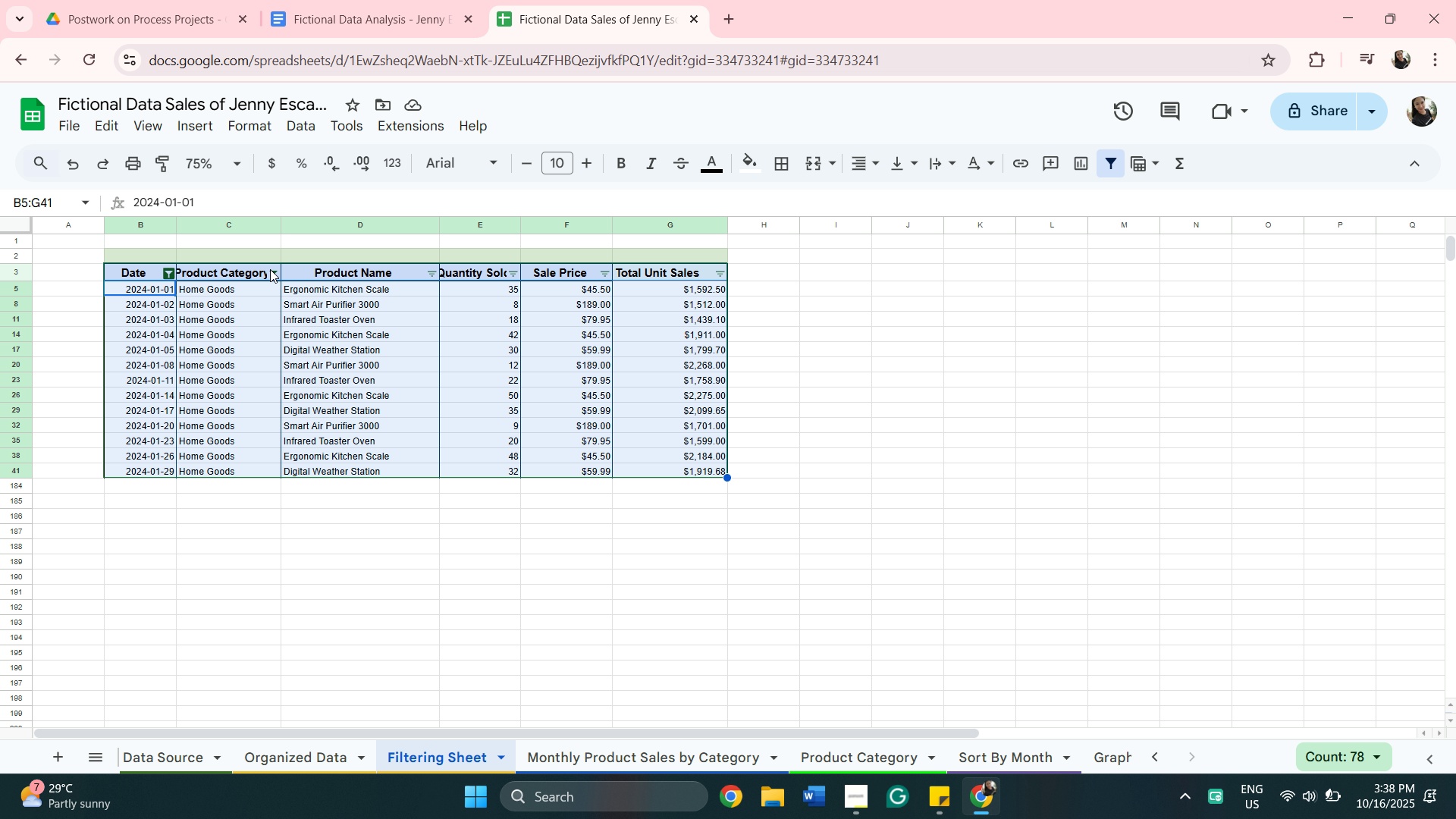 
left_click([275, 272])
 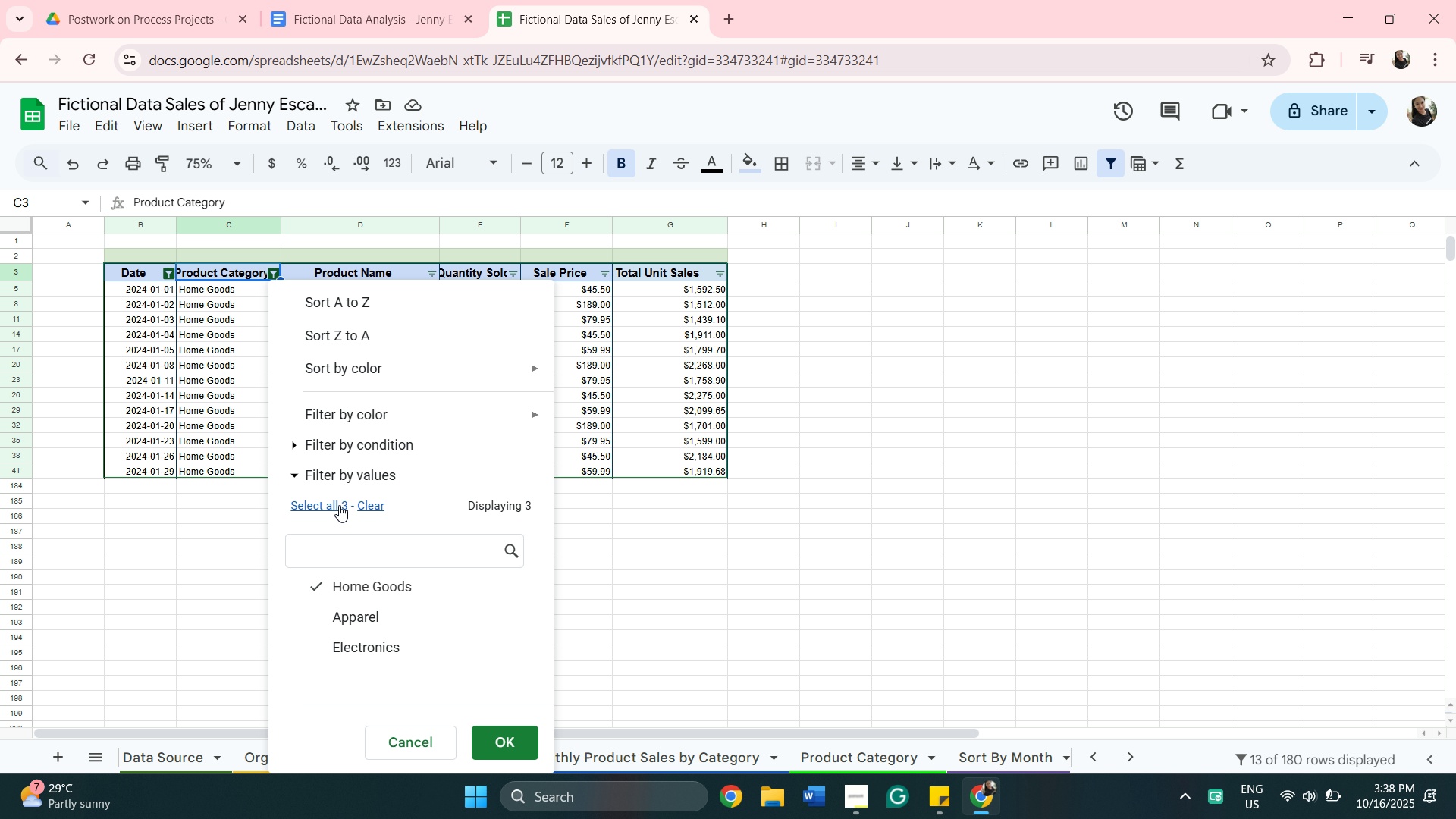 
wait(5.04)
 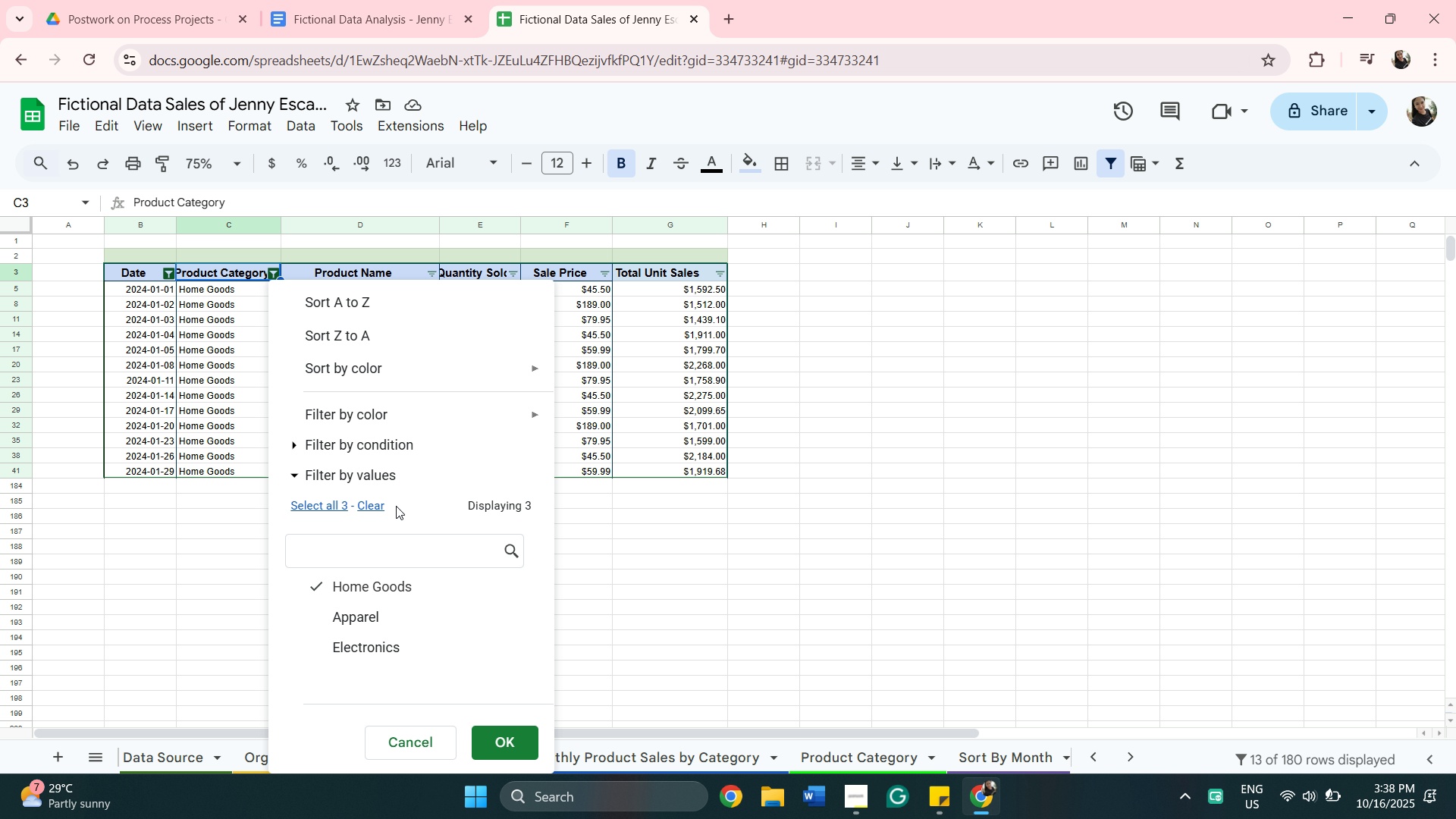 
left_click([339, 505])
 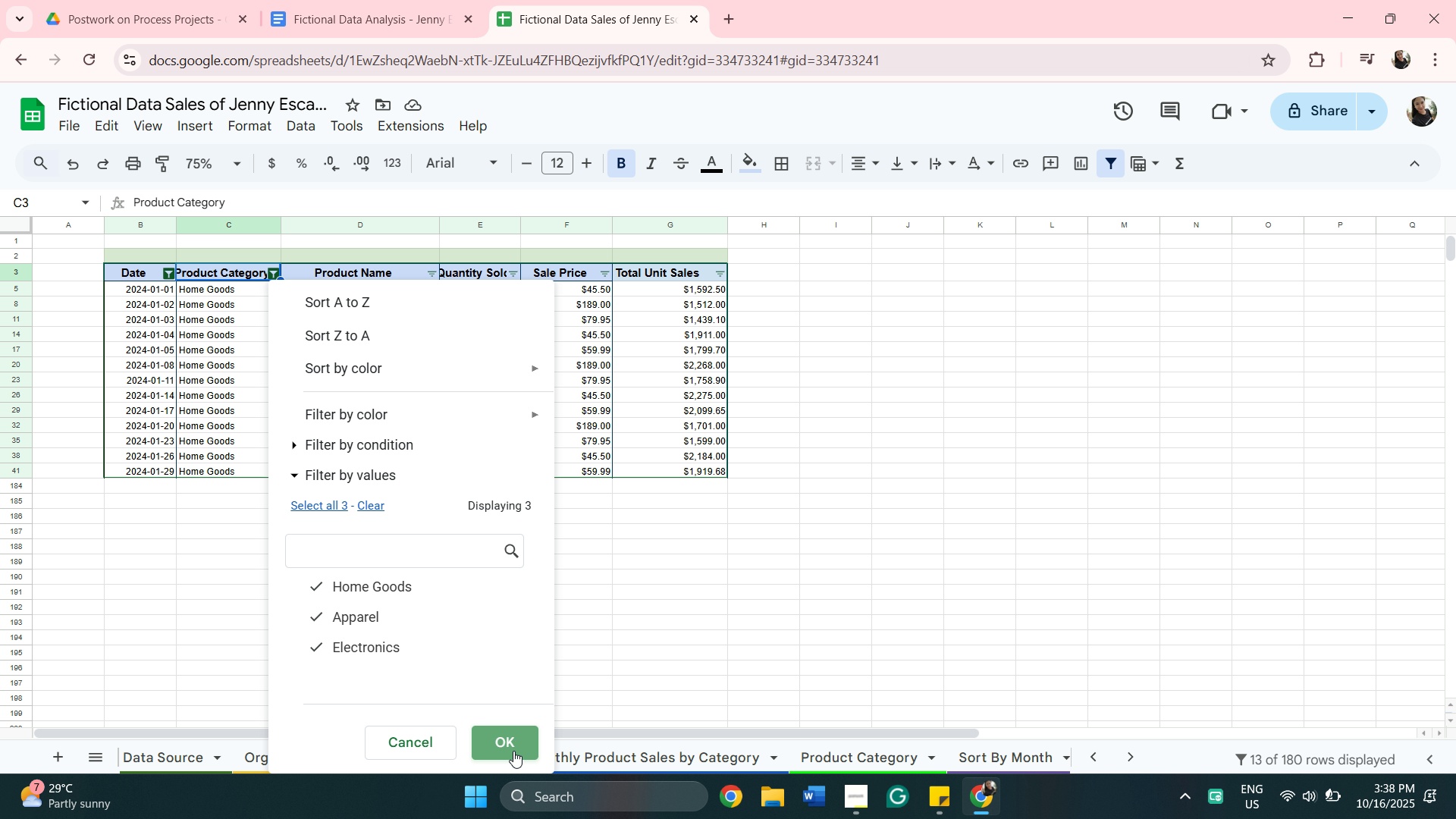 
left_click([513, 751])
 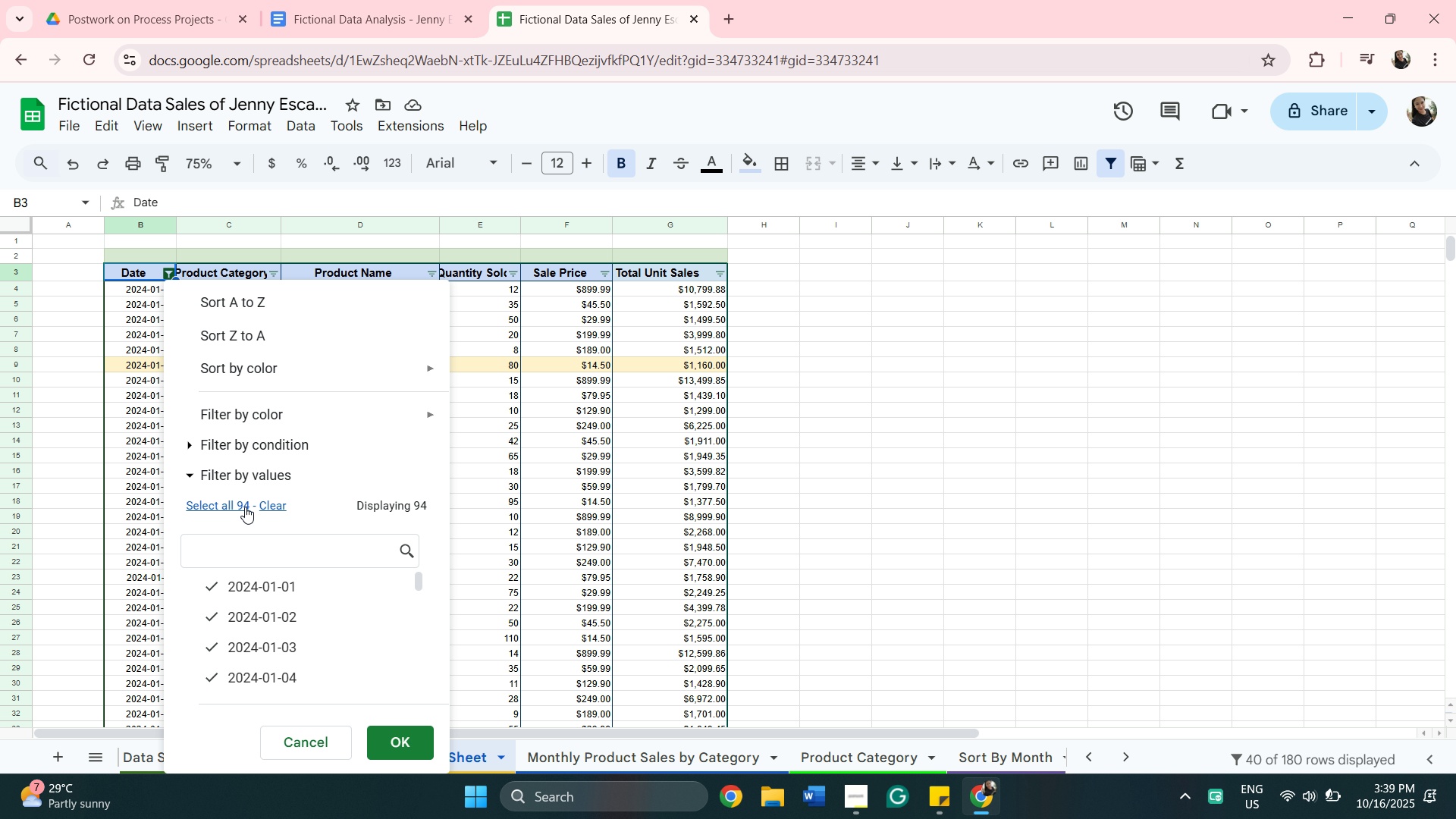 
wait(6.87)
 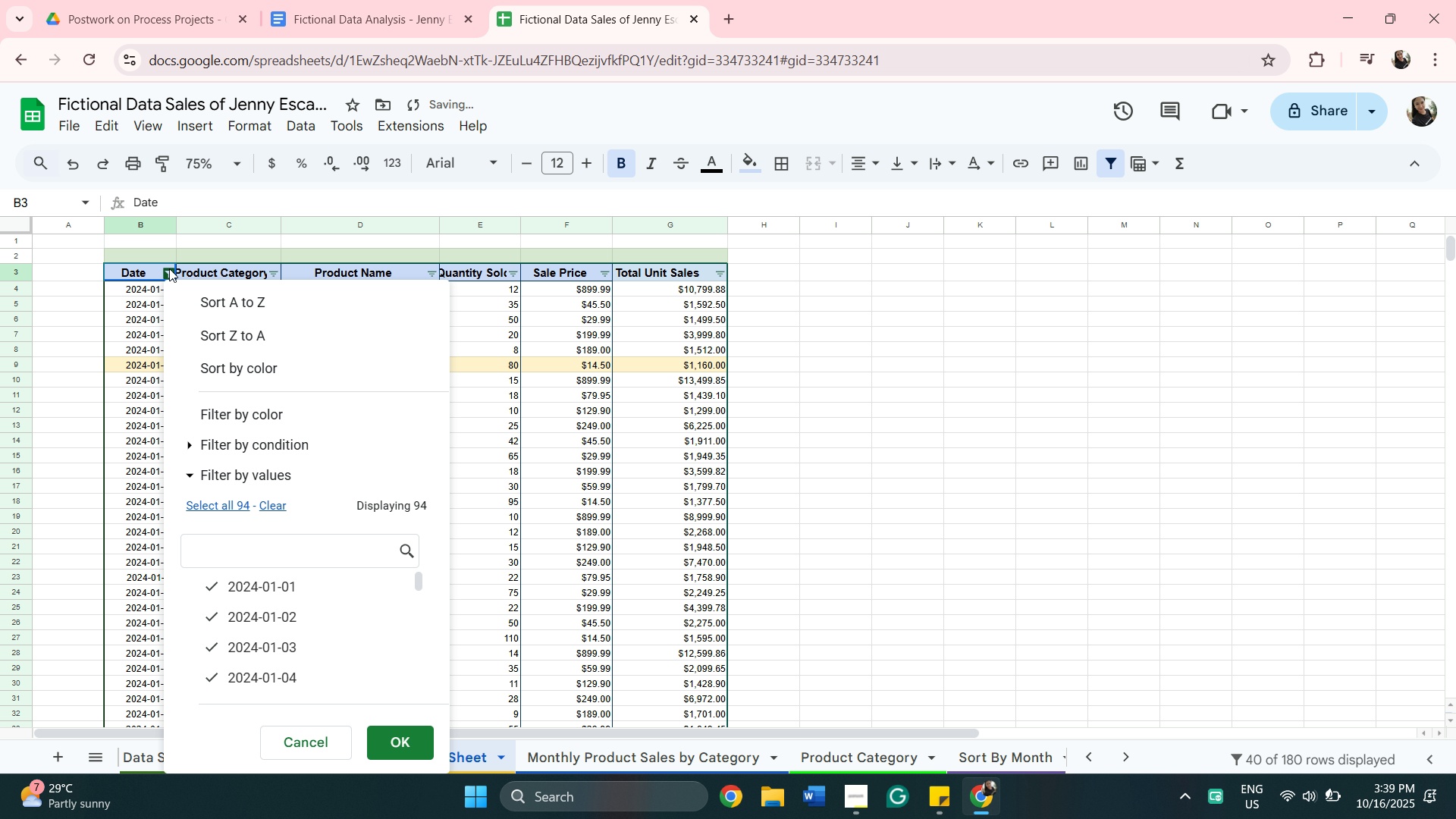 
left_click([245, 507])
 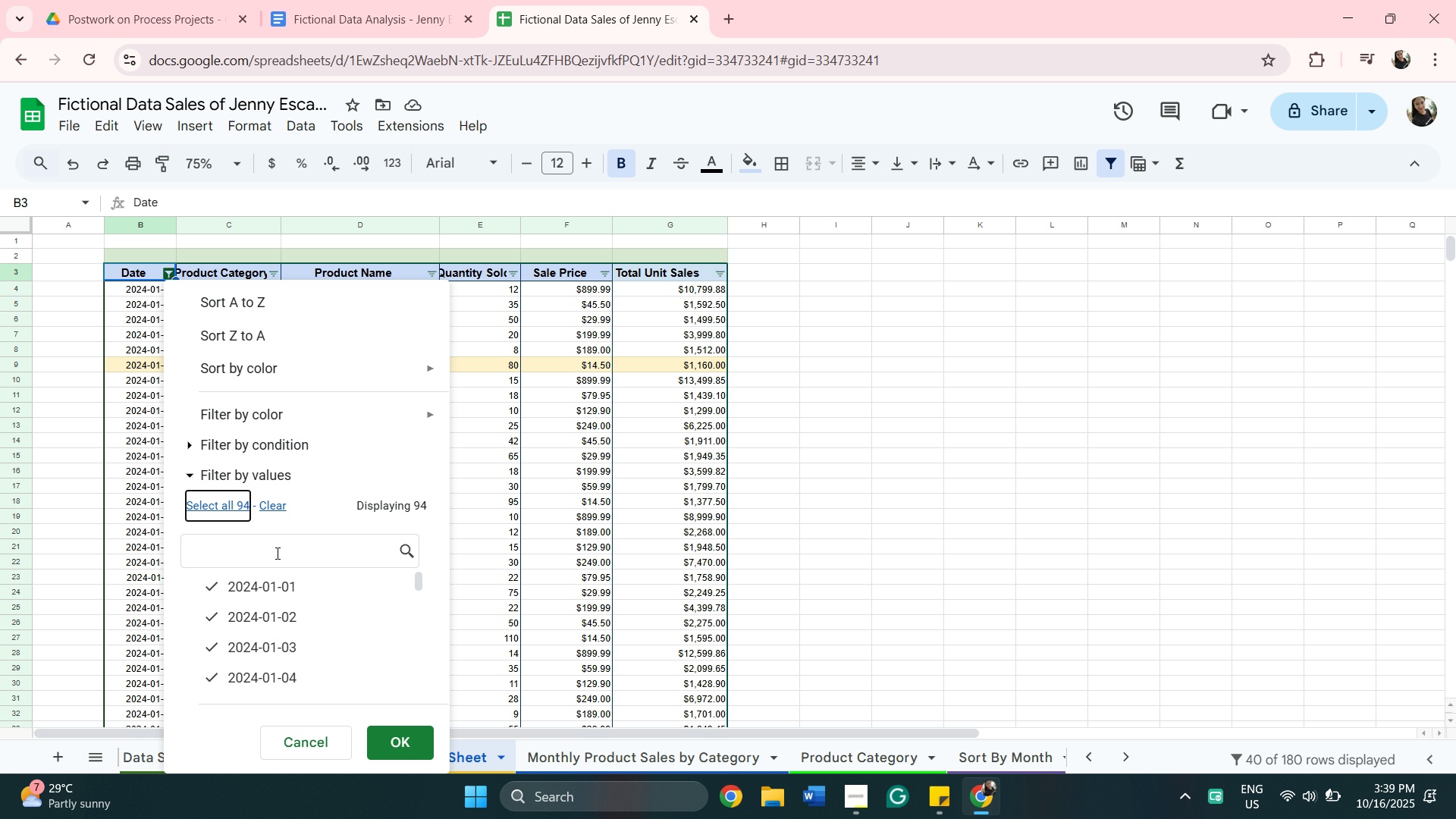 
left_click([400, 745])
 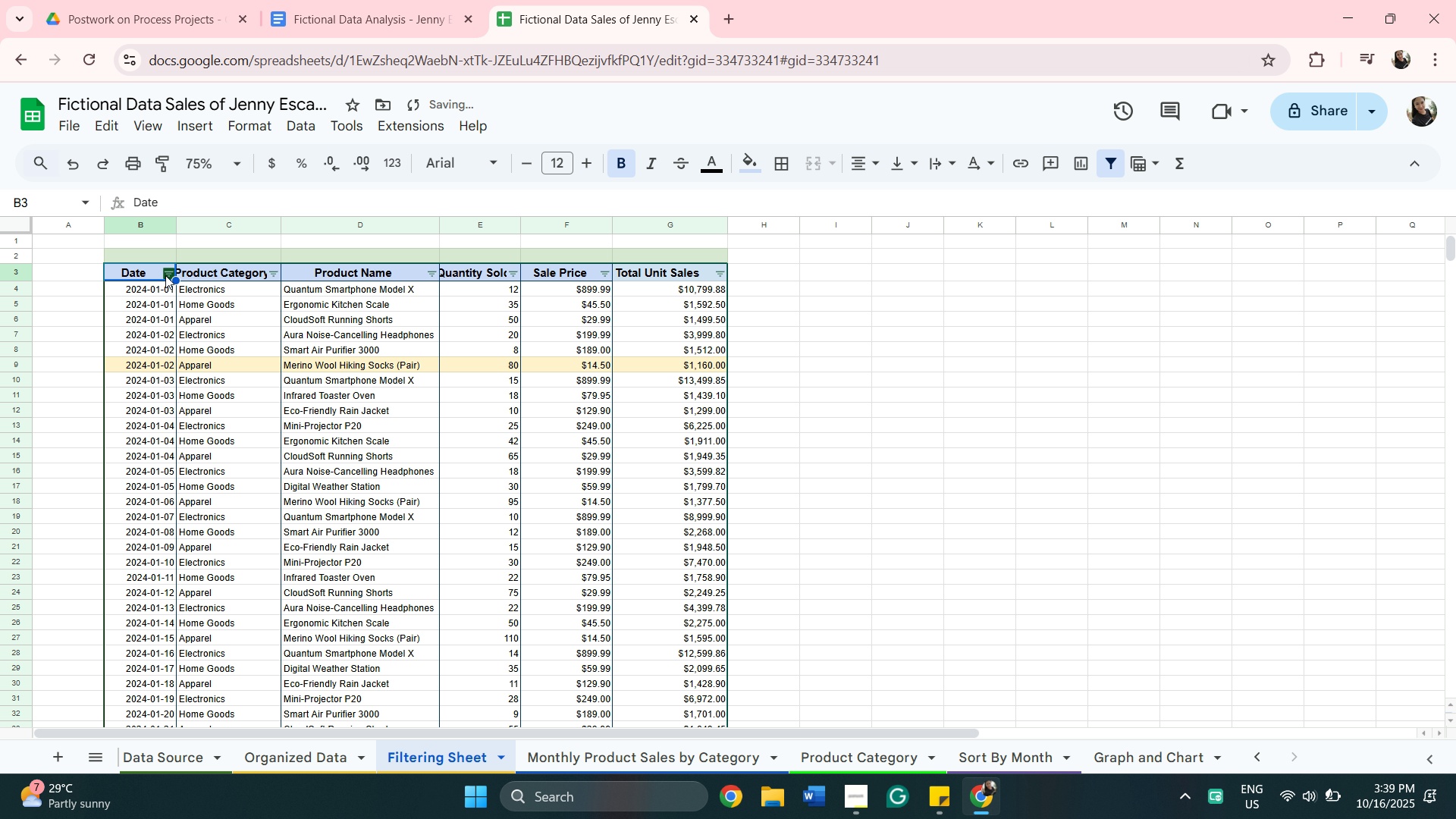 
left_click([169, 275])
 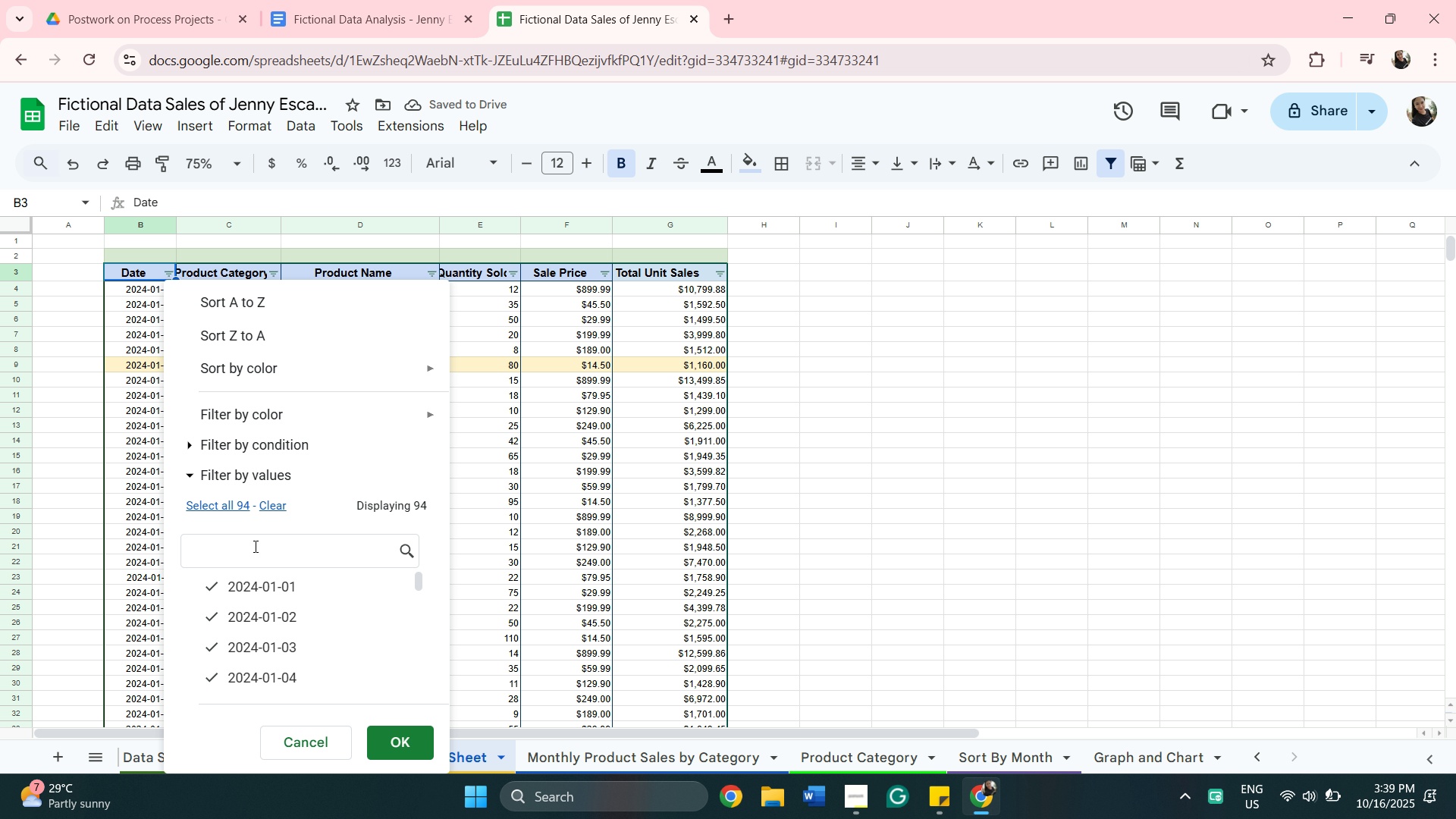 
left_click([256, 549])
 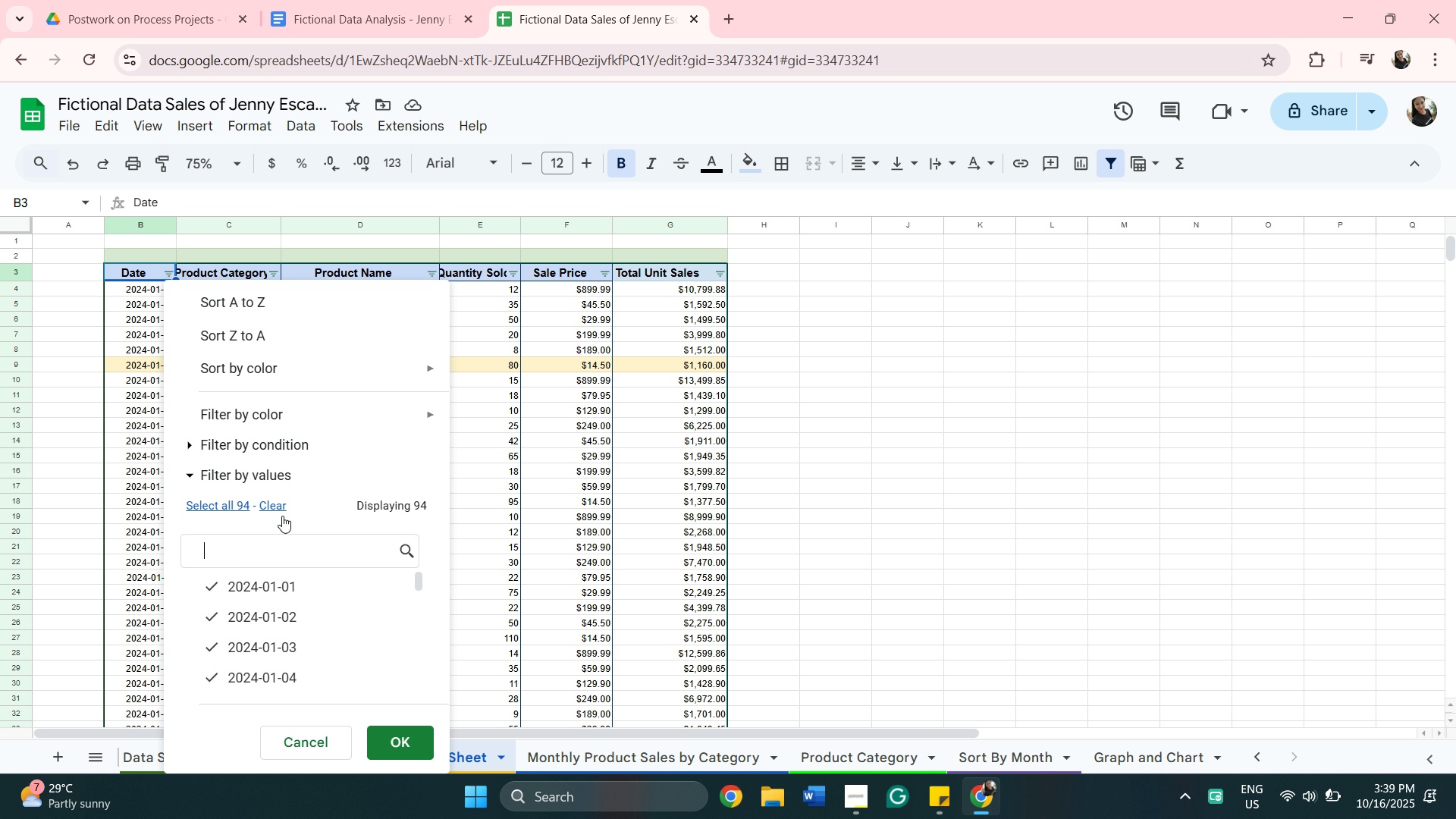 
type(2024 )
key(Backspace)
type(-02)
 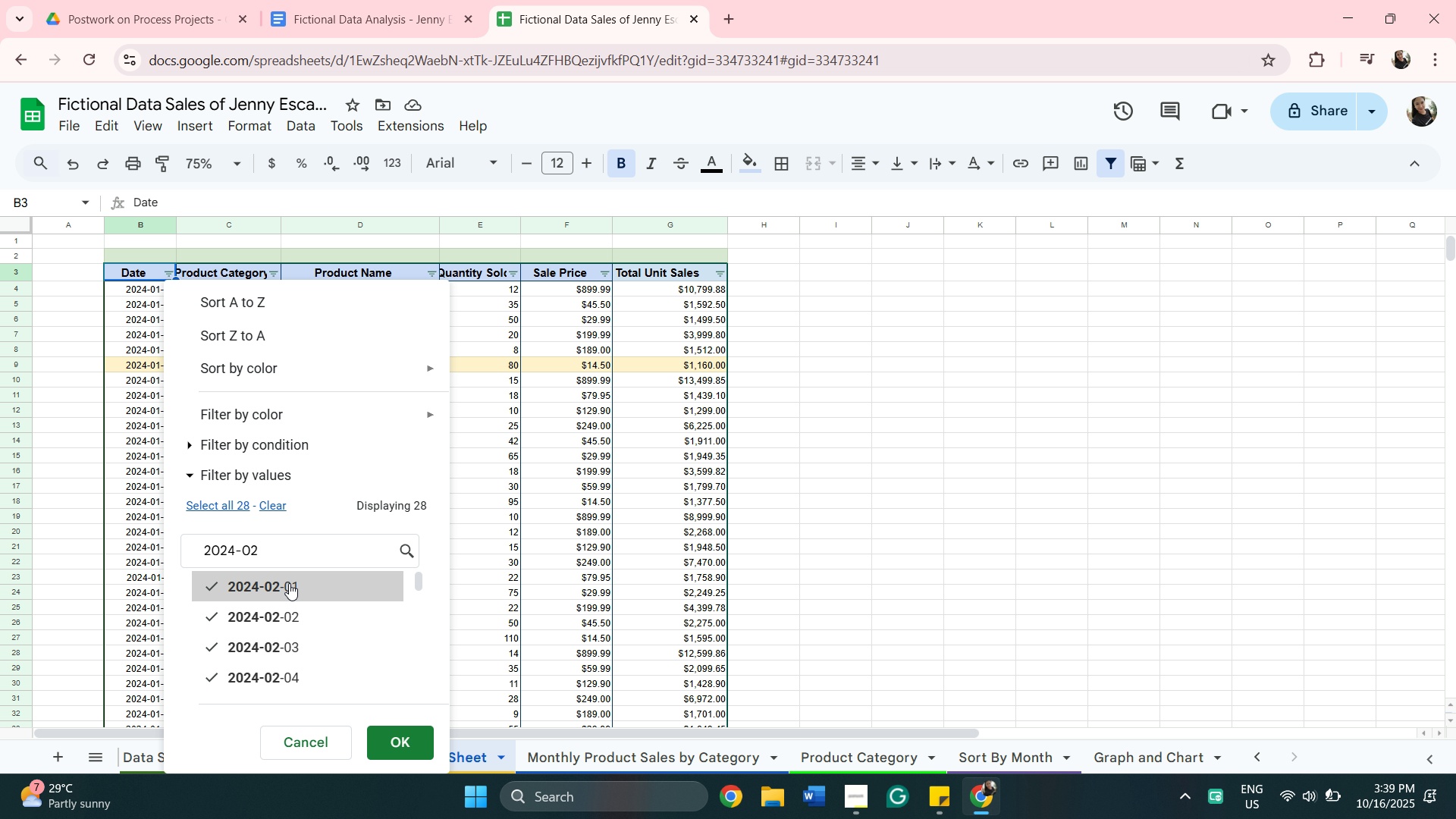 
wait(5.41)
 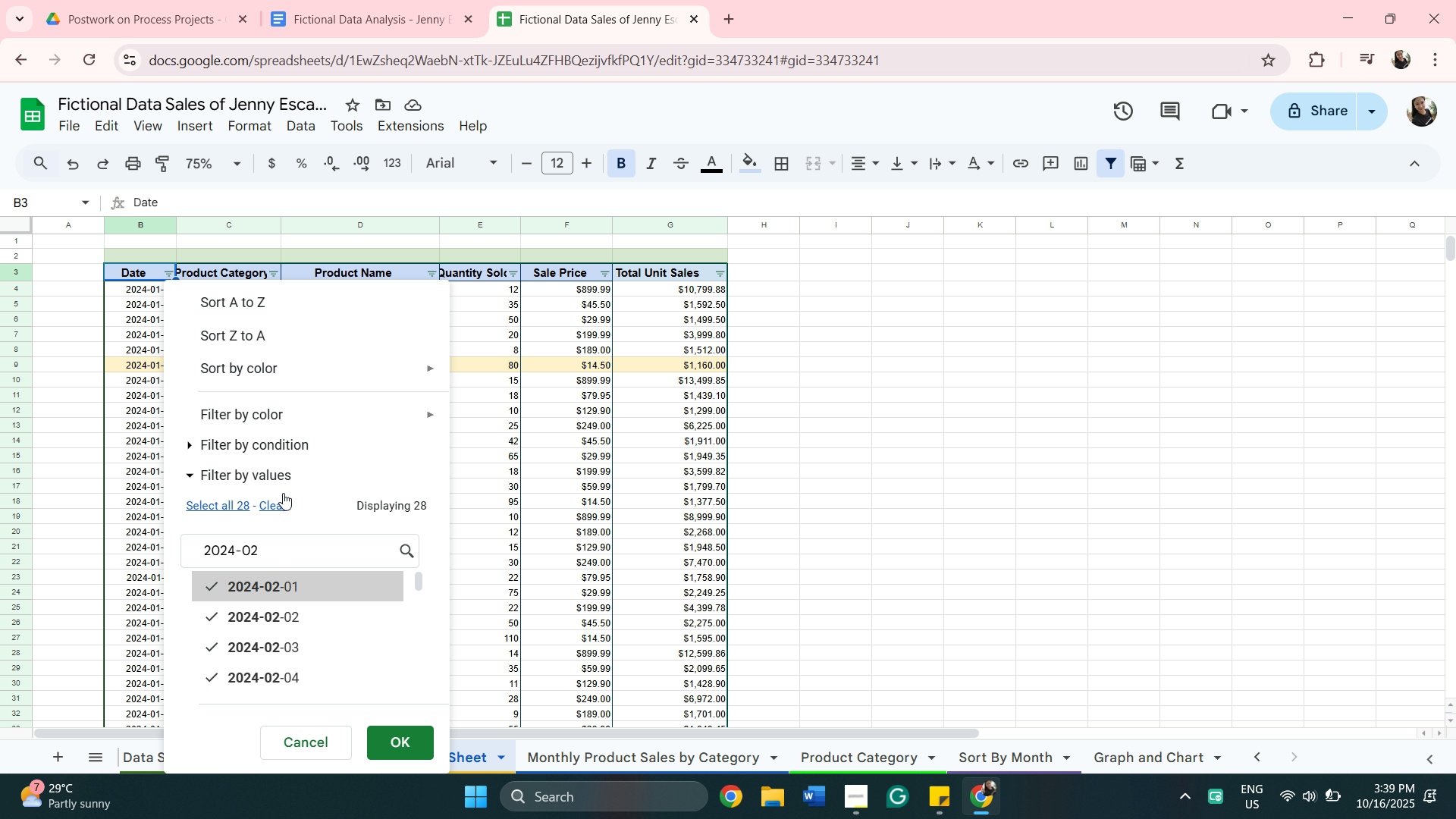 
left_click([225, 507])
 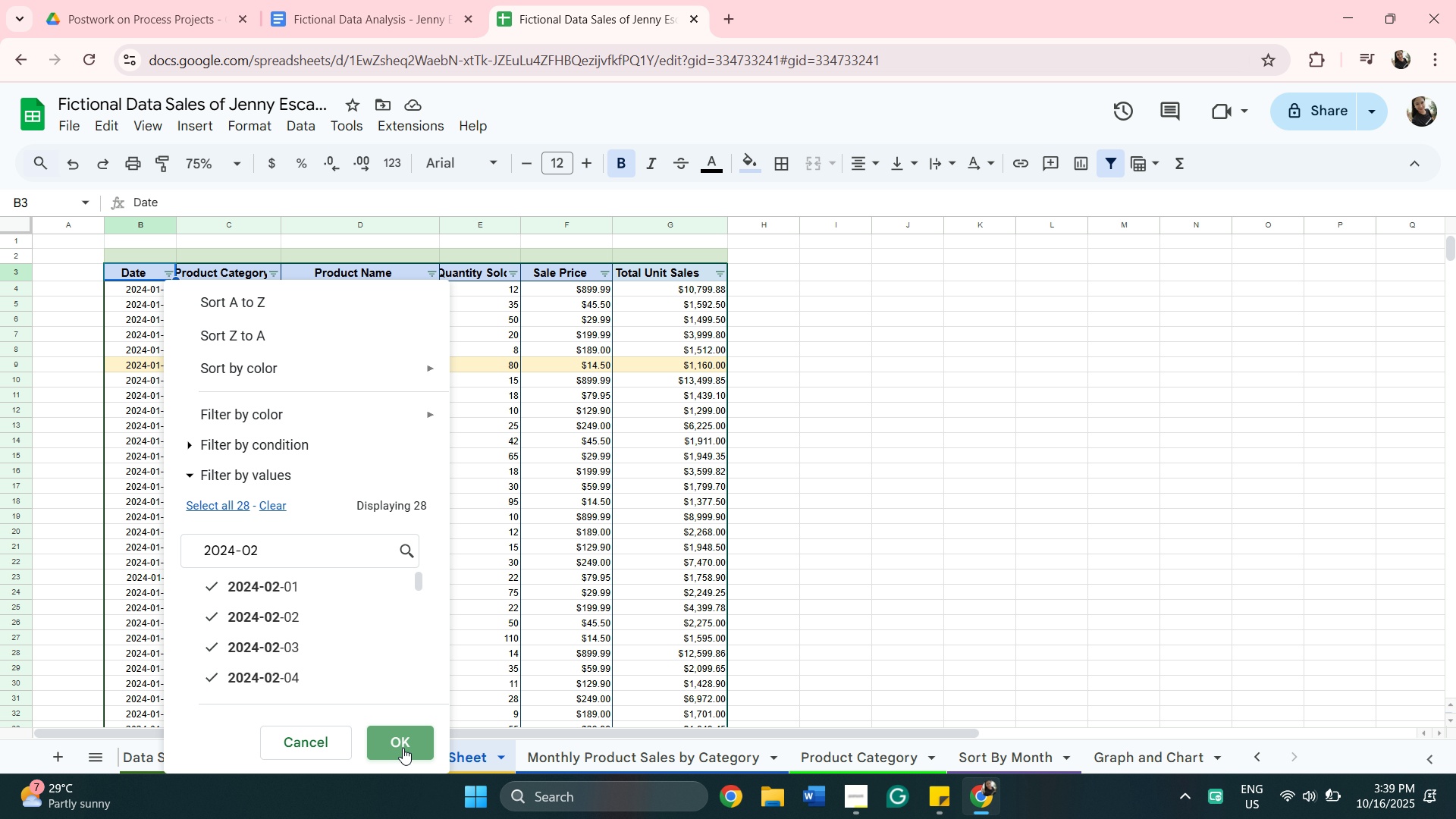 
left_click([403, 748])
 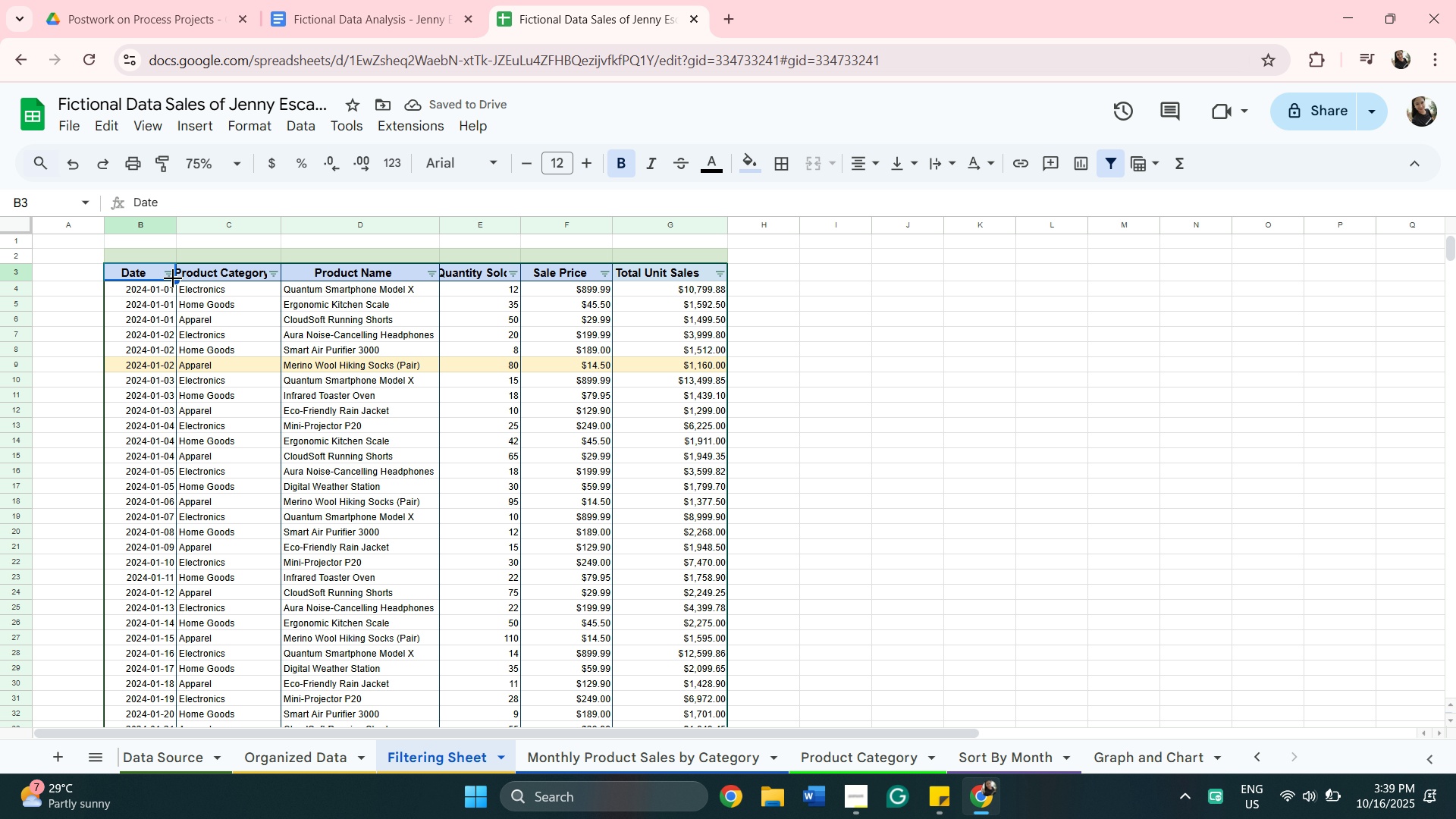 
scroll: coordinate [617, 531], scroll_direction: down, amount: 35.0
 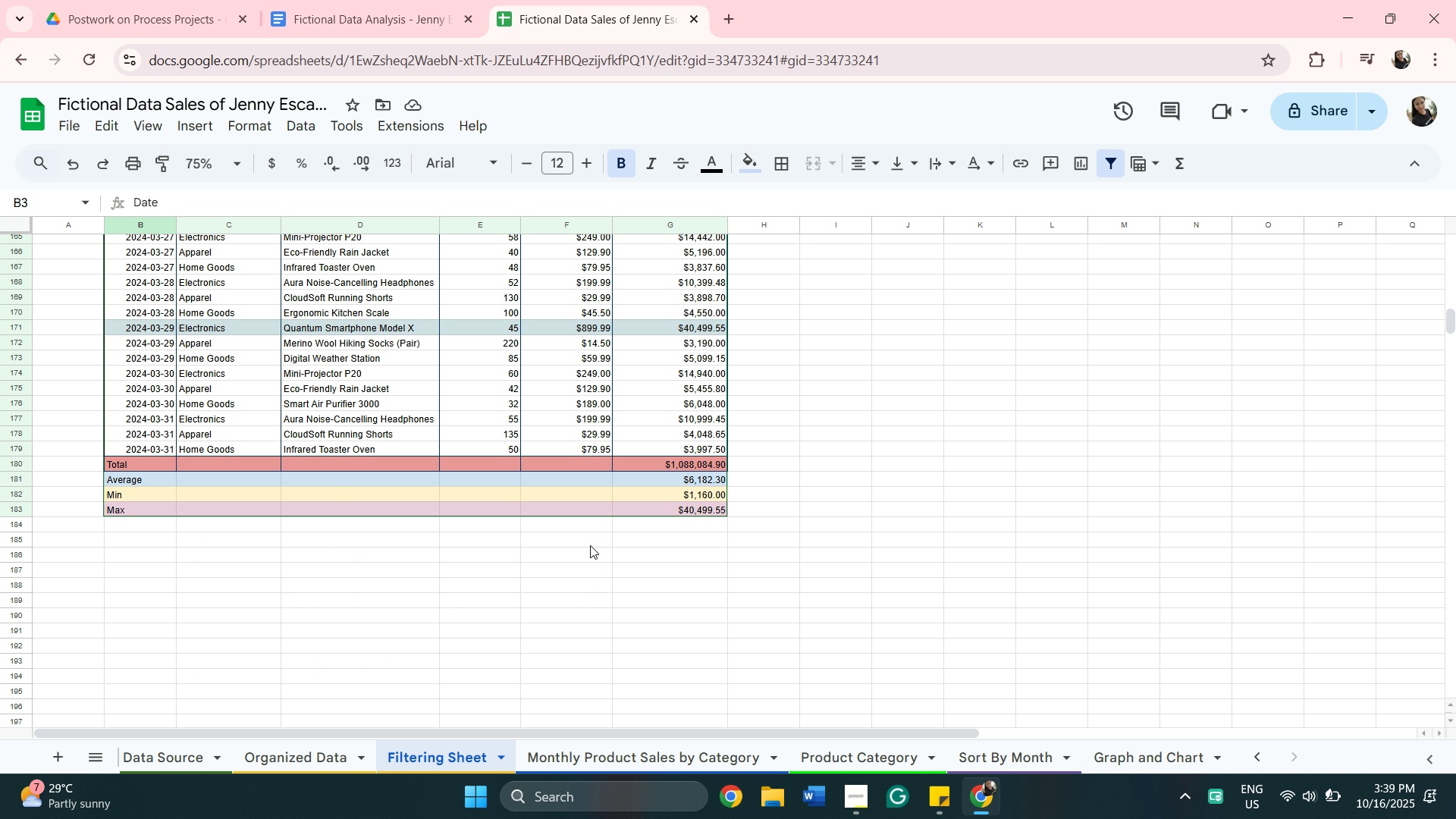 
scroll: coordinate [466, 385], scroll_direction: up, amount: 40.0
 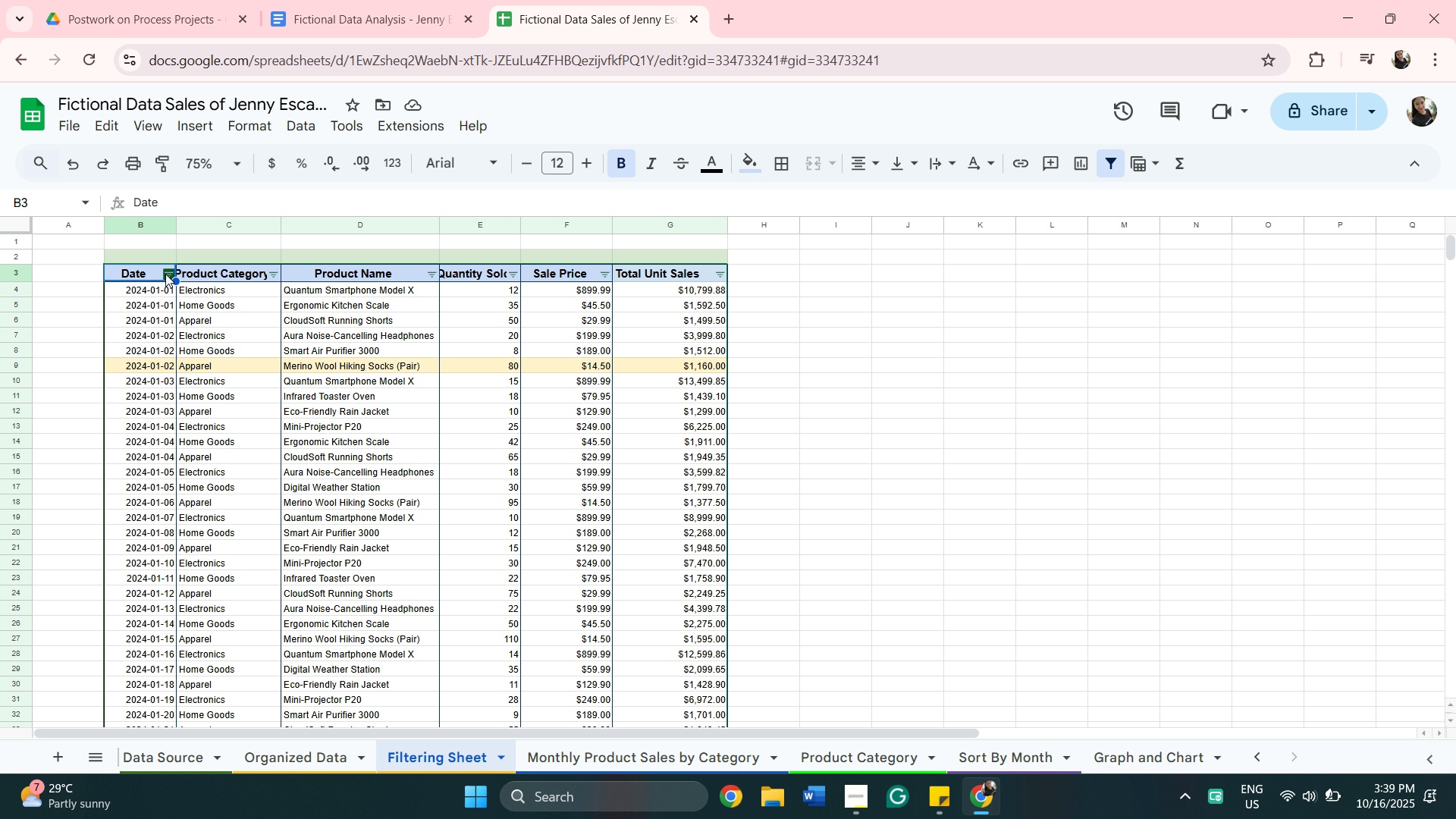 
left_click([165, 274])
 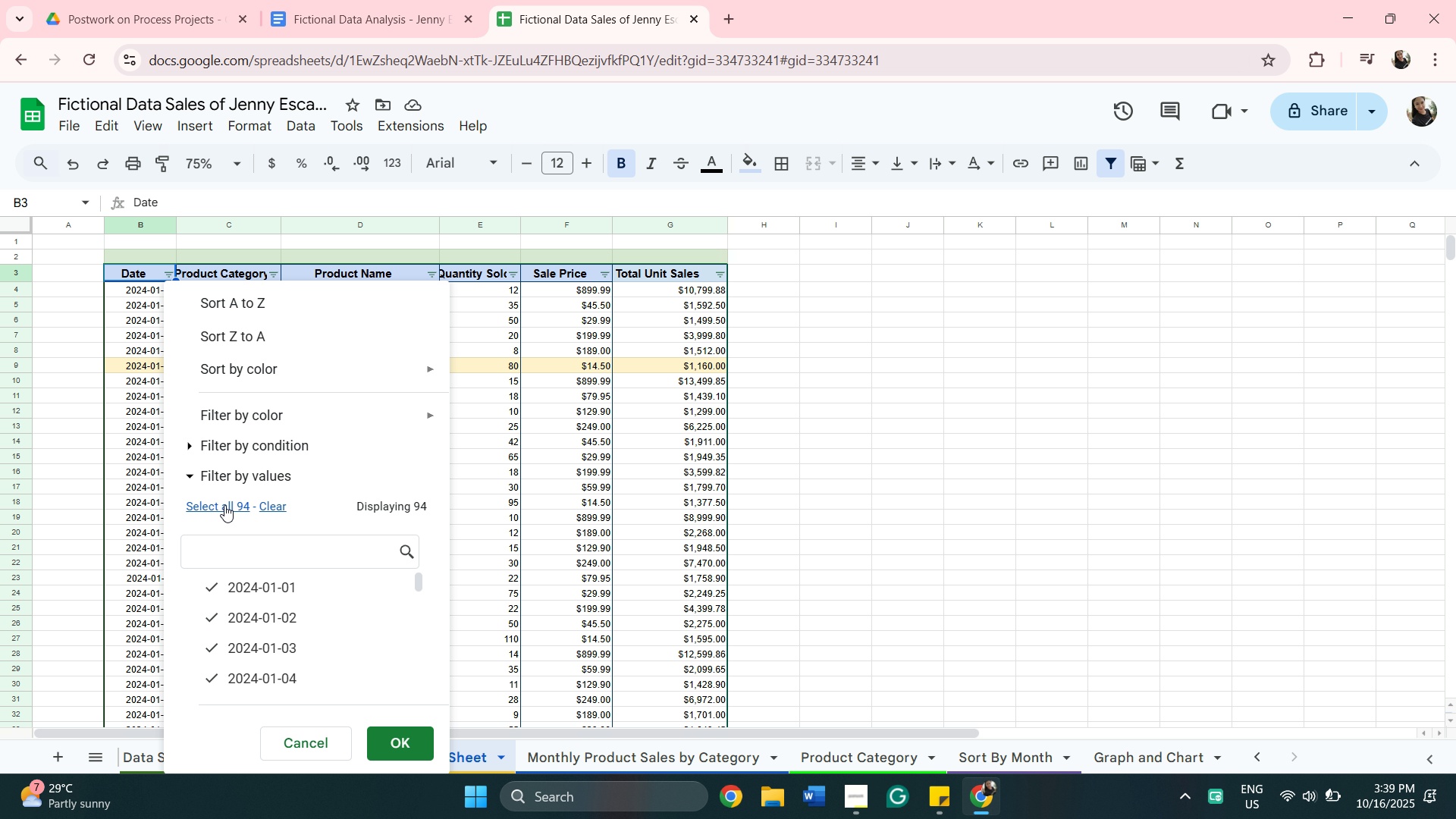 
left_click_drag(start_coordinate=[258, 551], to_coordinate=[263, 550])
 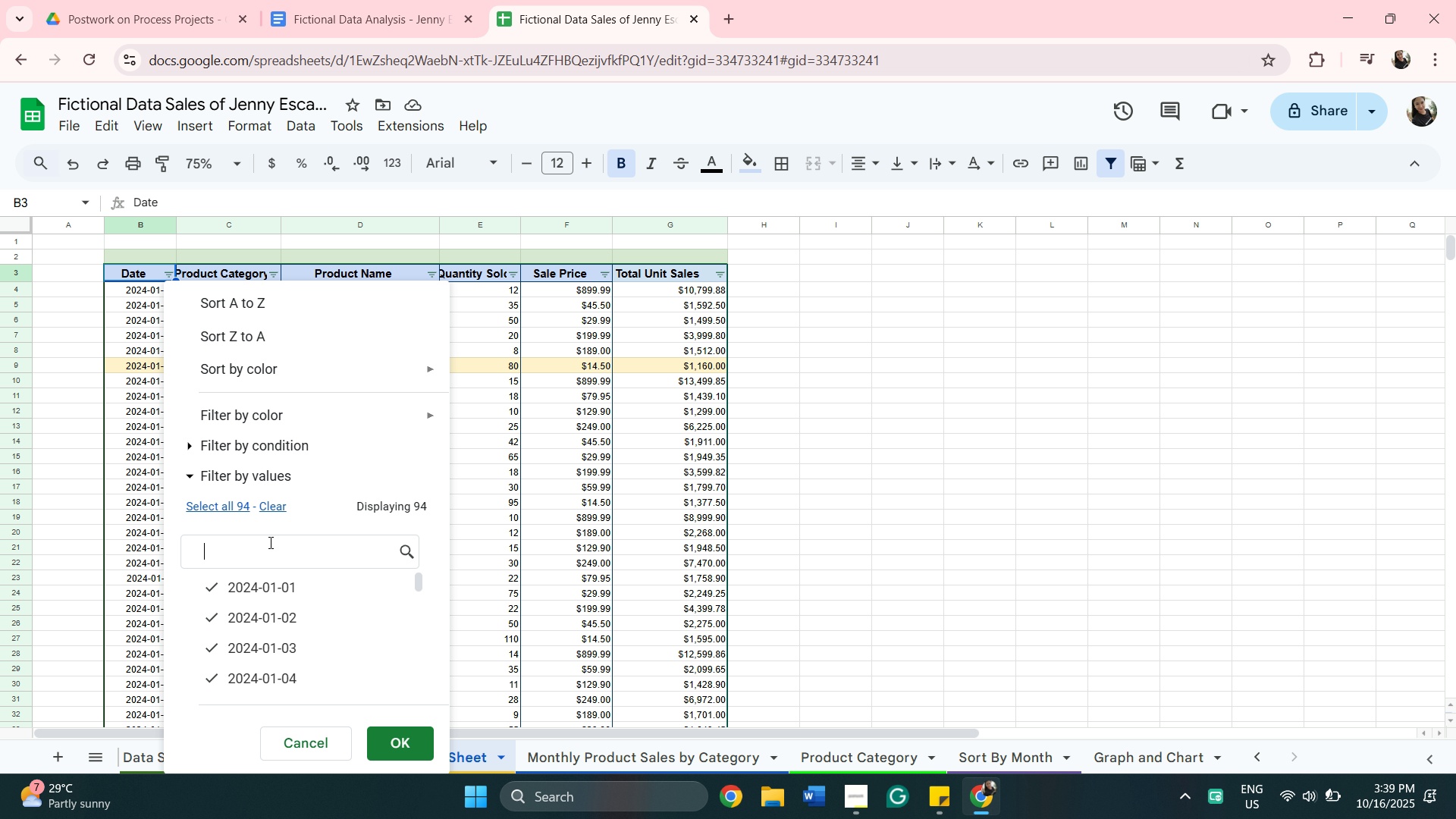 
type(2024-02)
 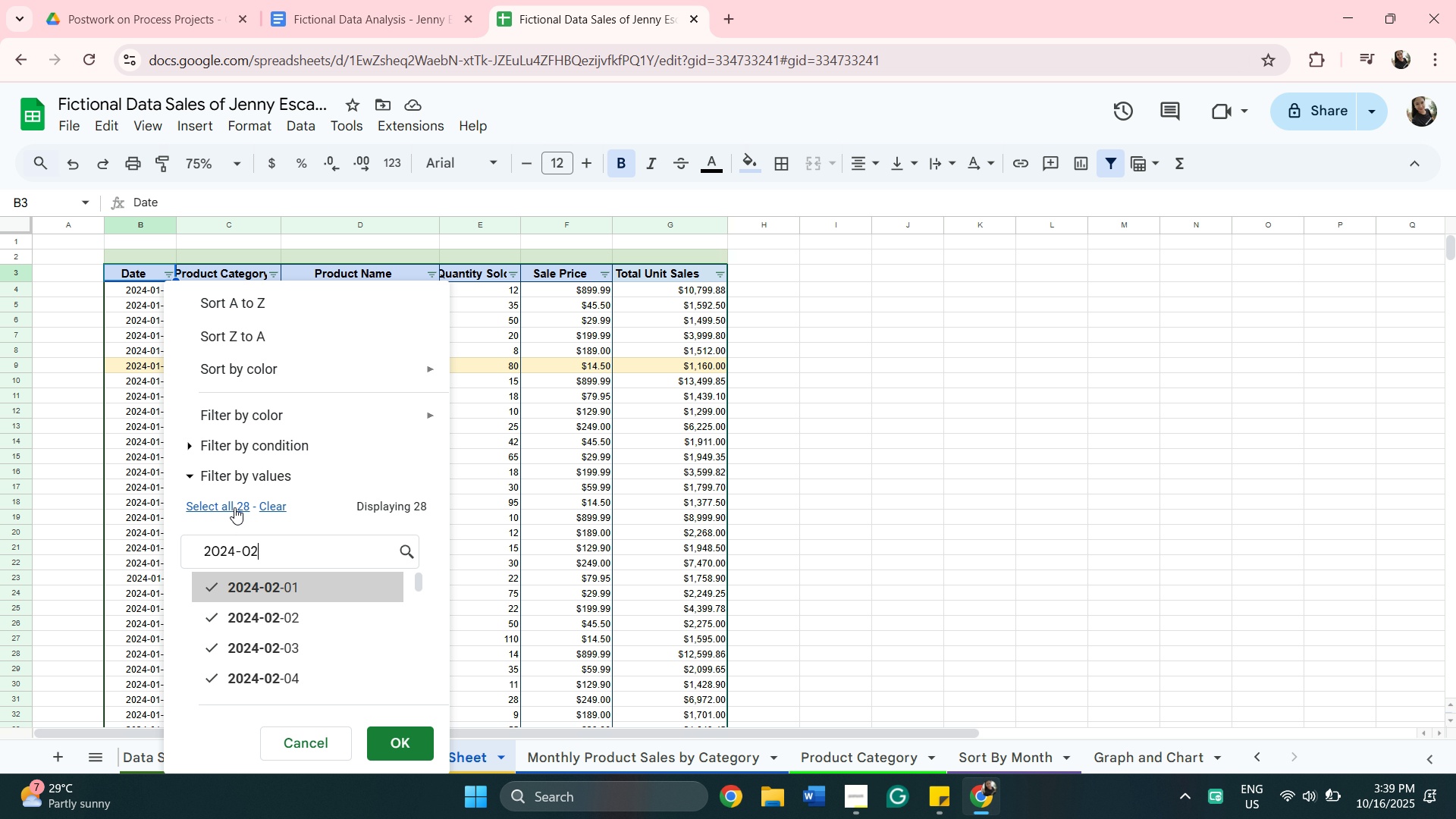 
left_click([234, 507])
 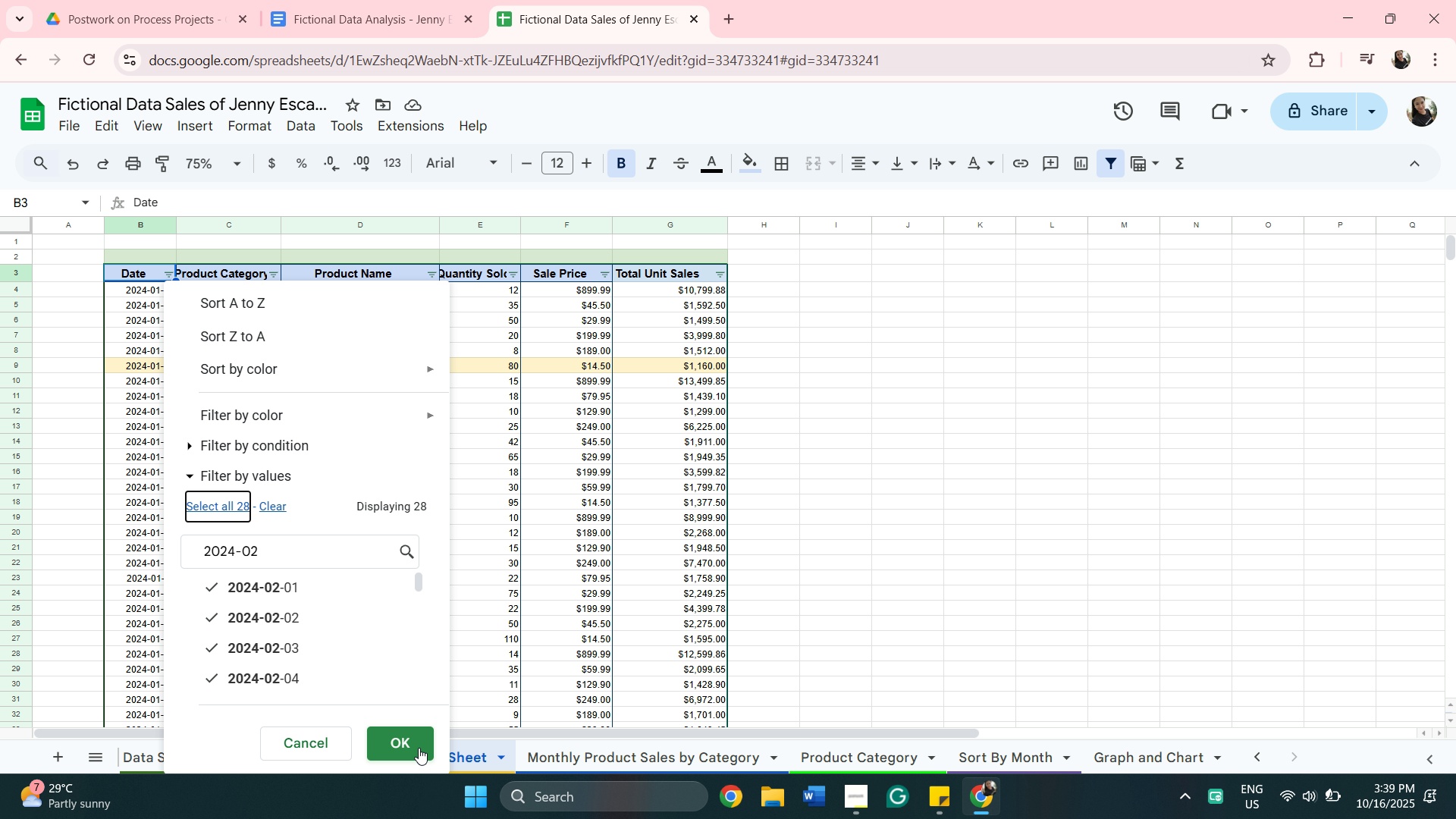 
left_click([419, 748])
 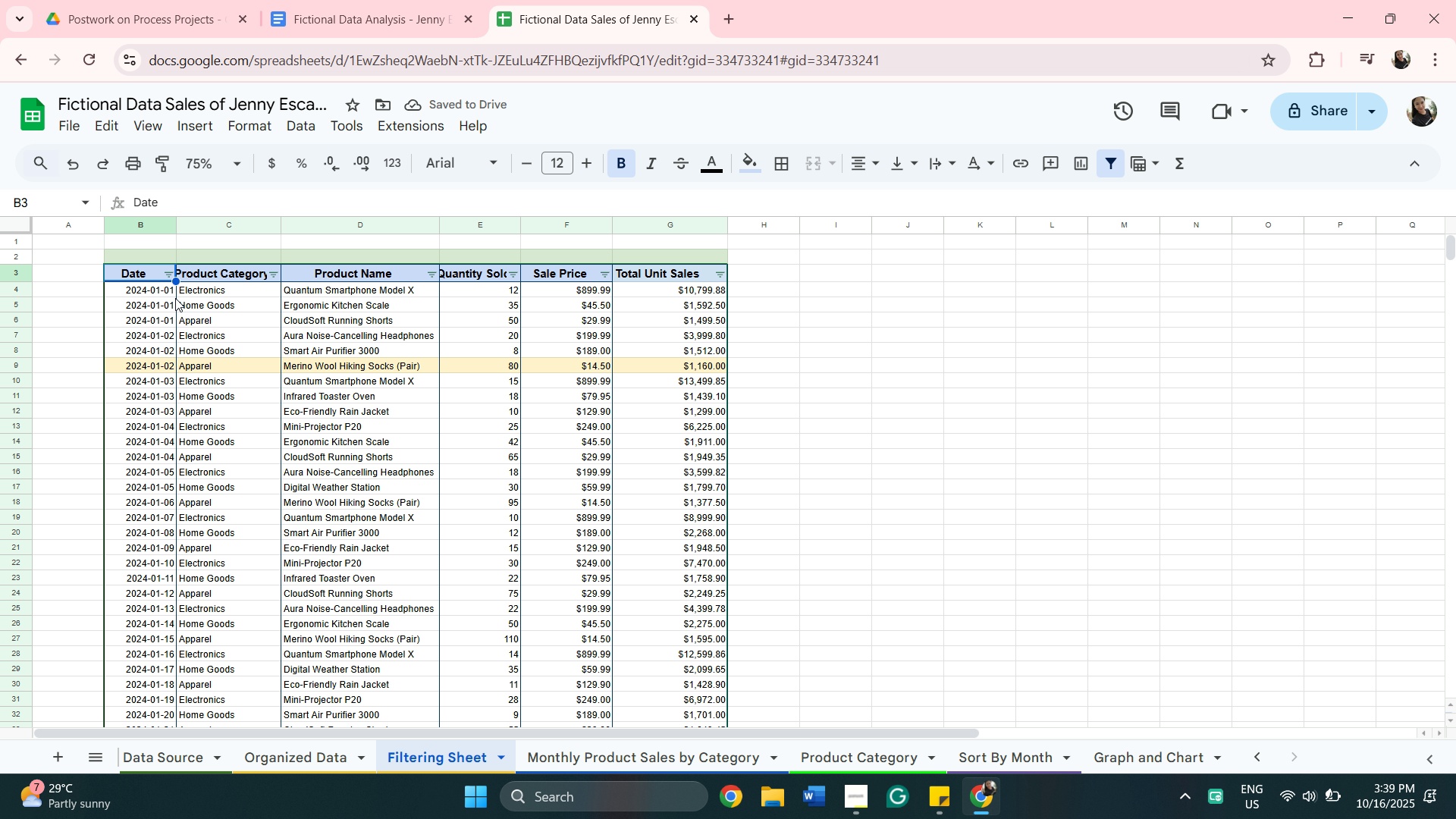 
left_click([168, 276])
 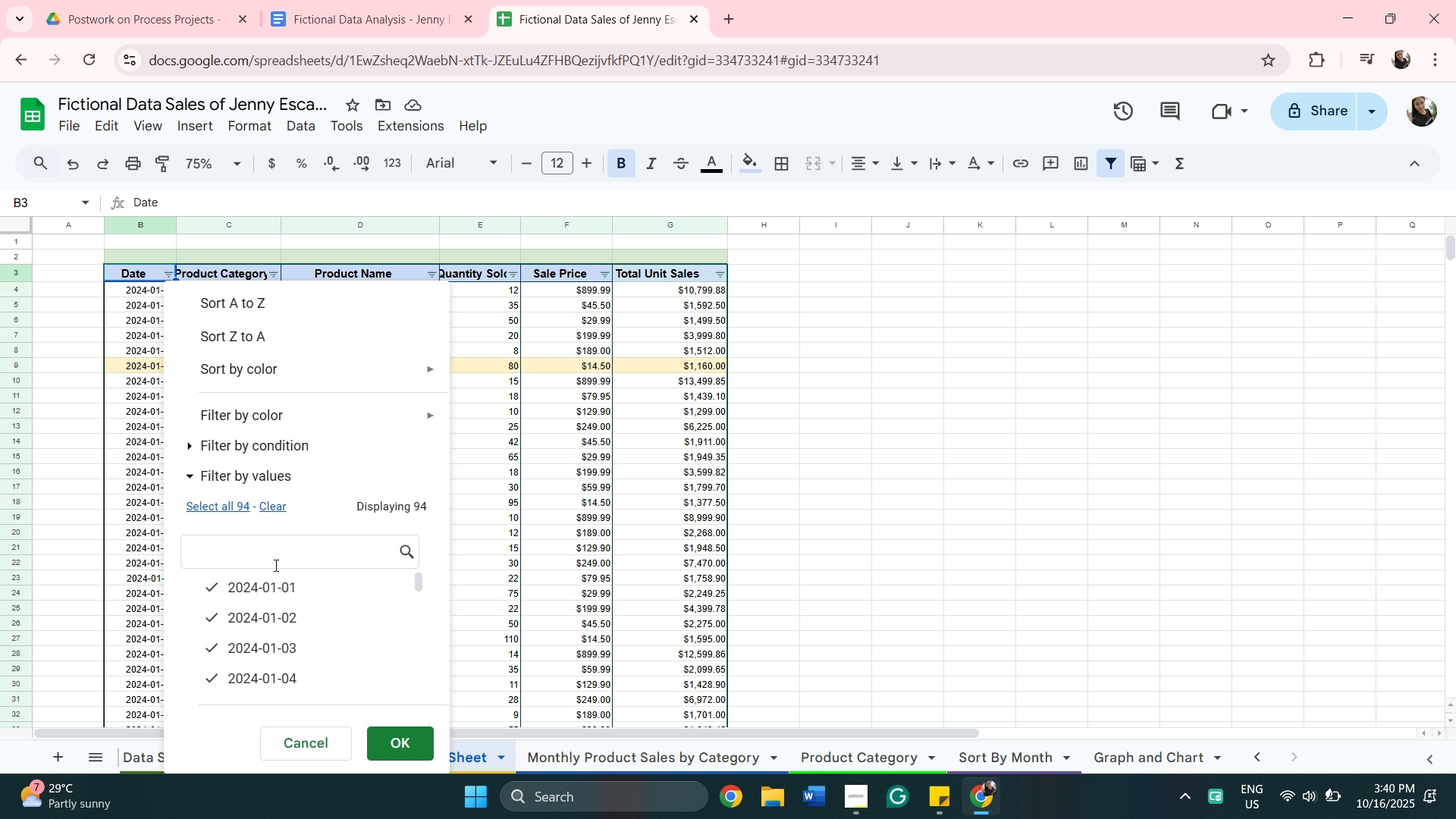 
wait(5.11)
 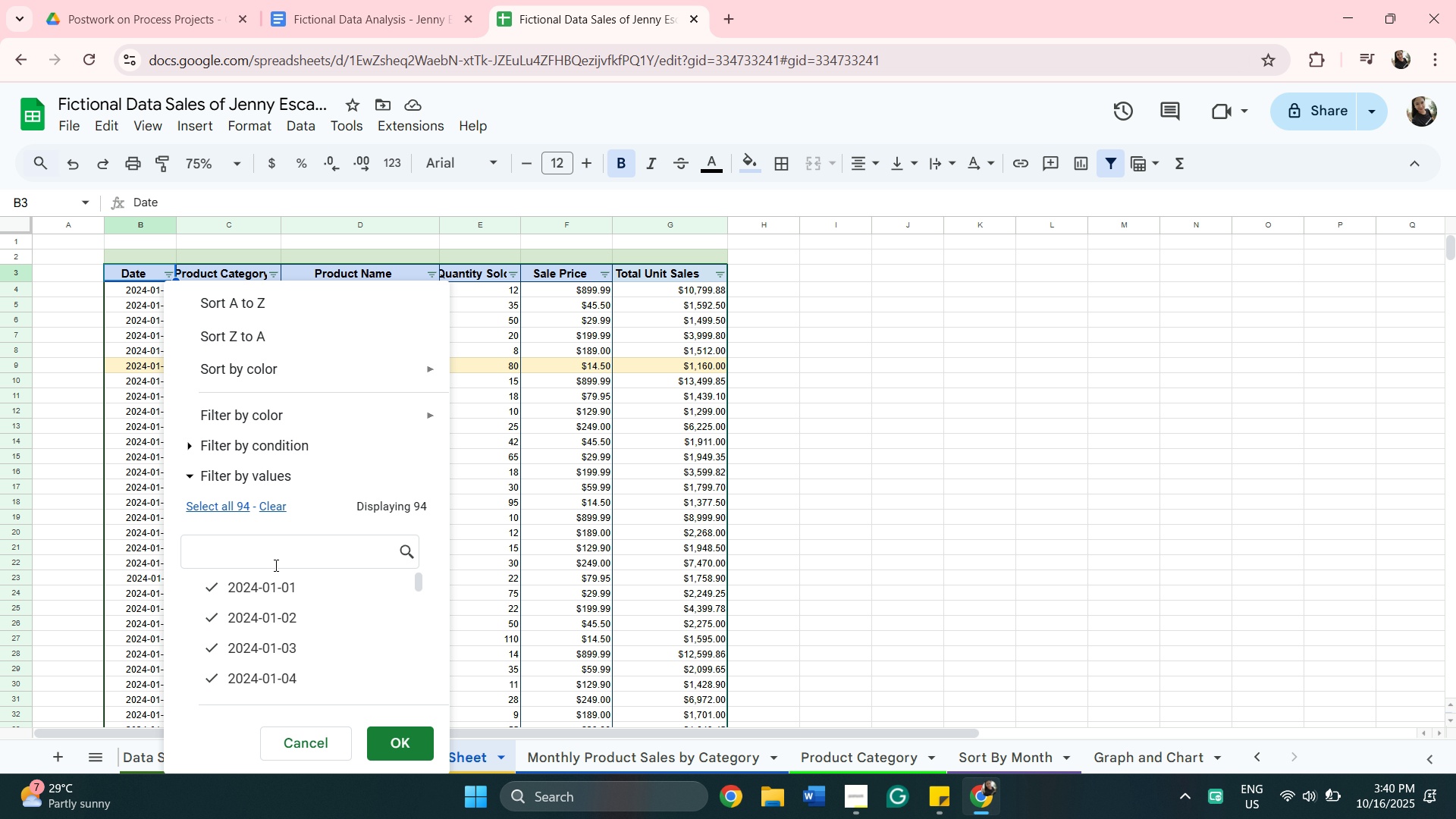 
left_click([275, 565])
 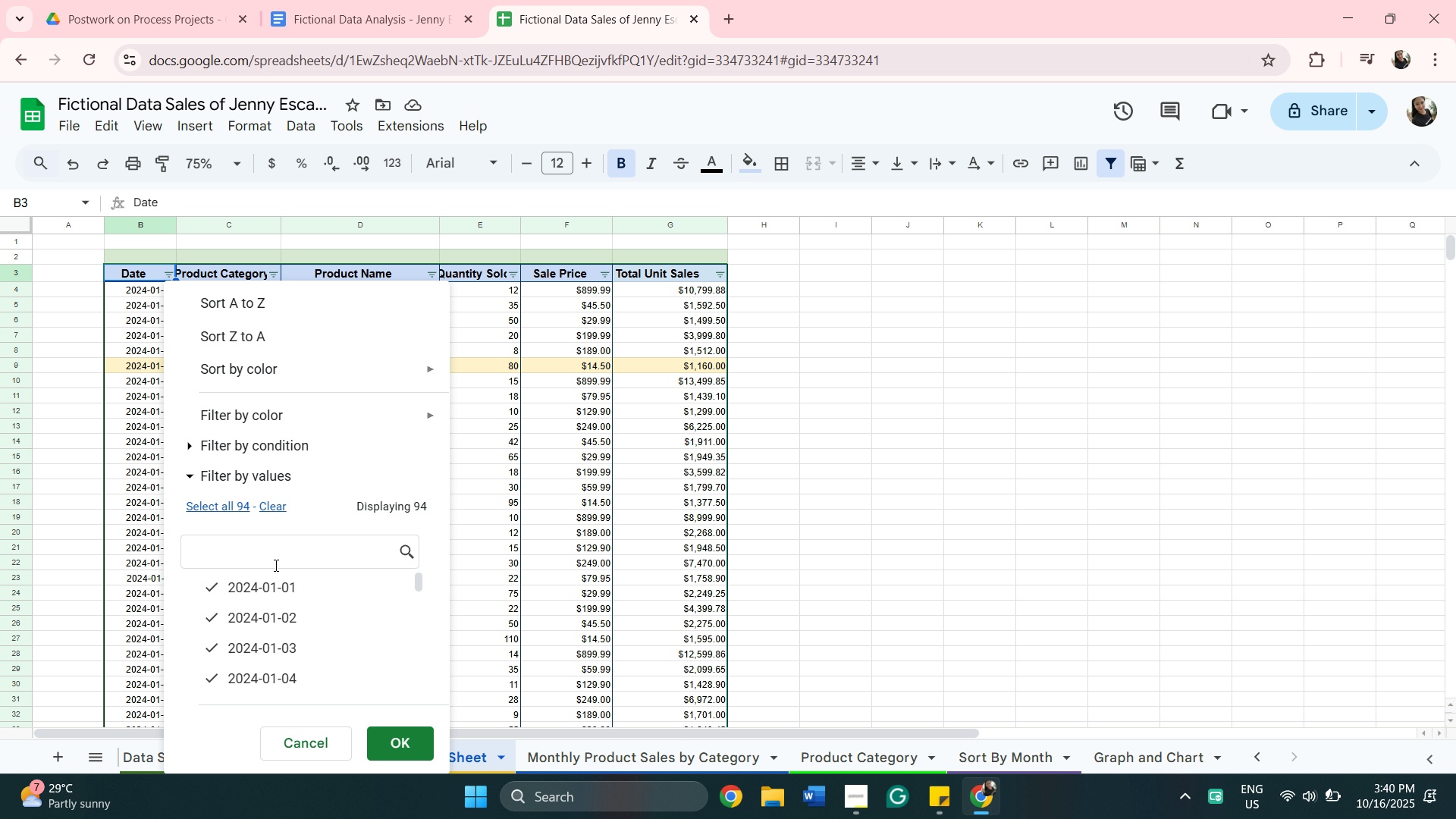 
type(2024-02)
 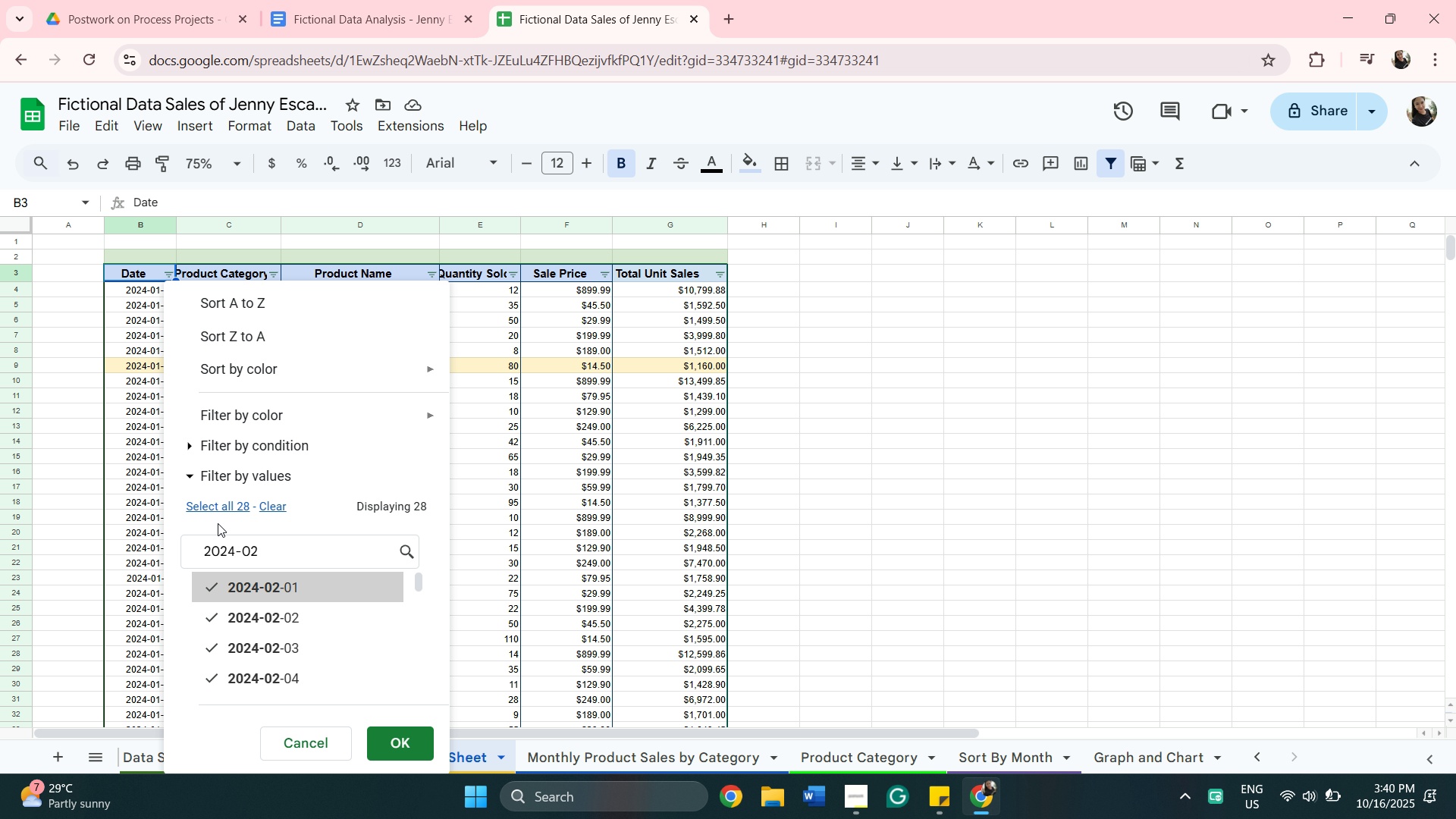 
mouse_move([234, 508])
 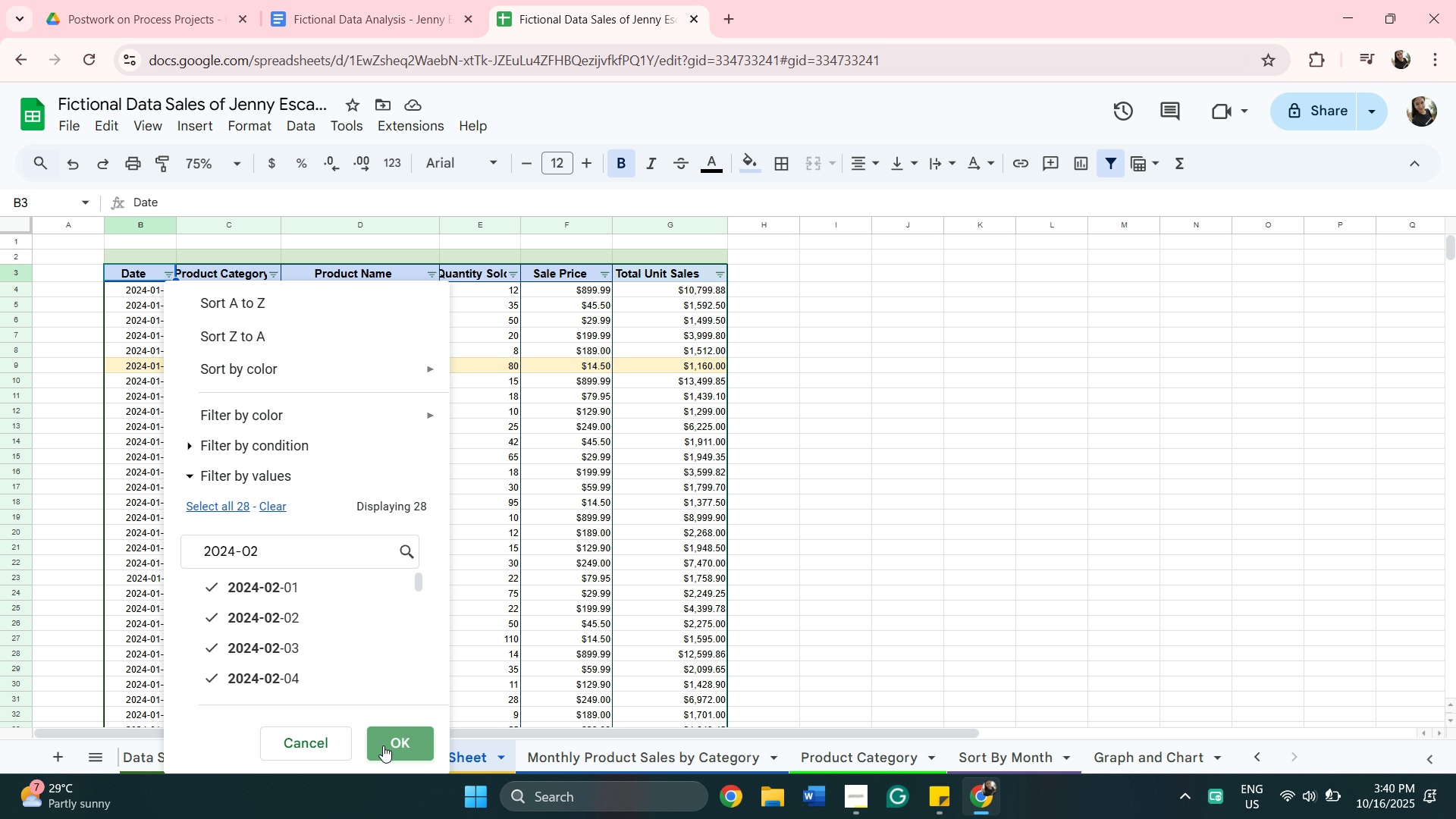 
left_click([383, 745])
 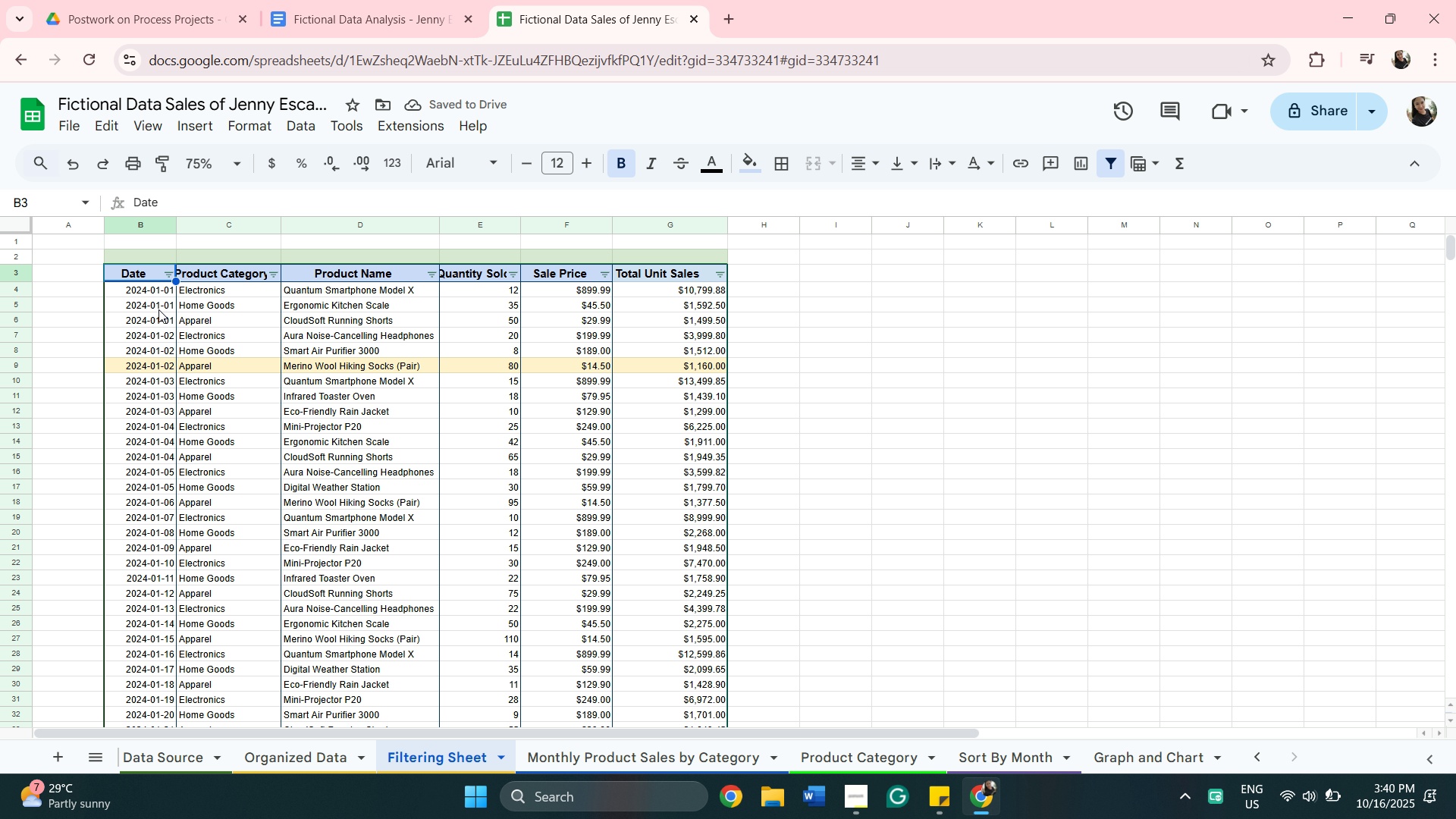 
scroll: coordinate [166, 397], scroll_direction: up, amount: 6.0
 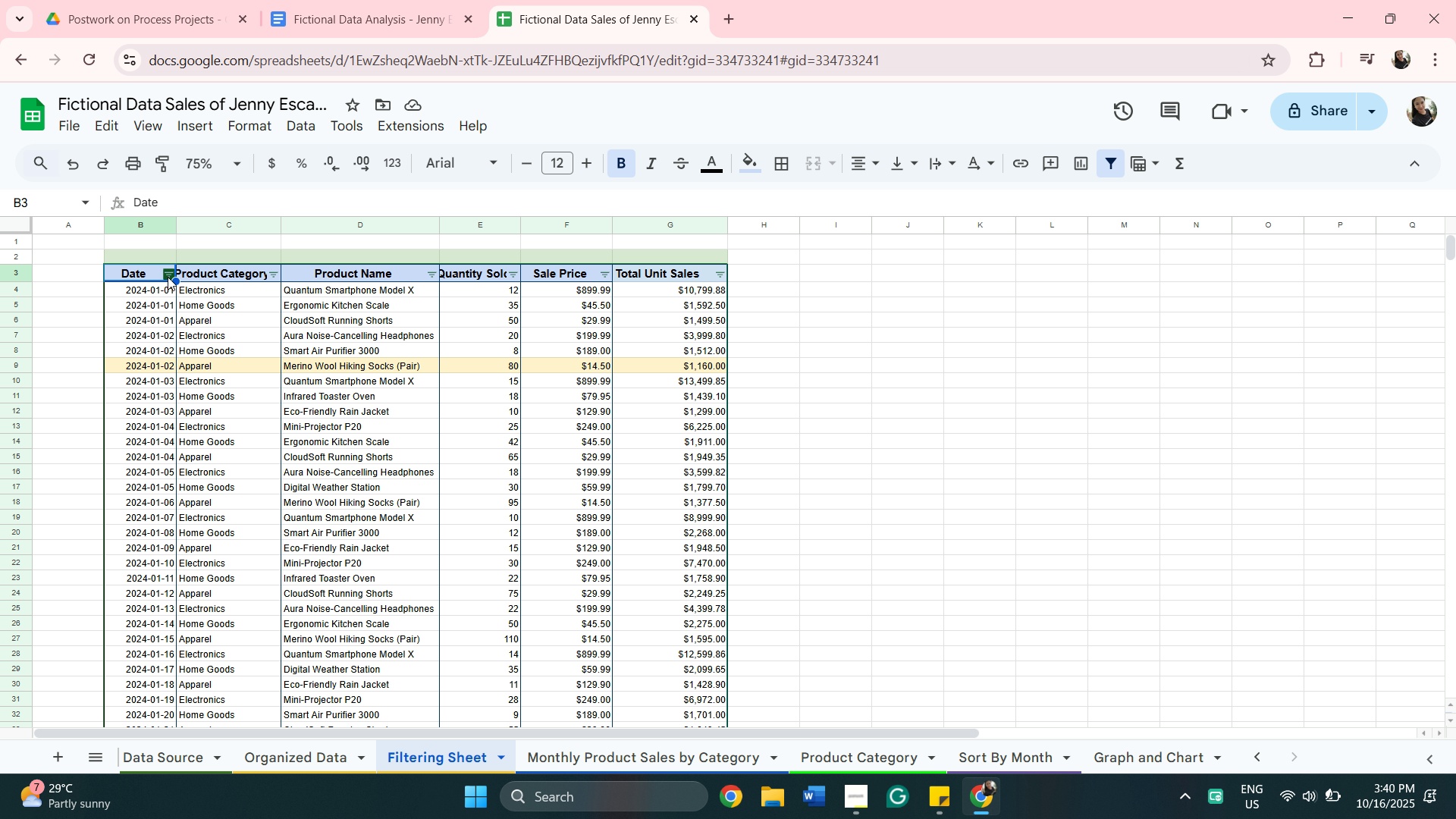 
left_click([168, 277])
 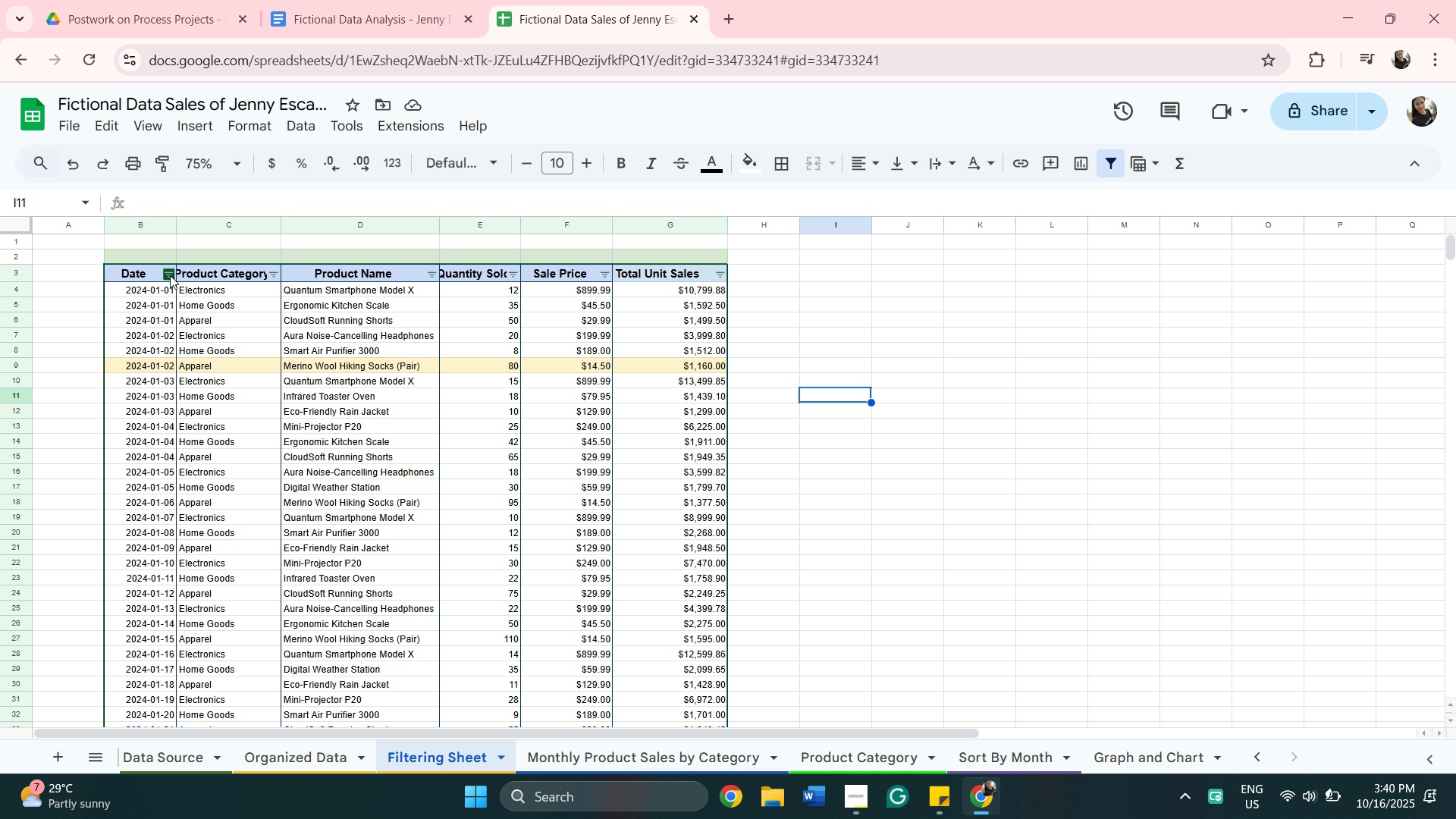 
left_click([172, 276])
 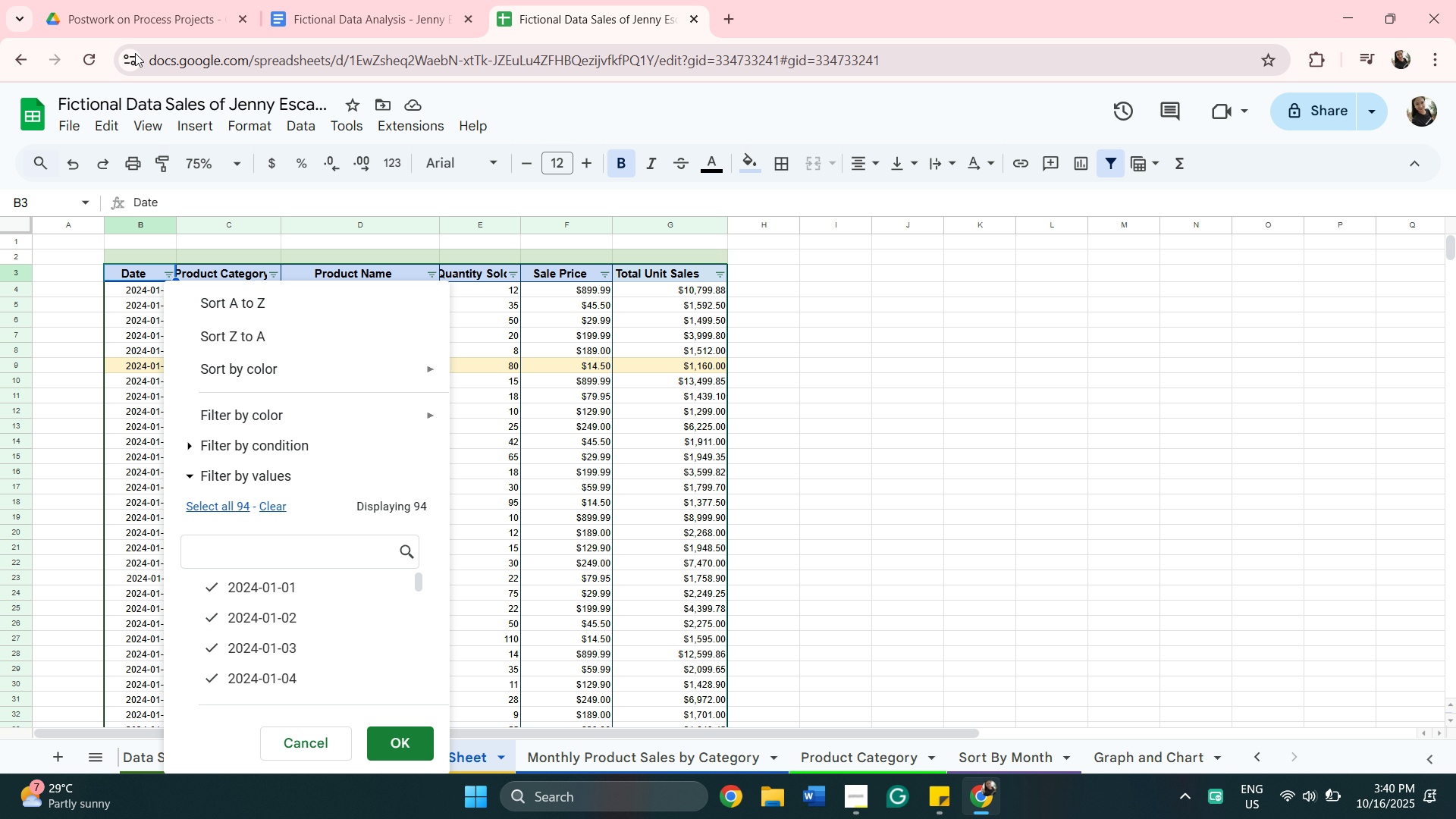 
left_click([87, 57])
 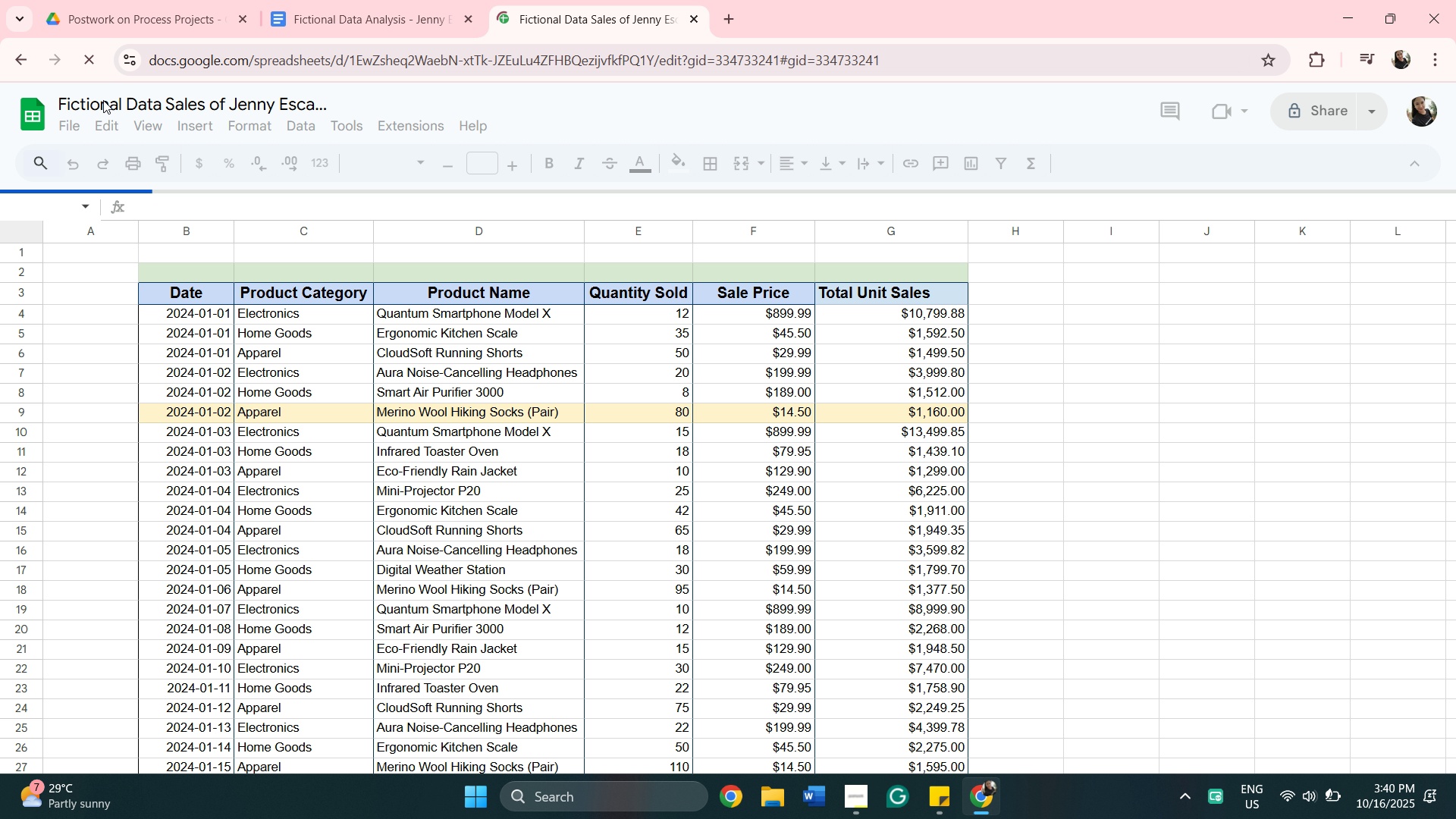 
scroll: coordinate [535, 381], scroll_direction: down, amount: 6.0
 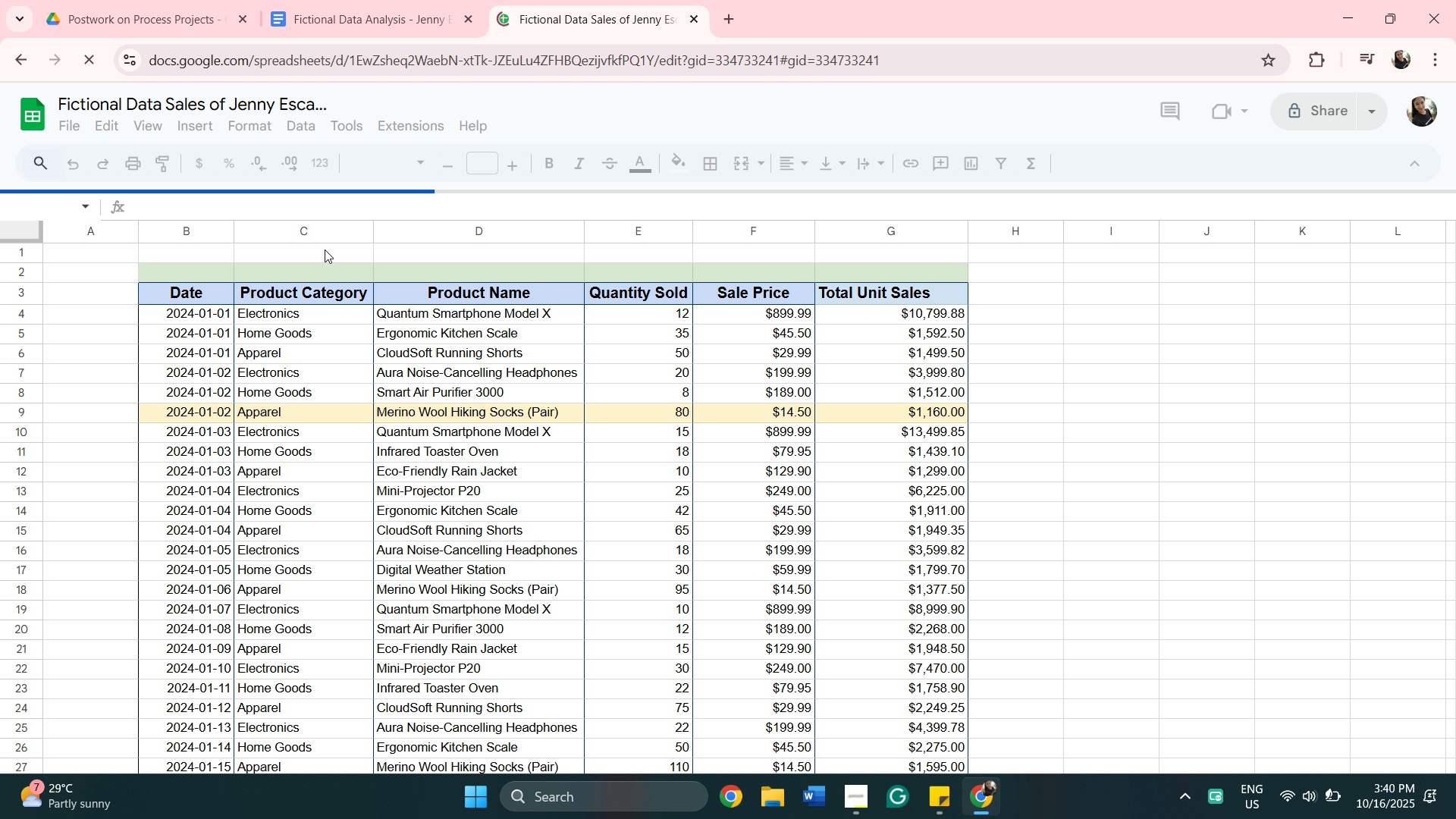 
scroll: coordinate [0, 719], scroll_direction: up, amount: 17.0
 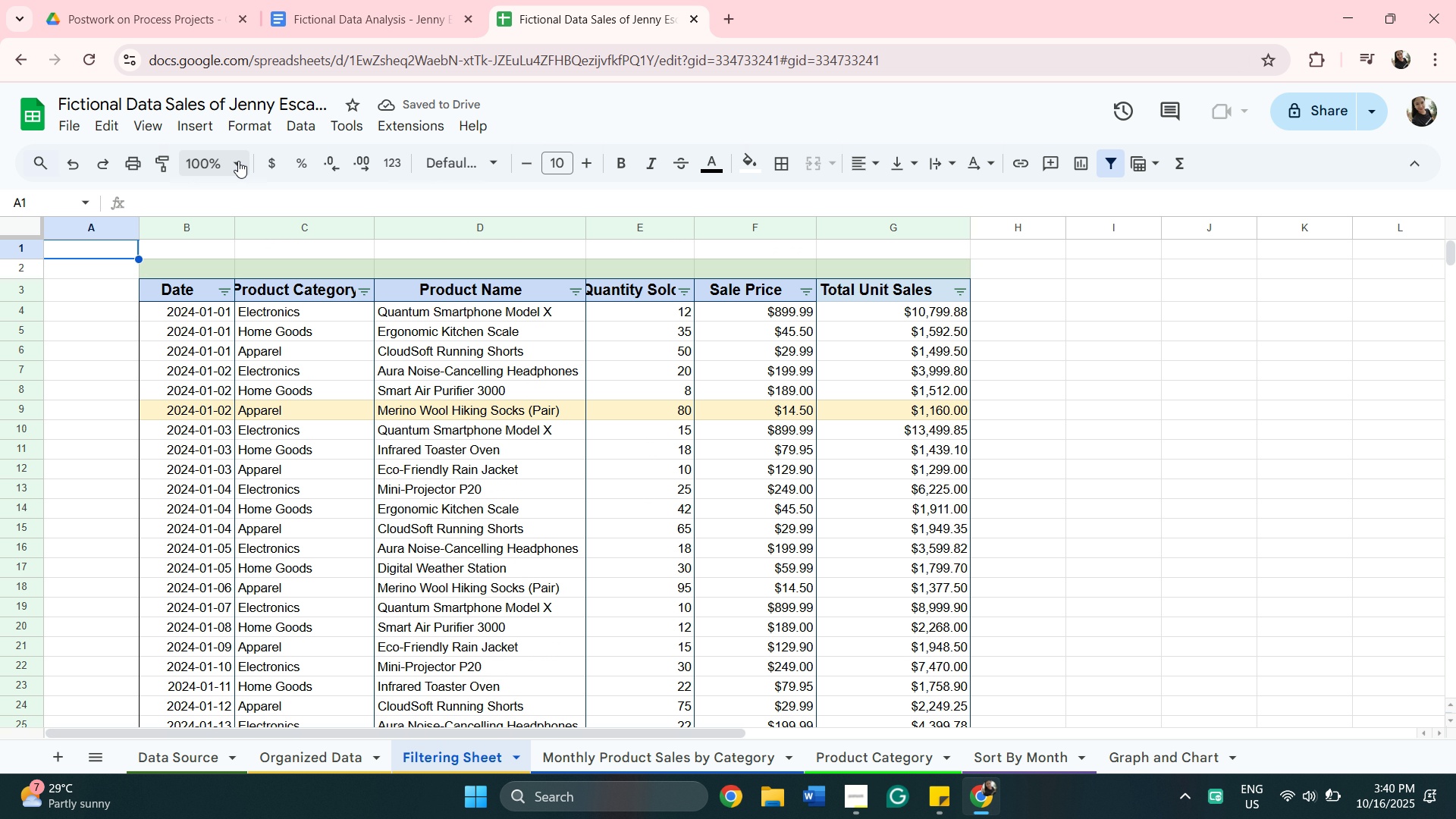 
left_click([238, 161])
 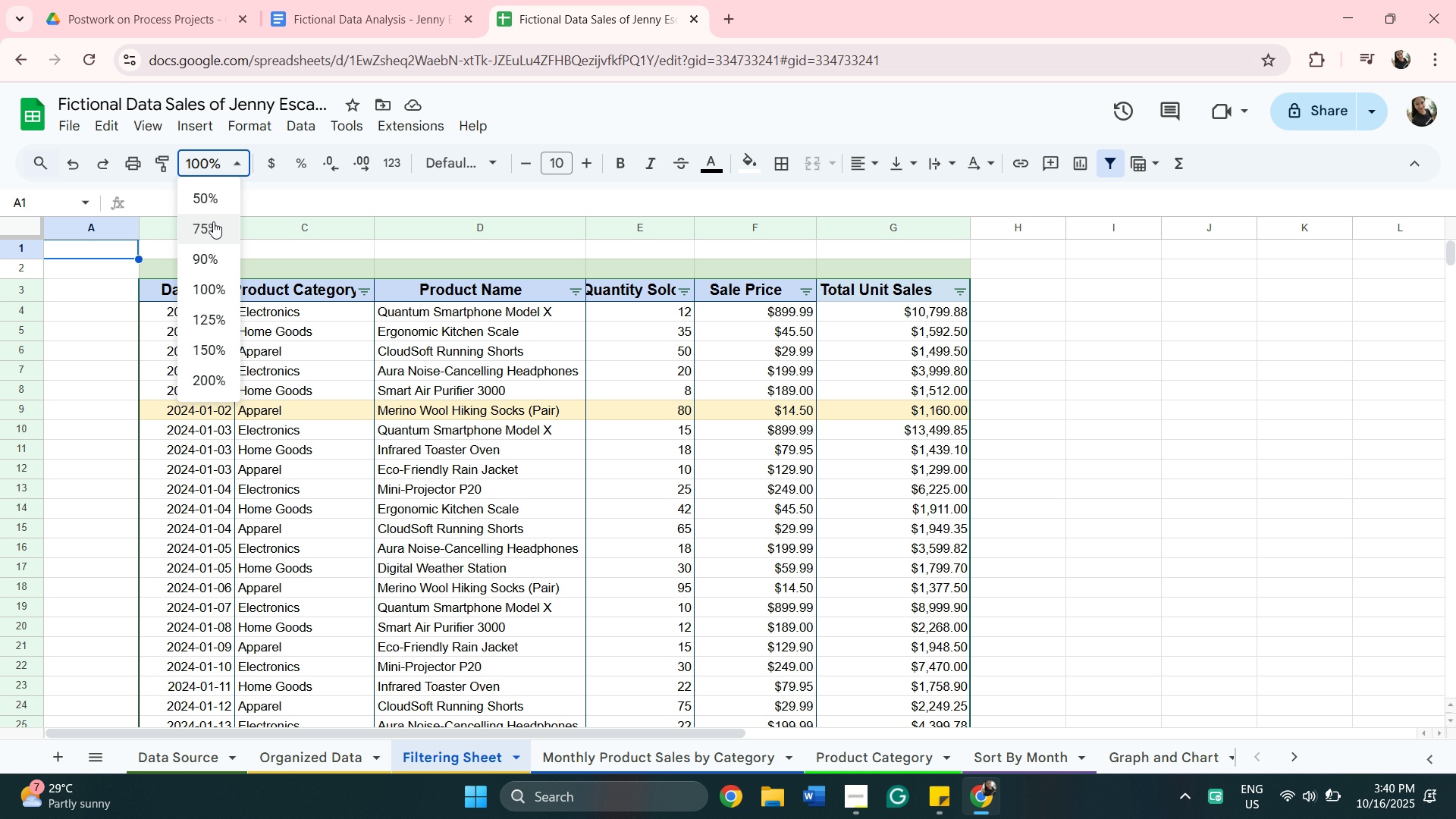 
left_click([213, 221])
 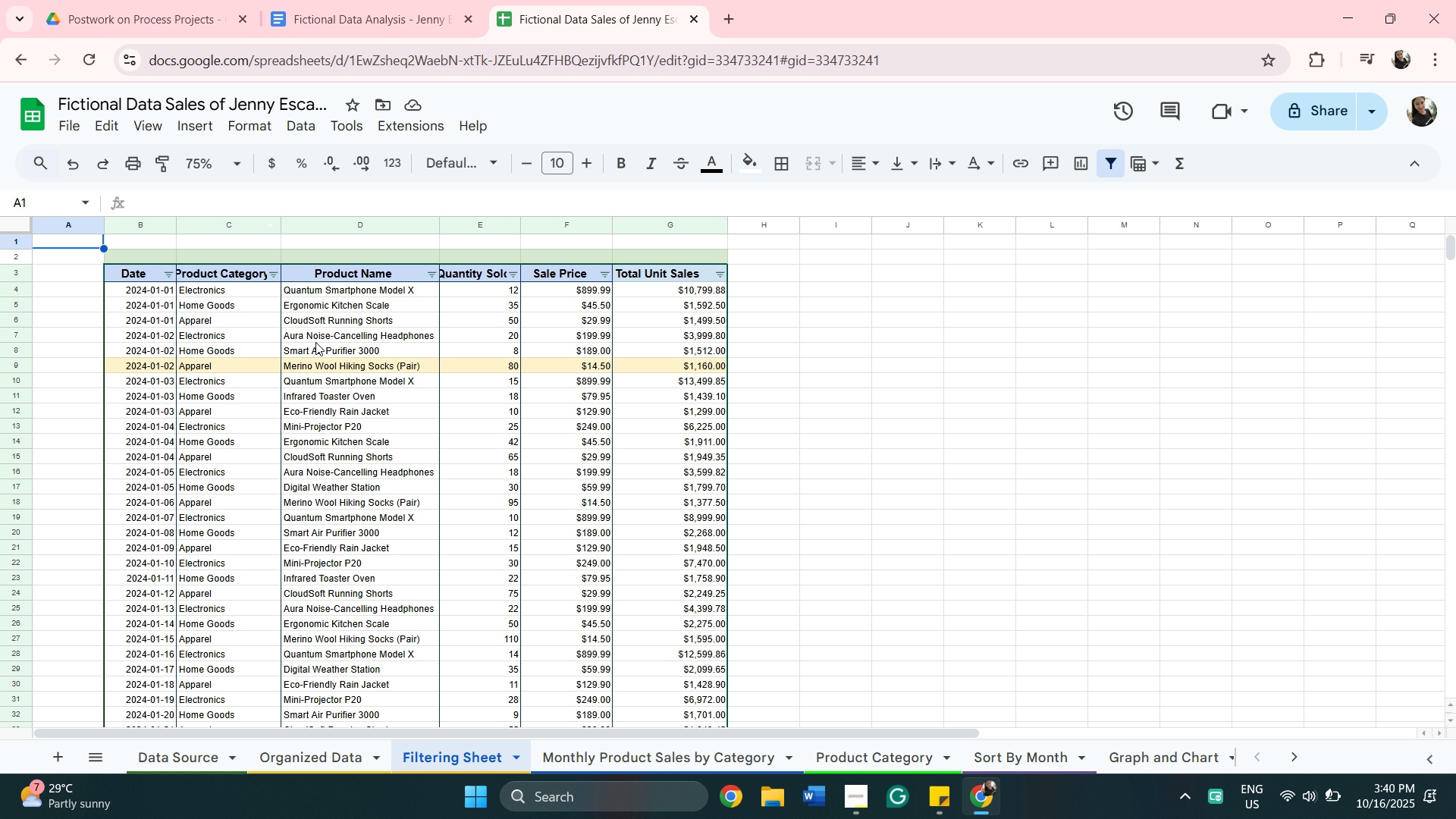 
scroll: coordinate [254, 379], scroll_direction: up, amount: 3.0
 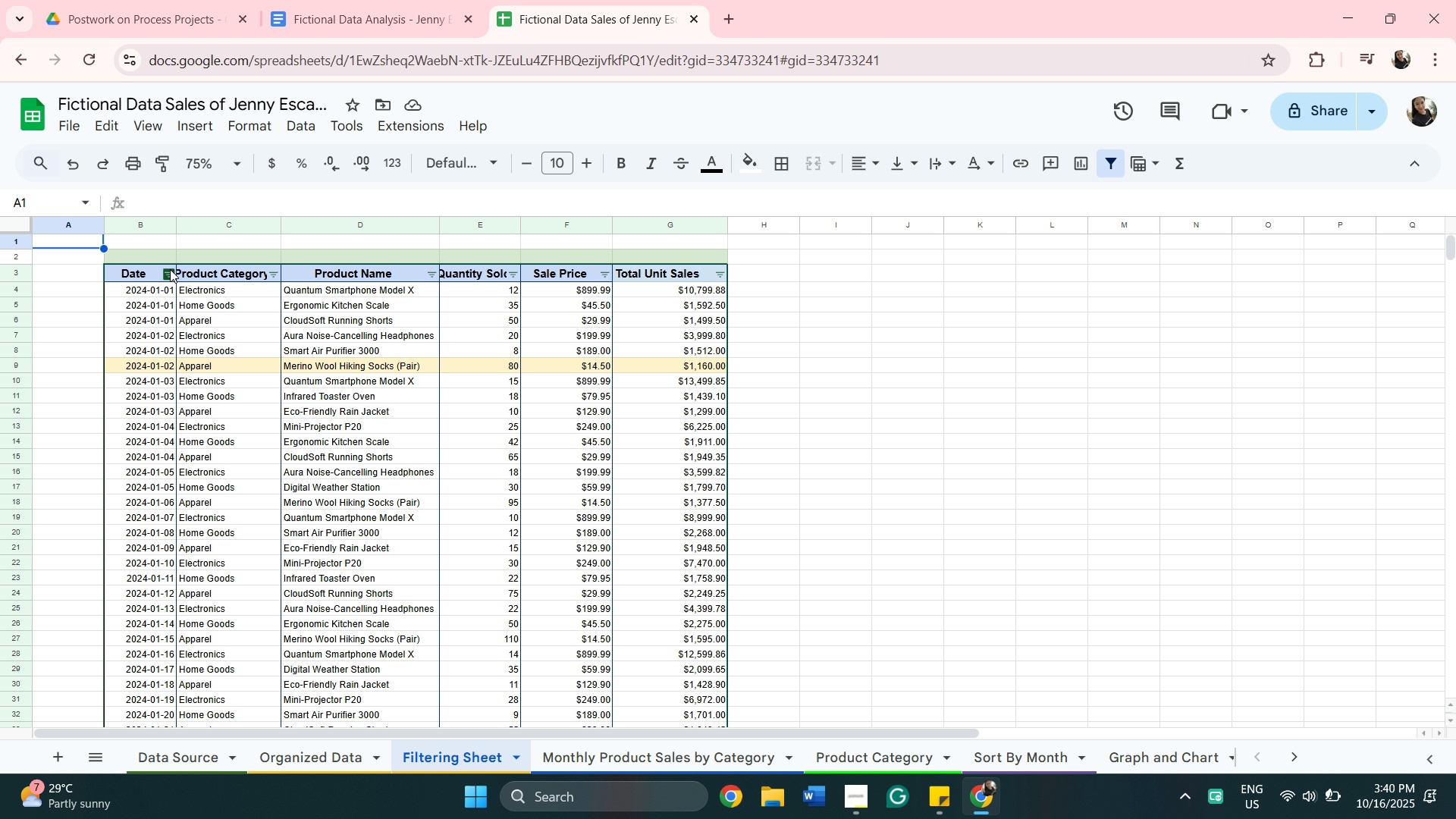 
left_click([171, 271])
 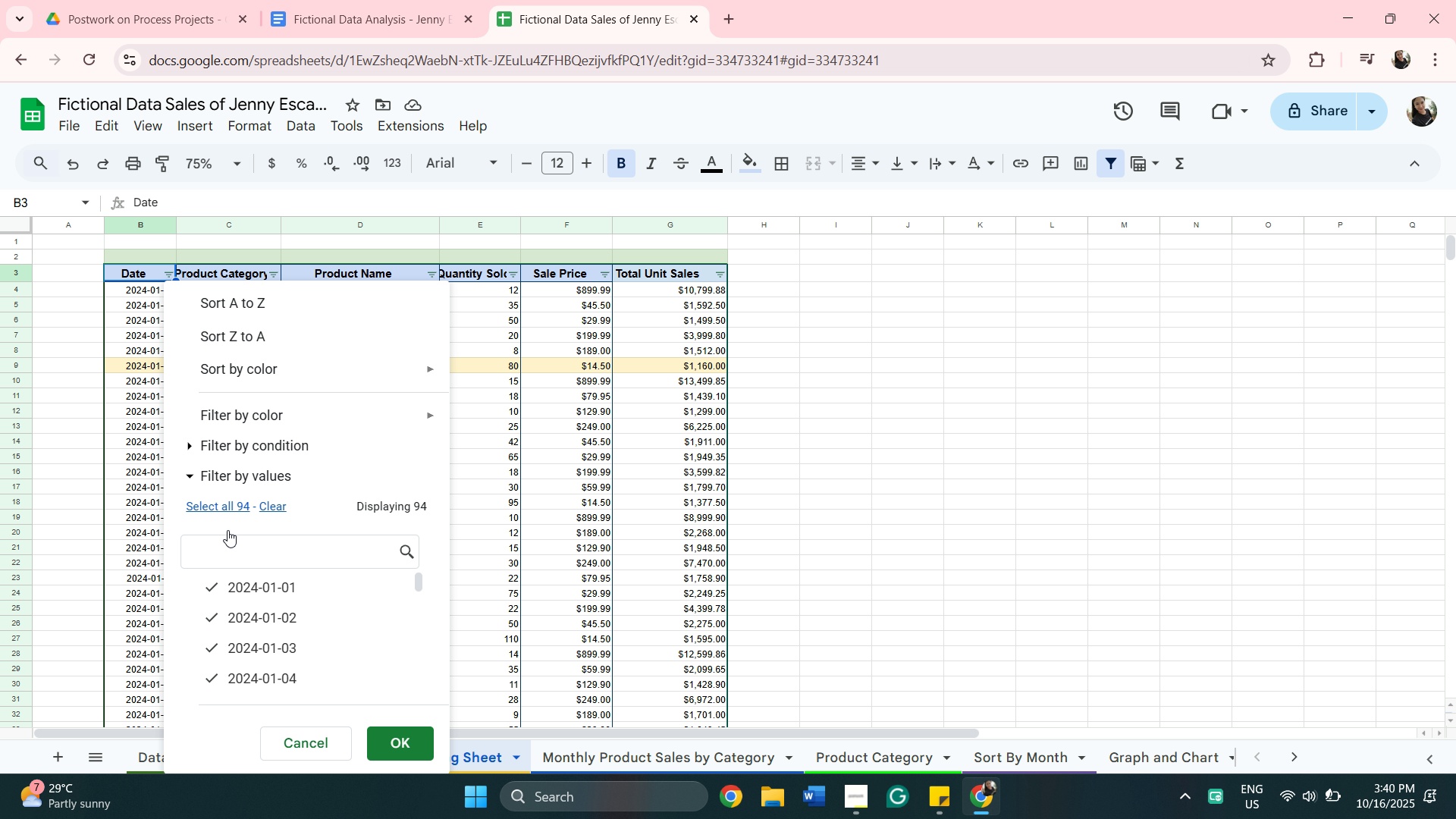 
left_click([240, 551])
 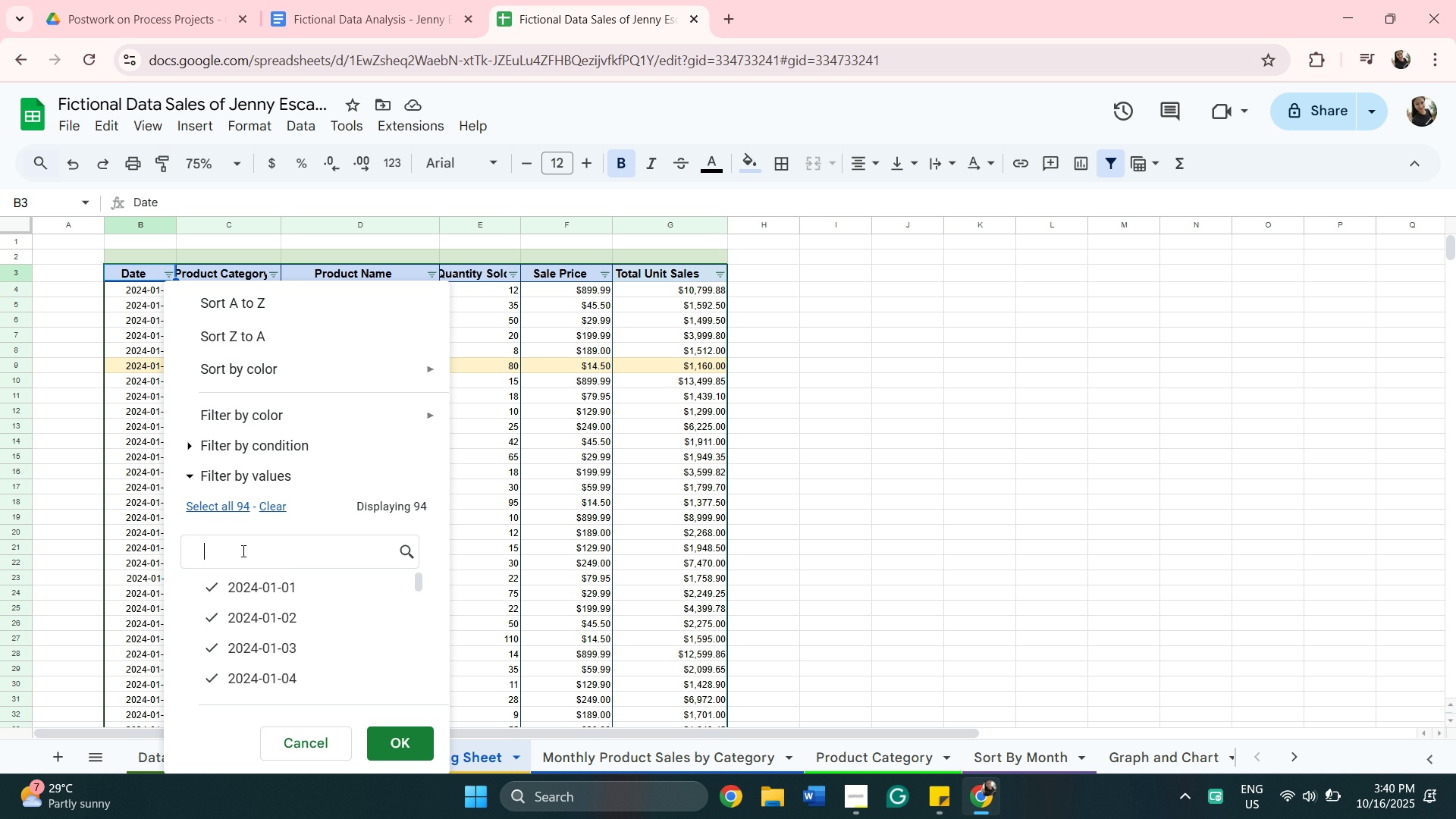 
key(2)
 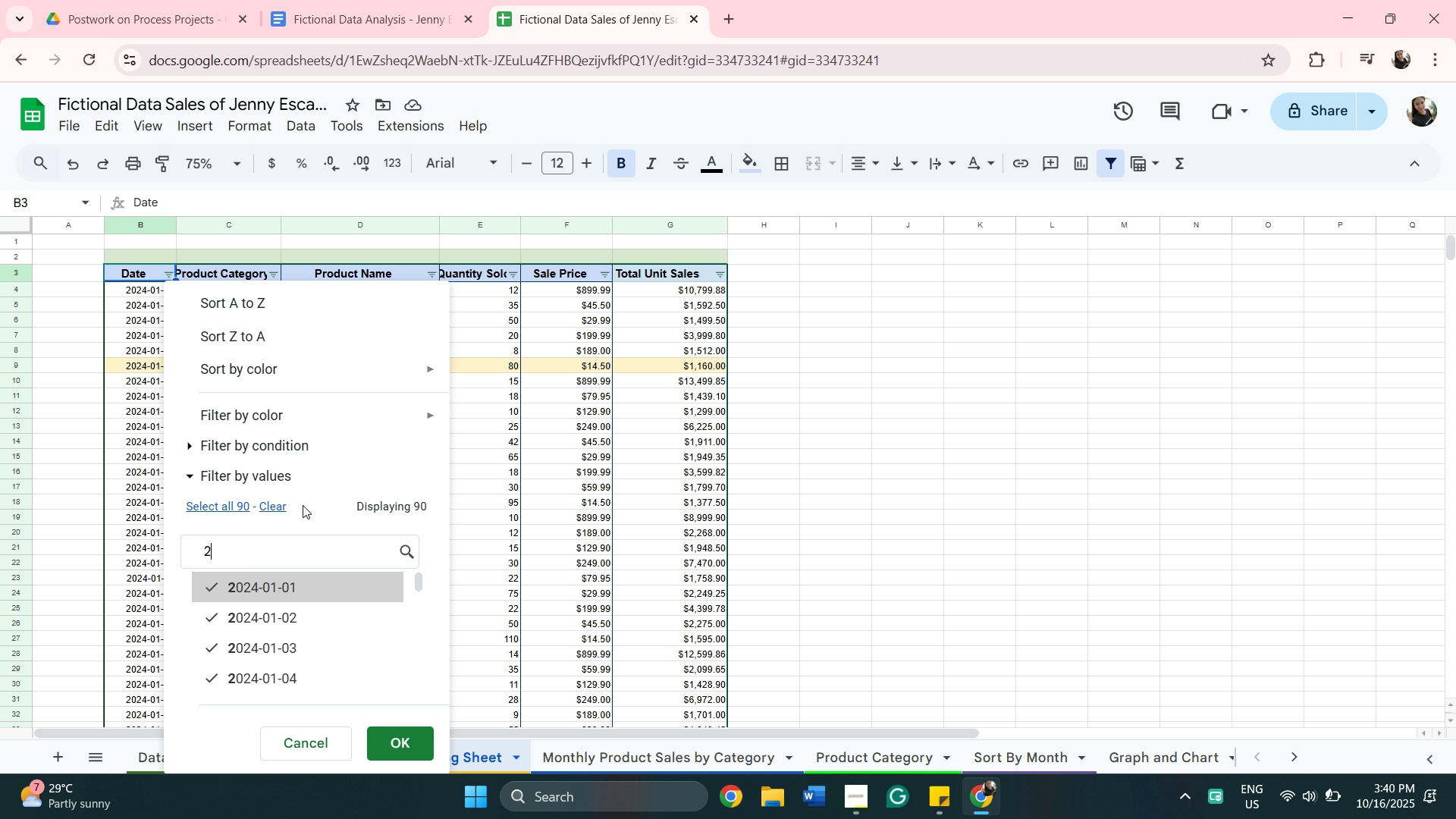 
left_click([271, 504])
 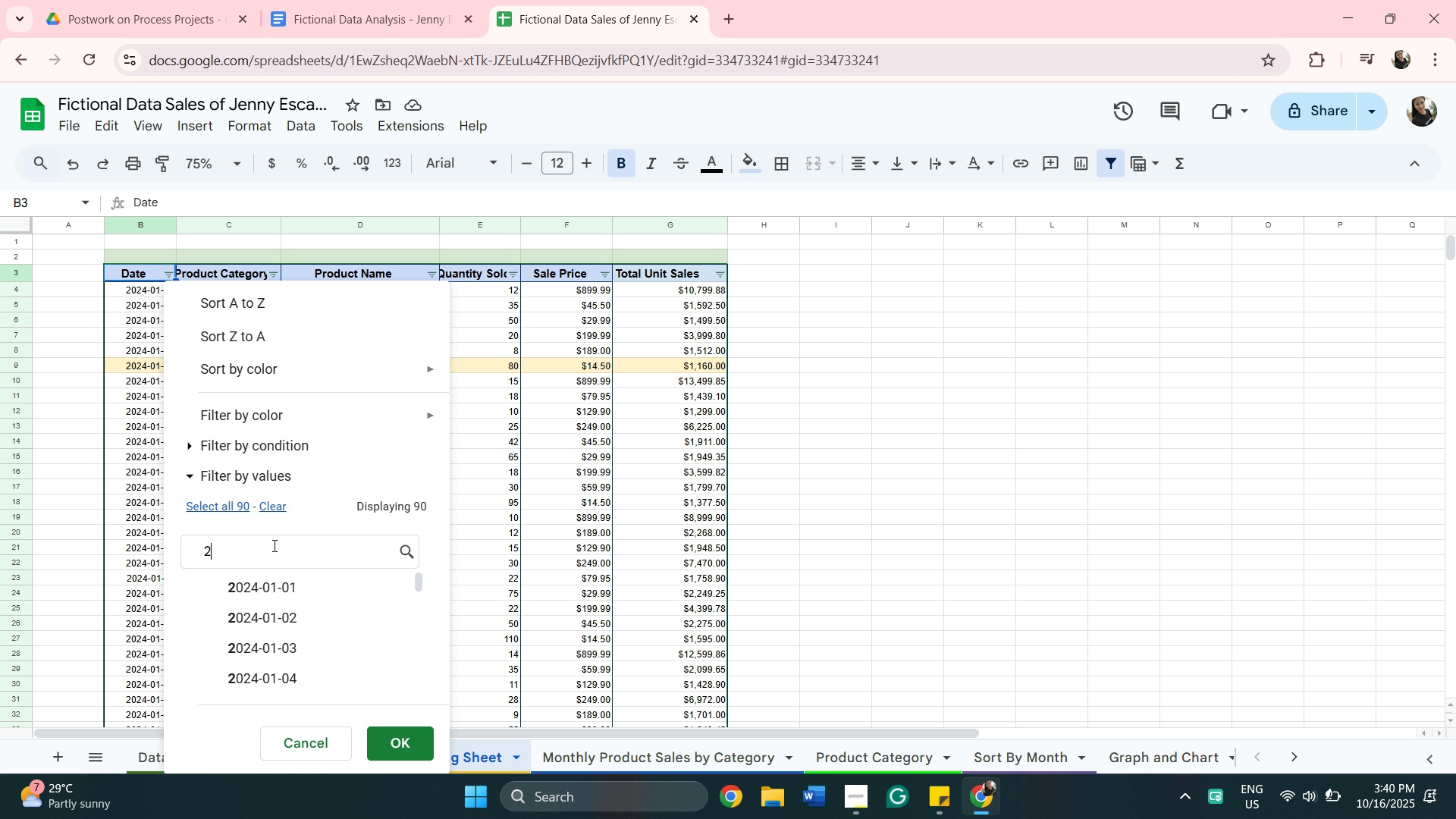 
left_click([273, 545])
 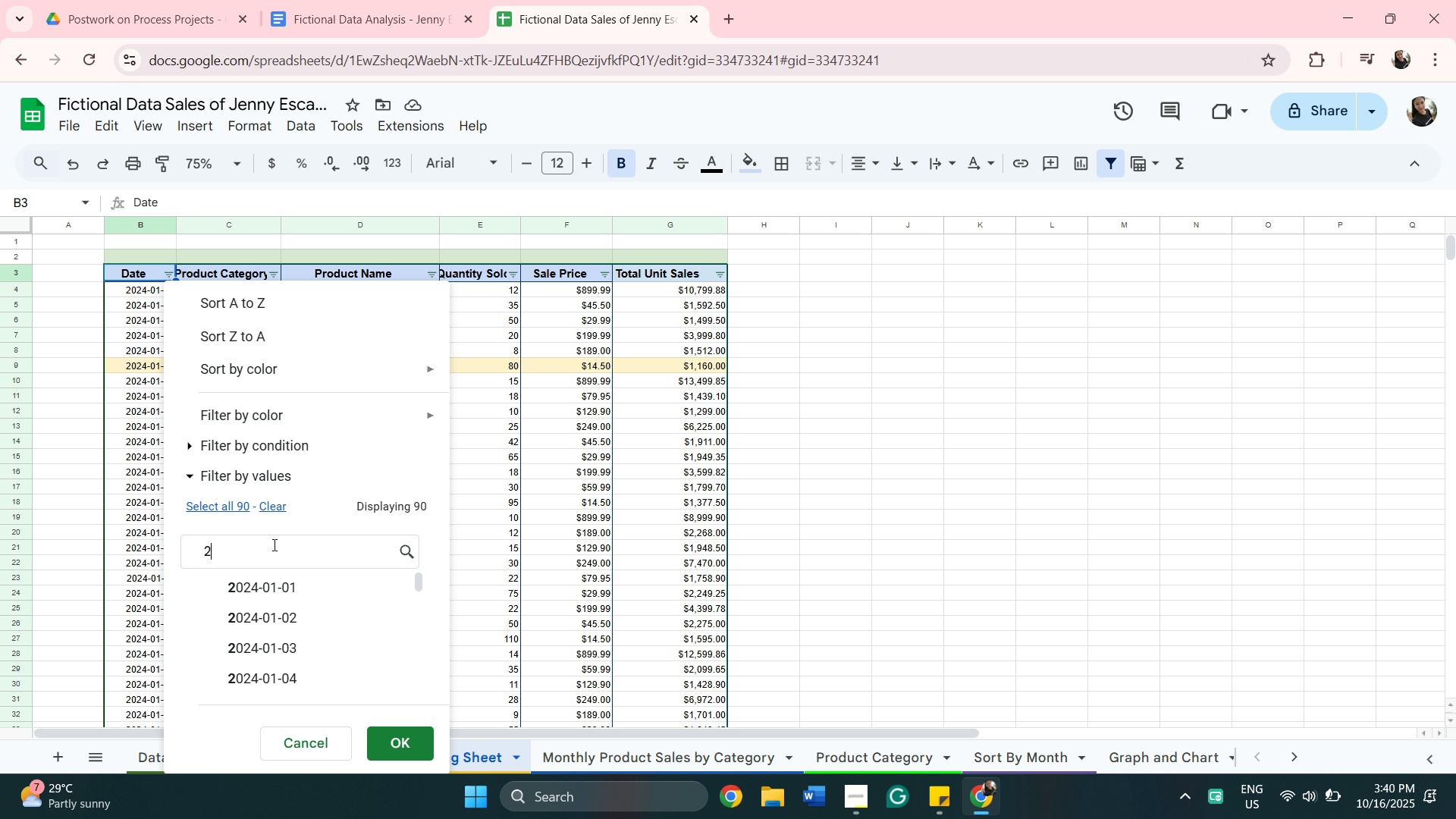 
type(024-02)
 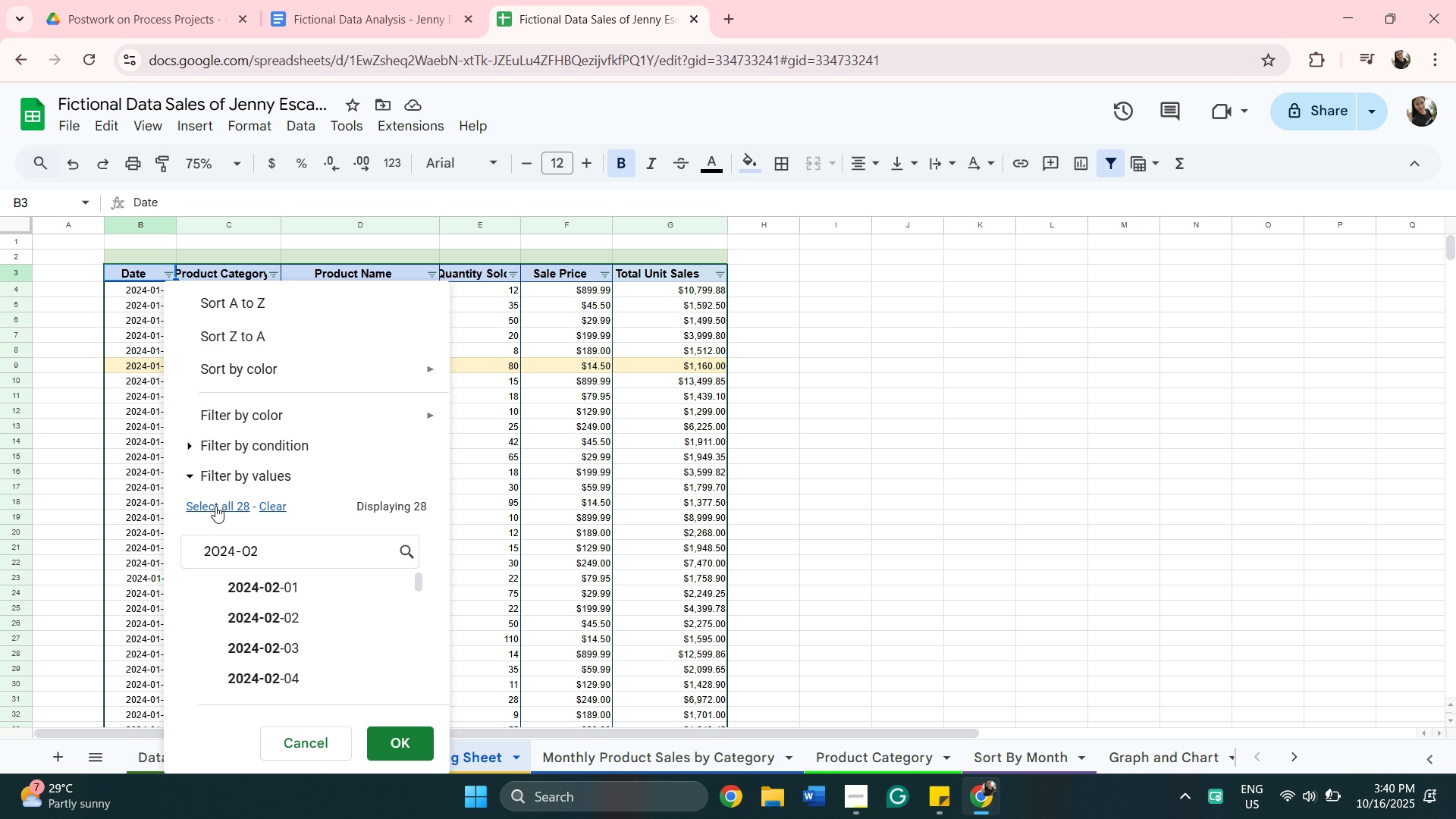 
left_click([216, 505])
 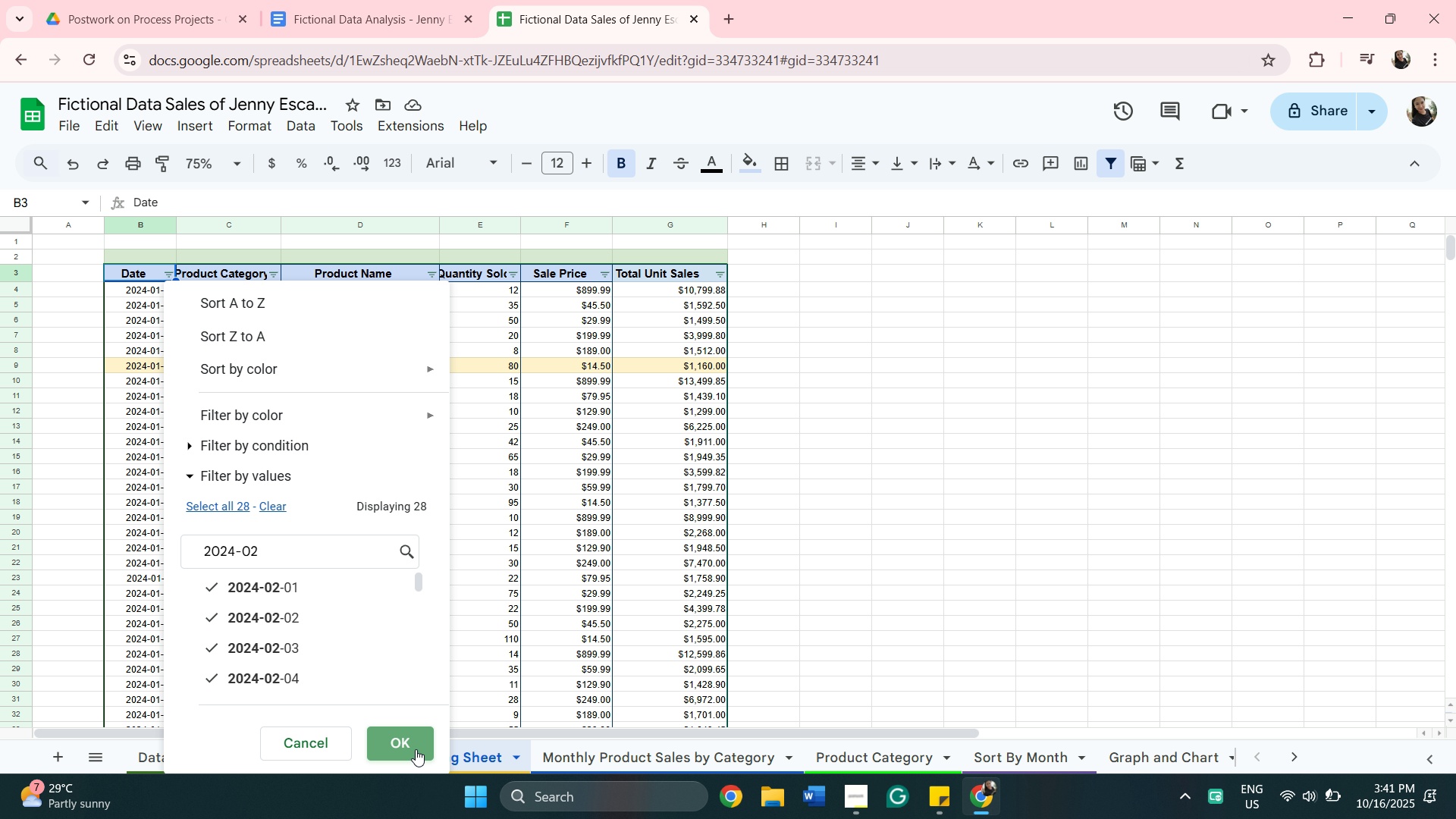 
left_click([416, 749])
 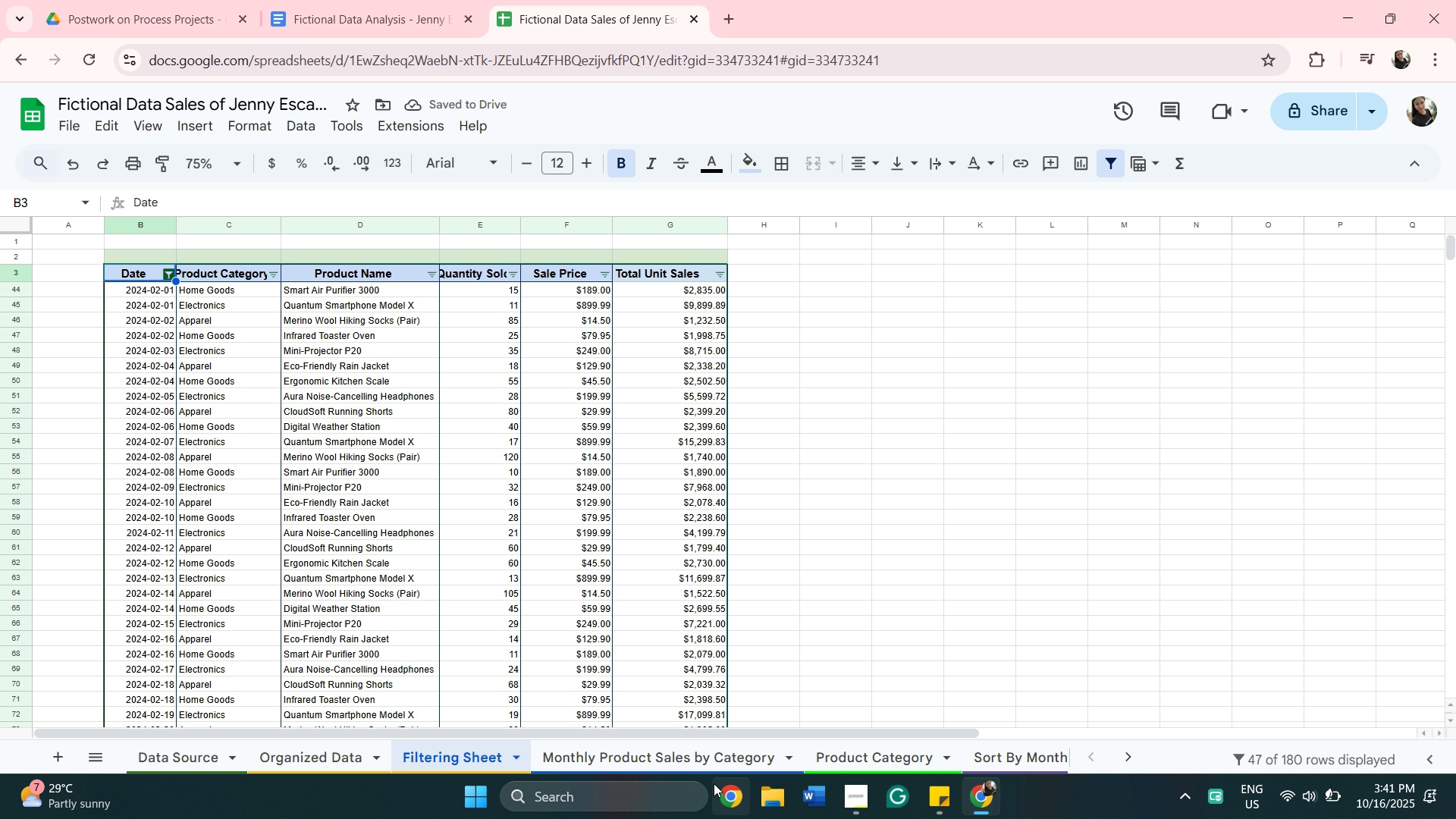 
left_click([679, 761])
 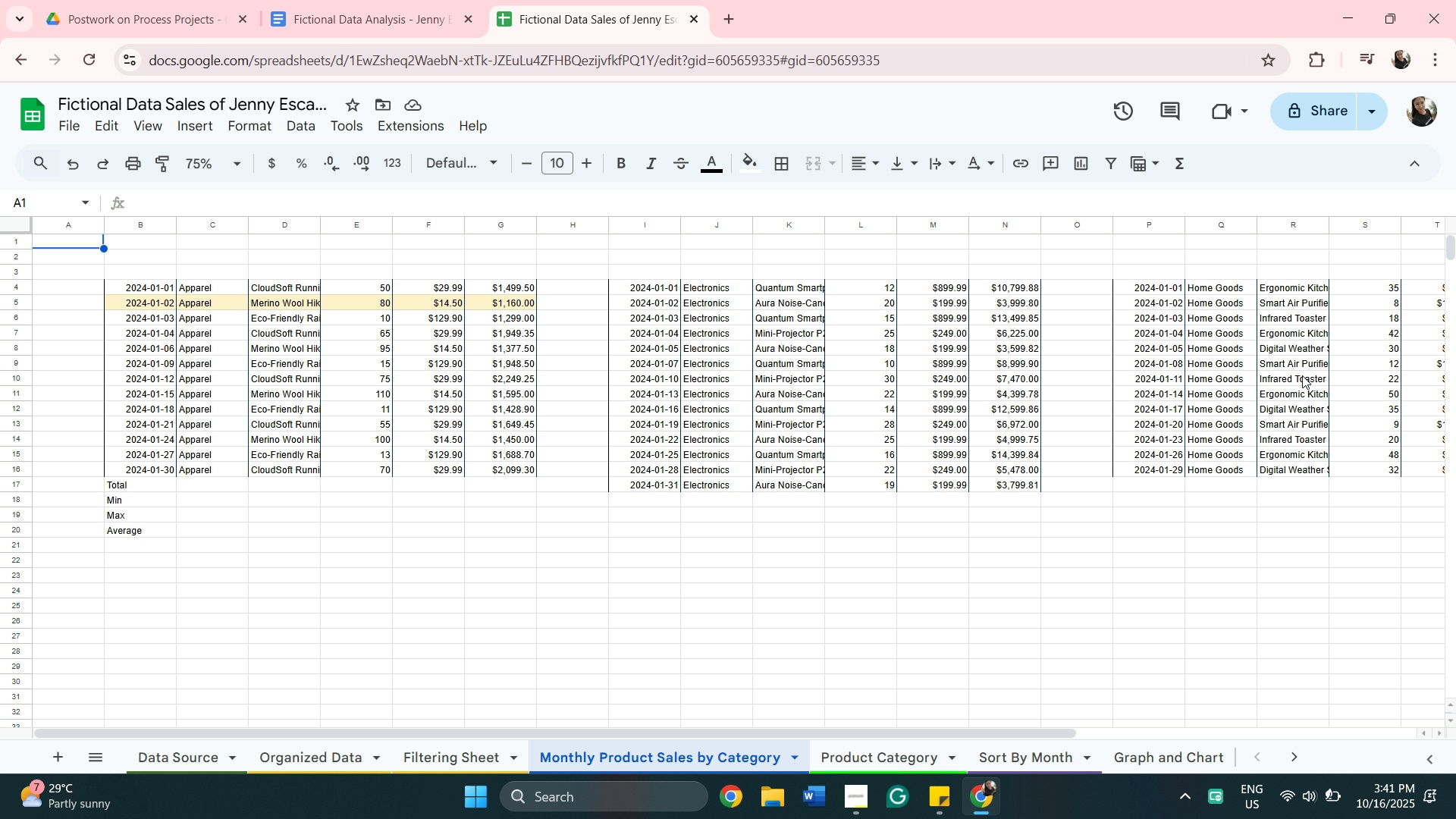 
wait(8.24)
 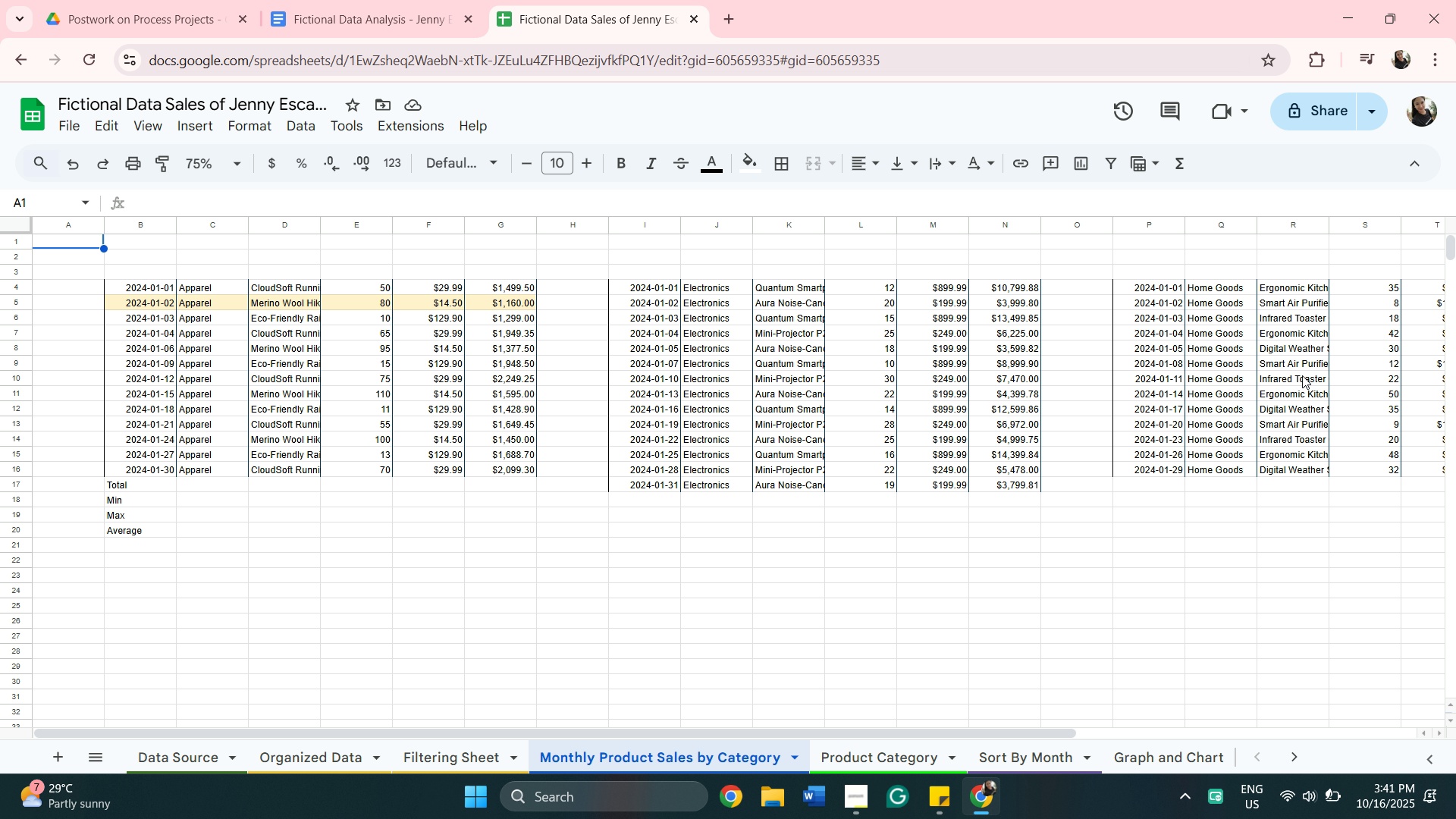 
scroll: coordinate [362, 484], scroll_direction: down, amount: 1.0
 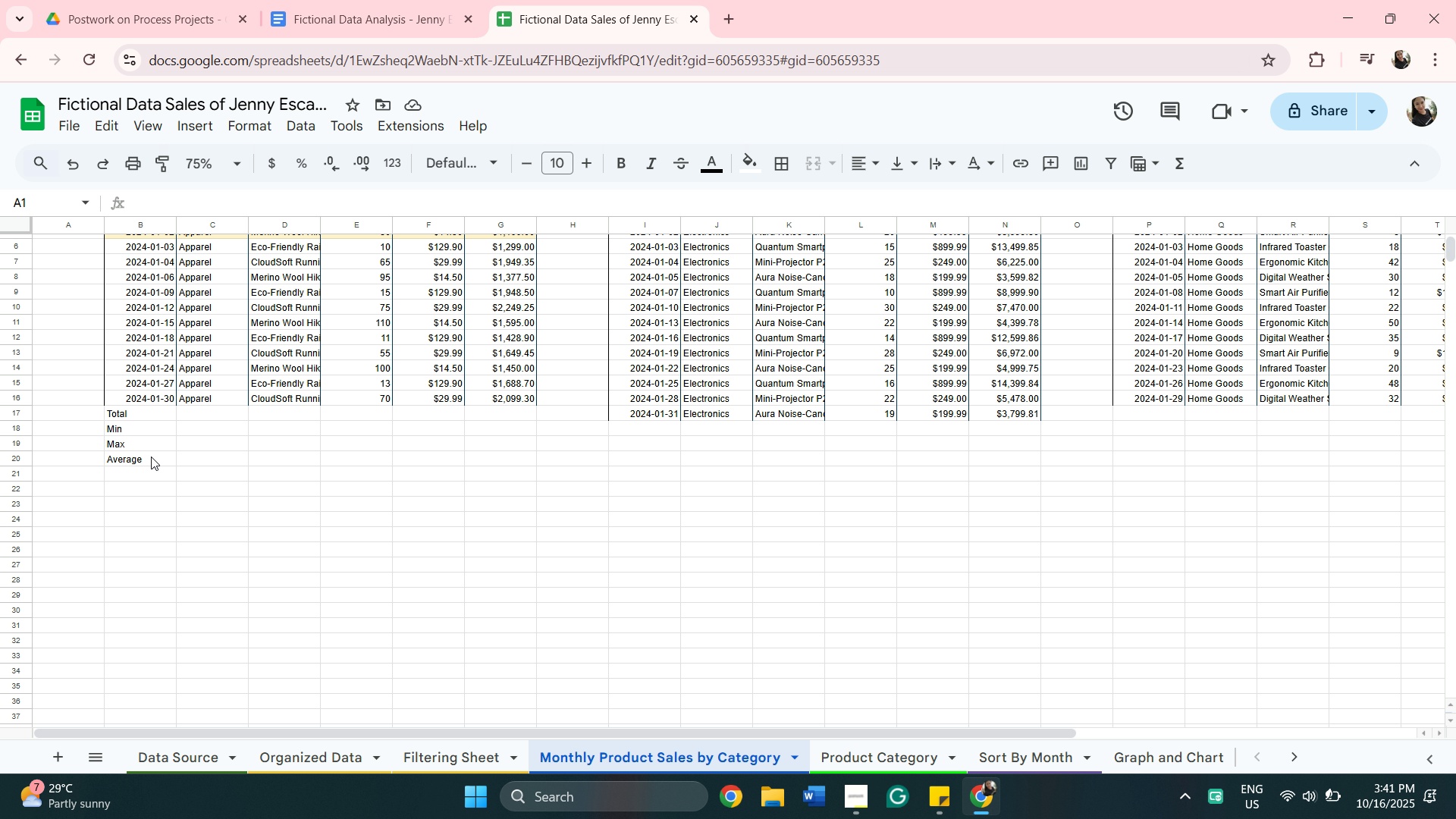 
wait(5.79)
 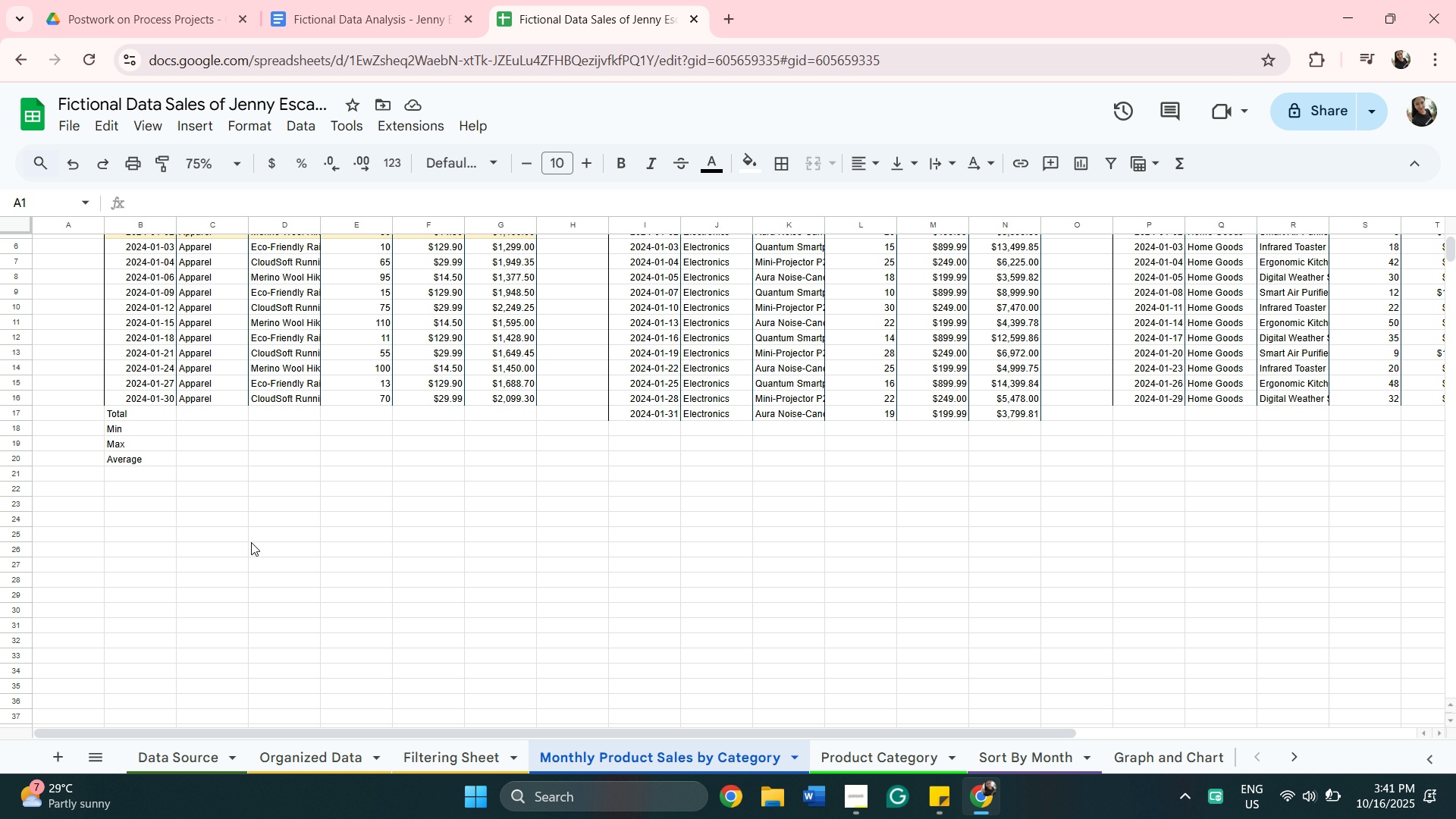 
scroll: coordinate [190, 621], scroll_direction: up, amount: 3.0
 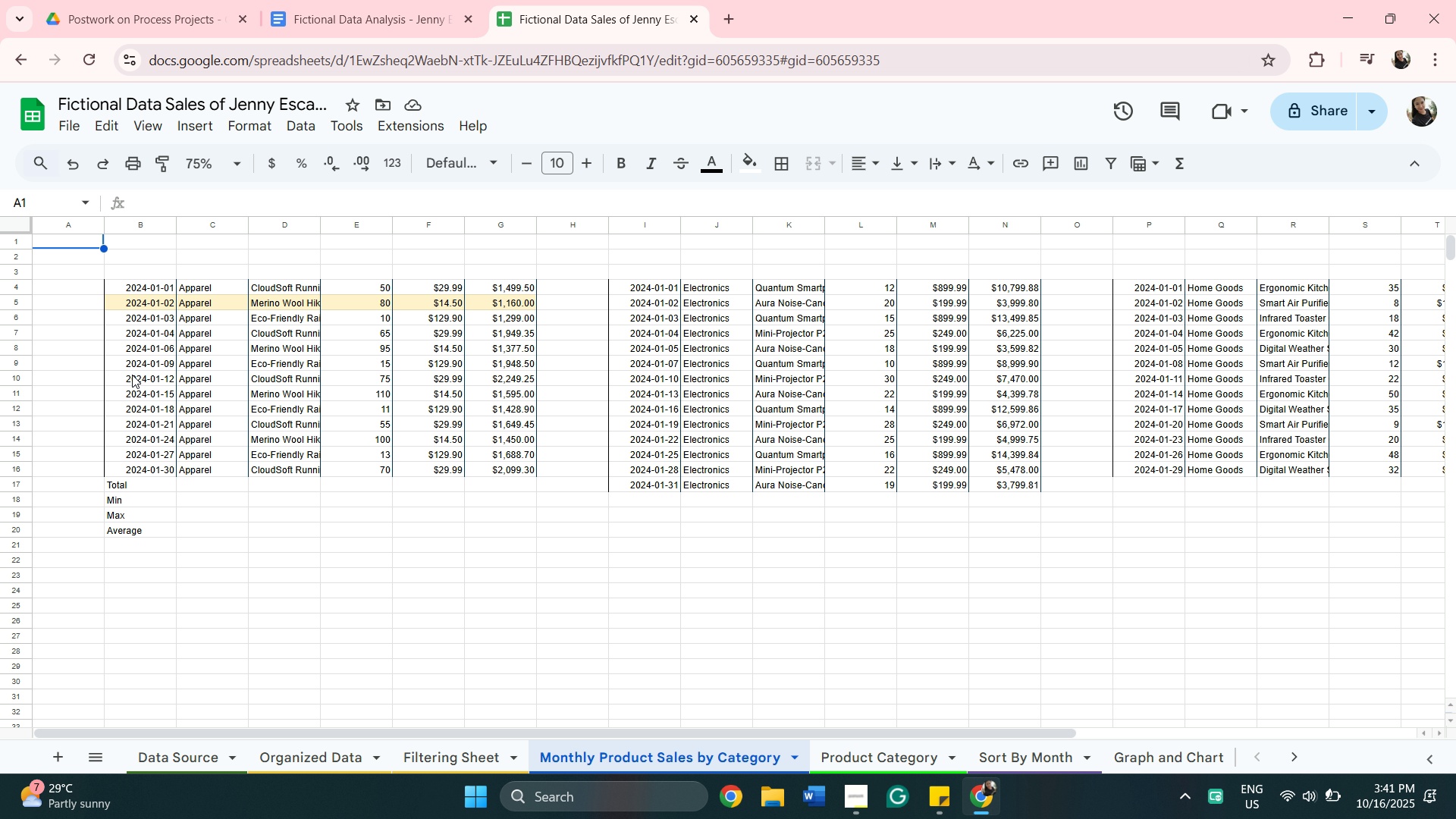 
scroll: coordinate [215, 416], scroll_direction: down, amount: 2.0
 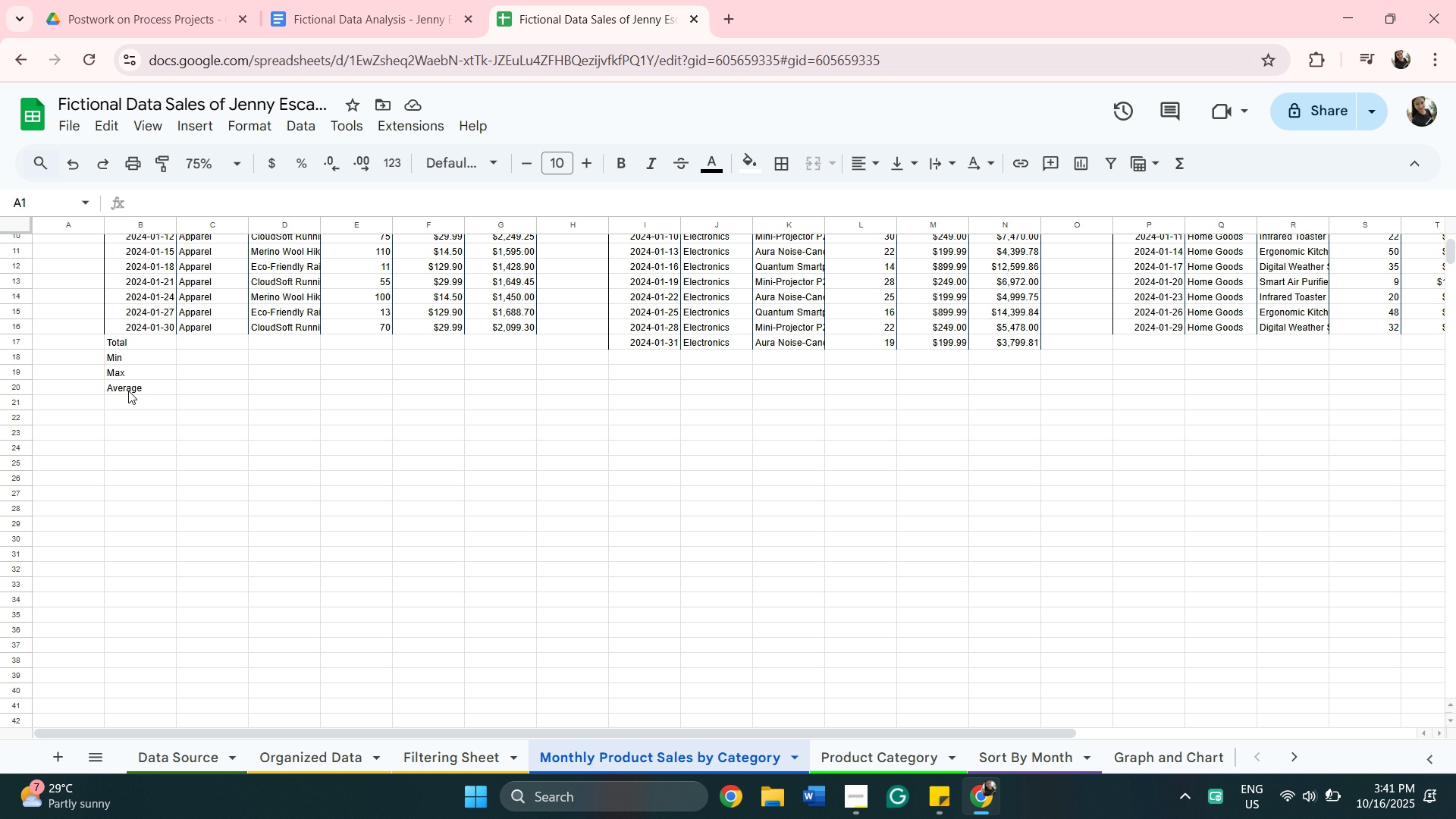 
wait(8.67)
 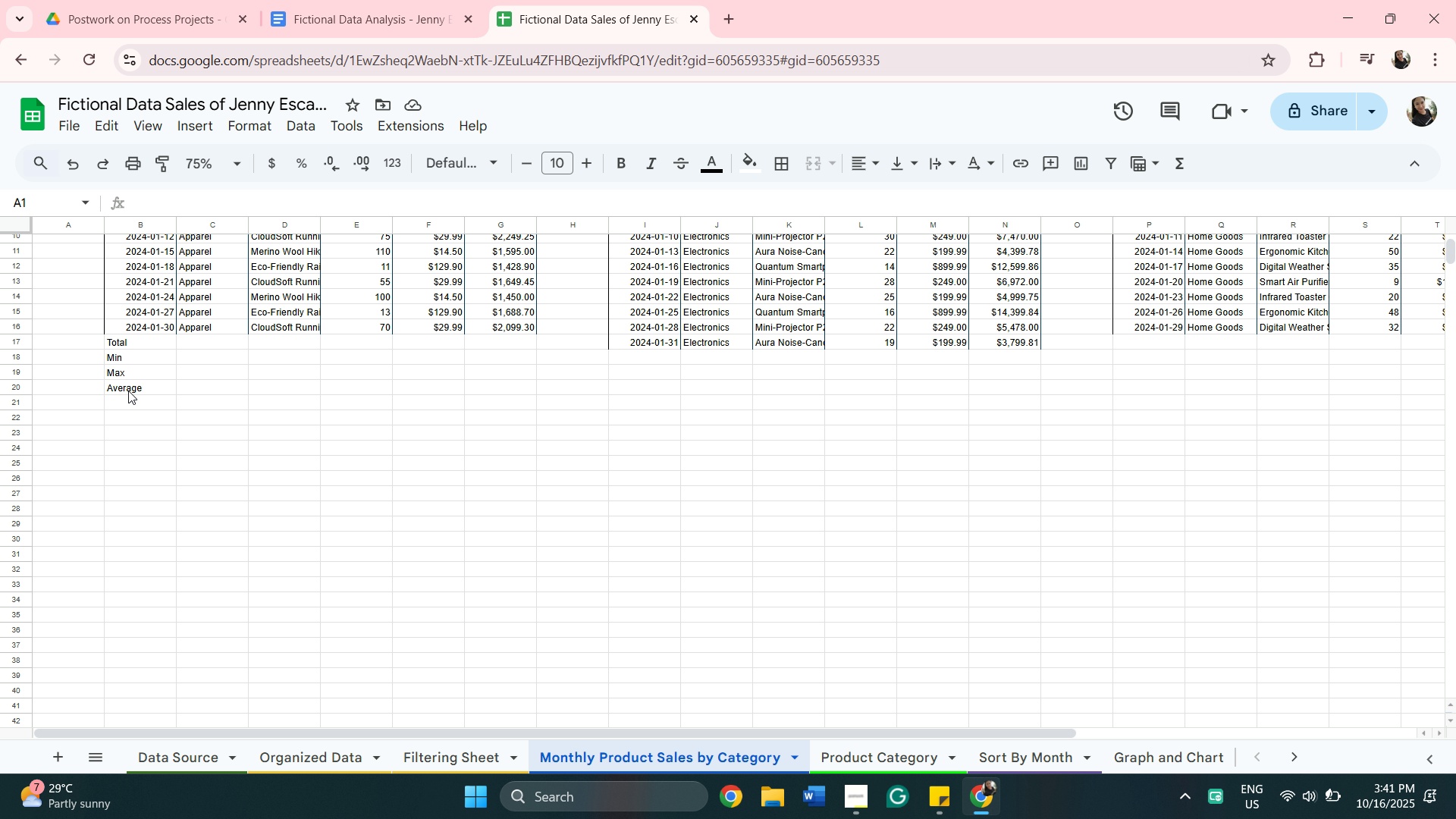 
left_click([141, 445])
 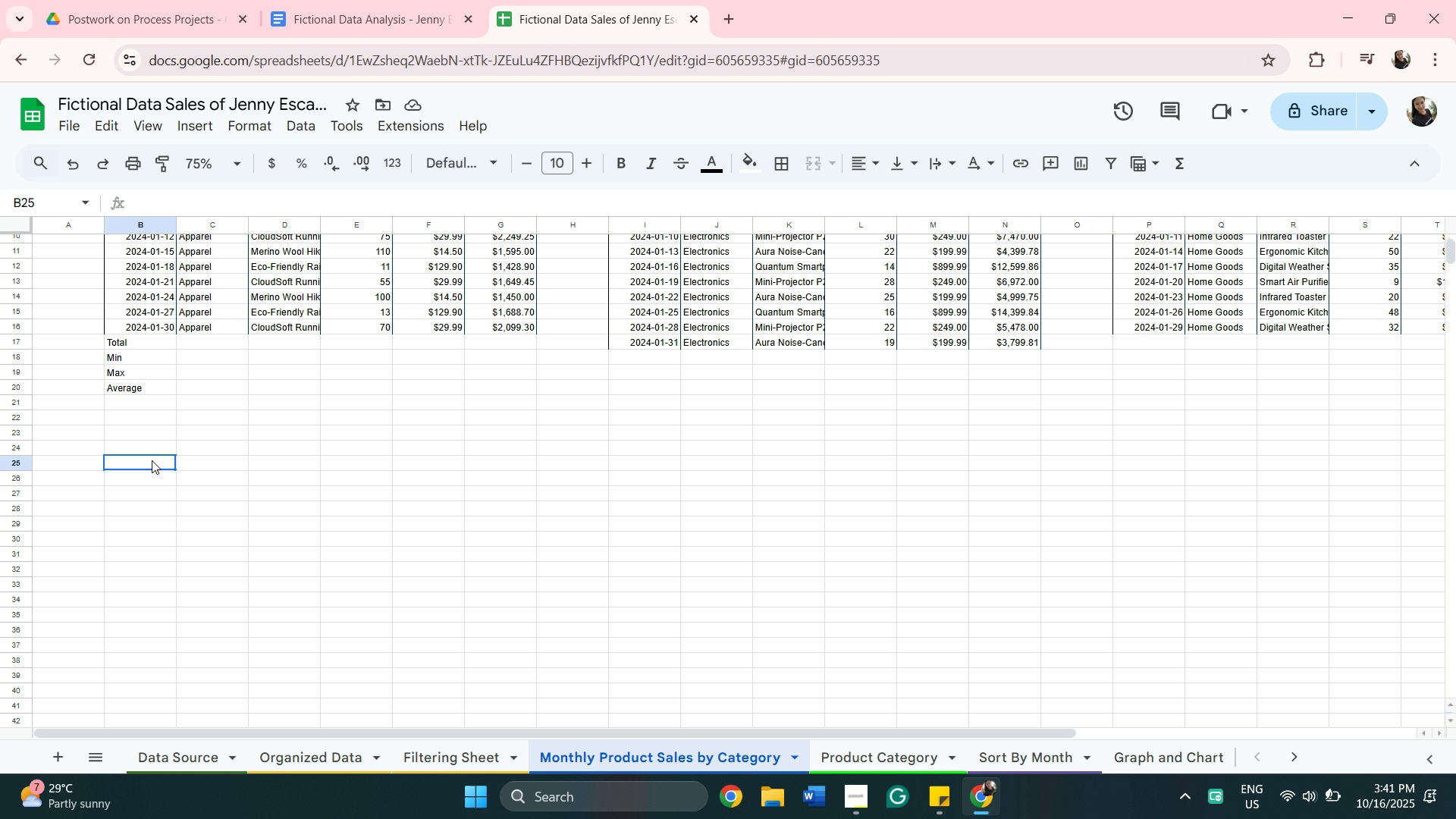 
left_click([152, 460])
 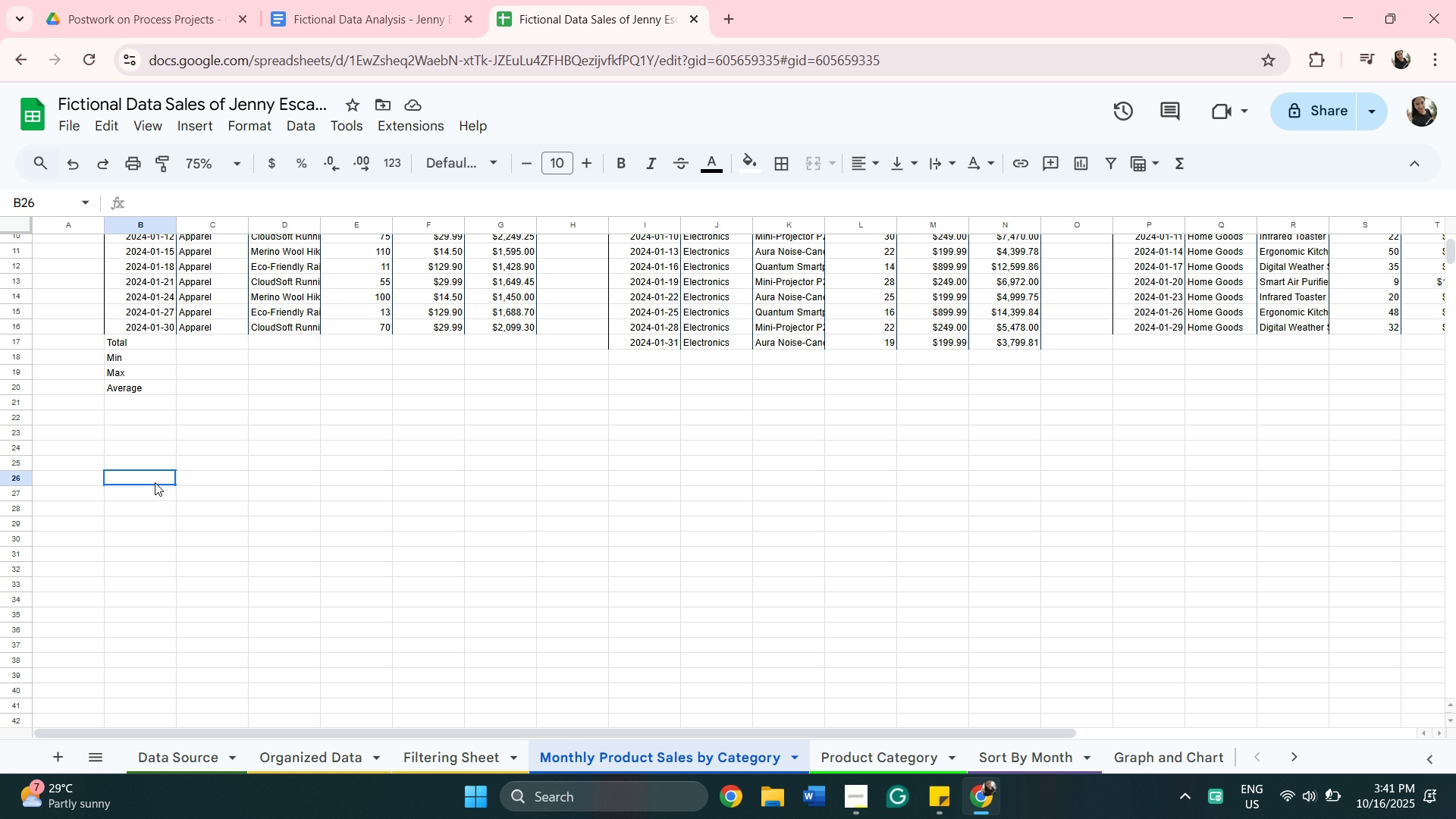 
left_click([155, 482])
 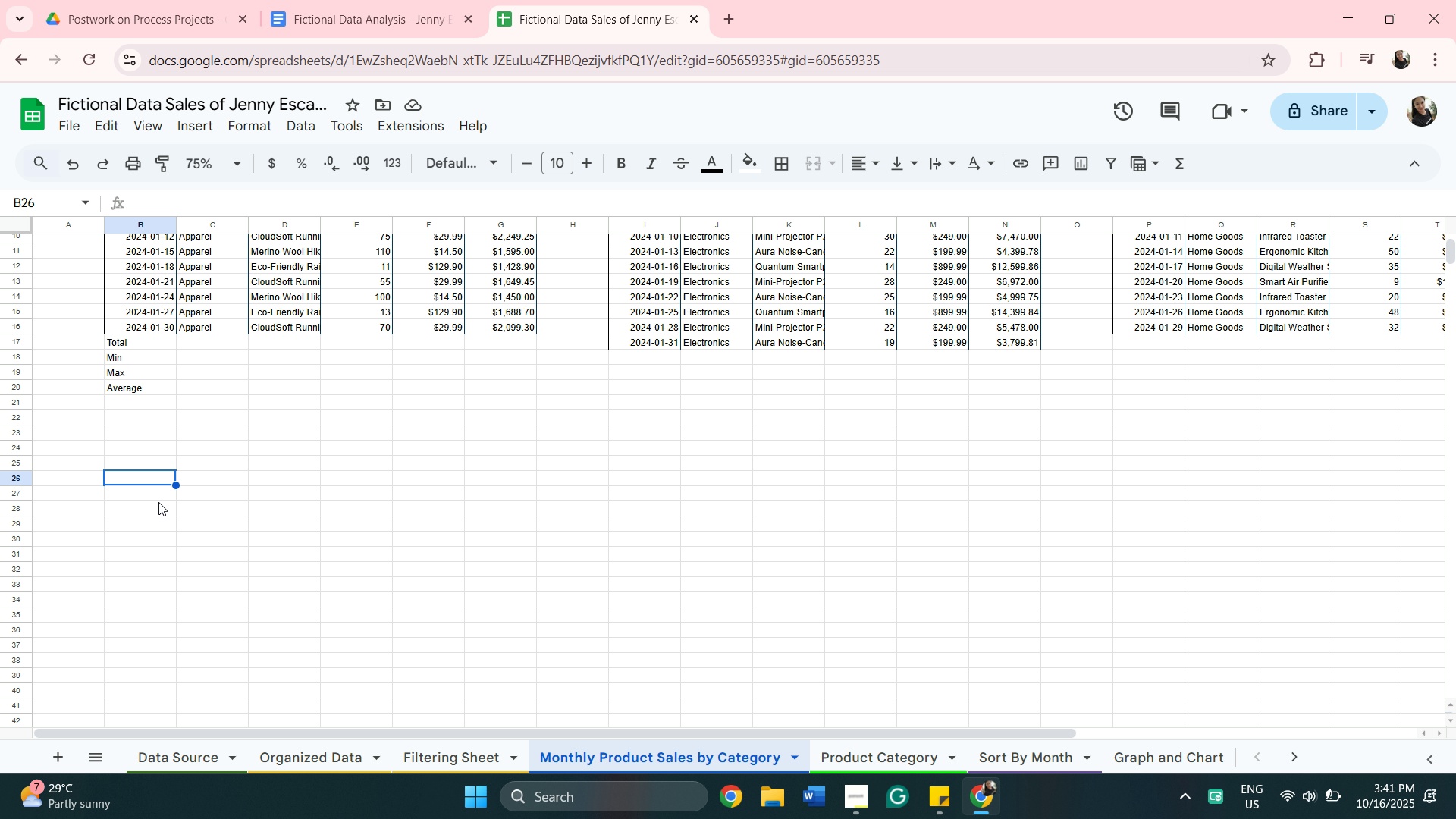 
left_click([158, 502])
 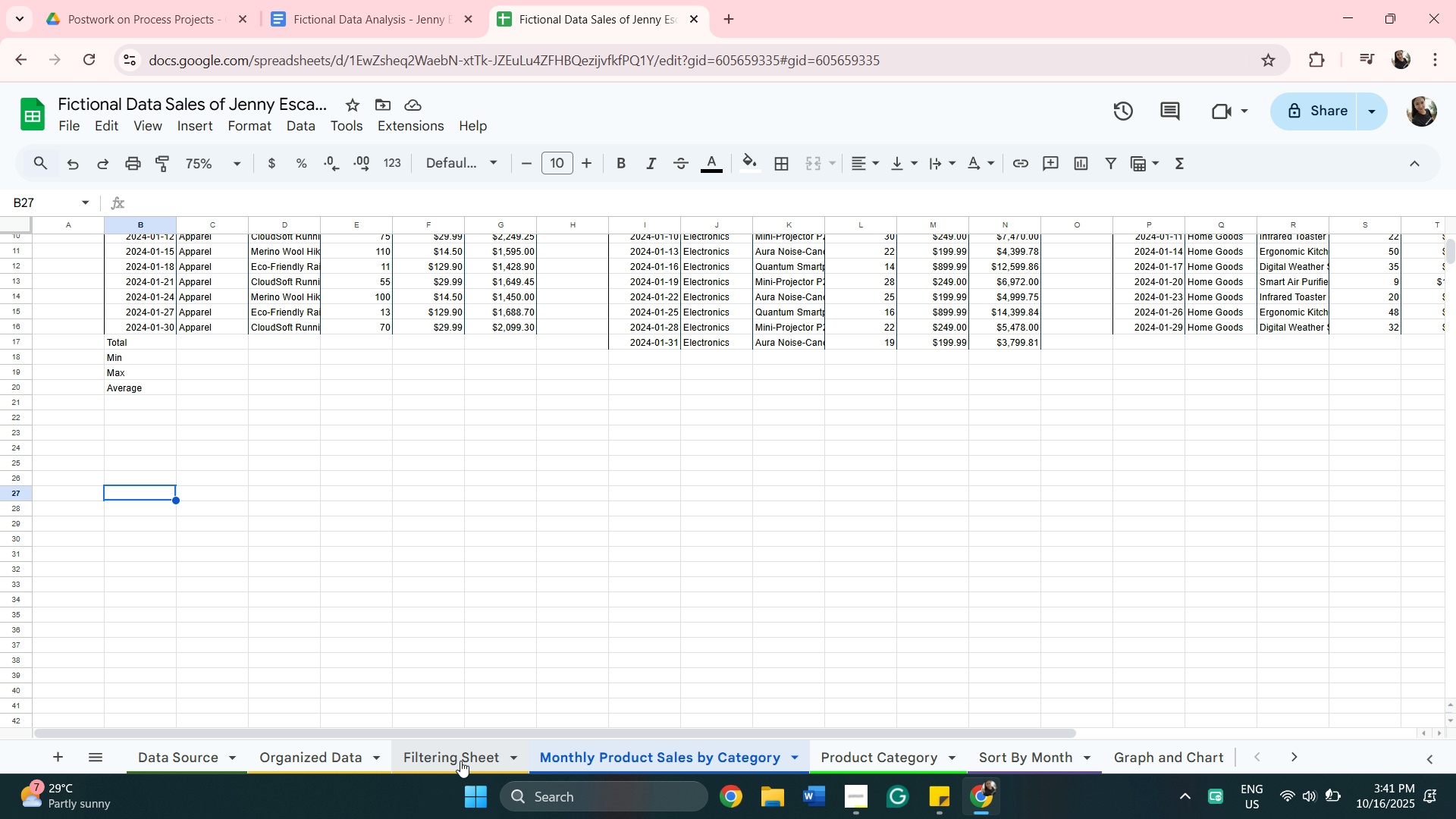 
left_click([460, 761])
 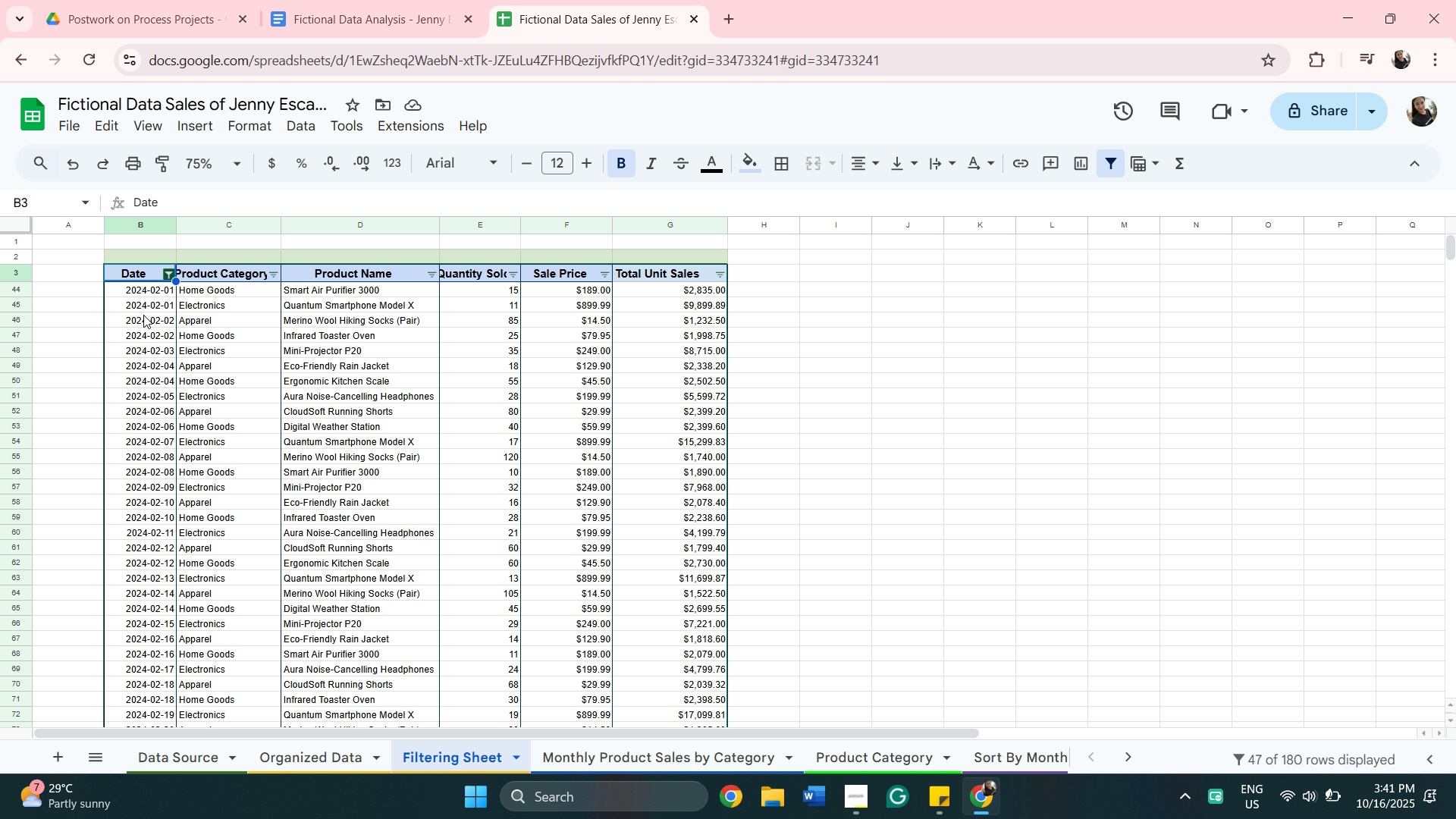 
mouse_move([162, 274])
 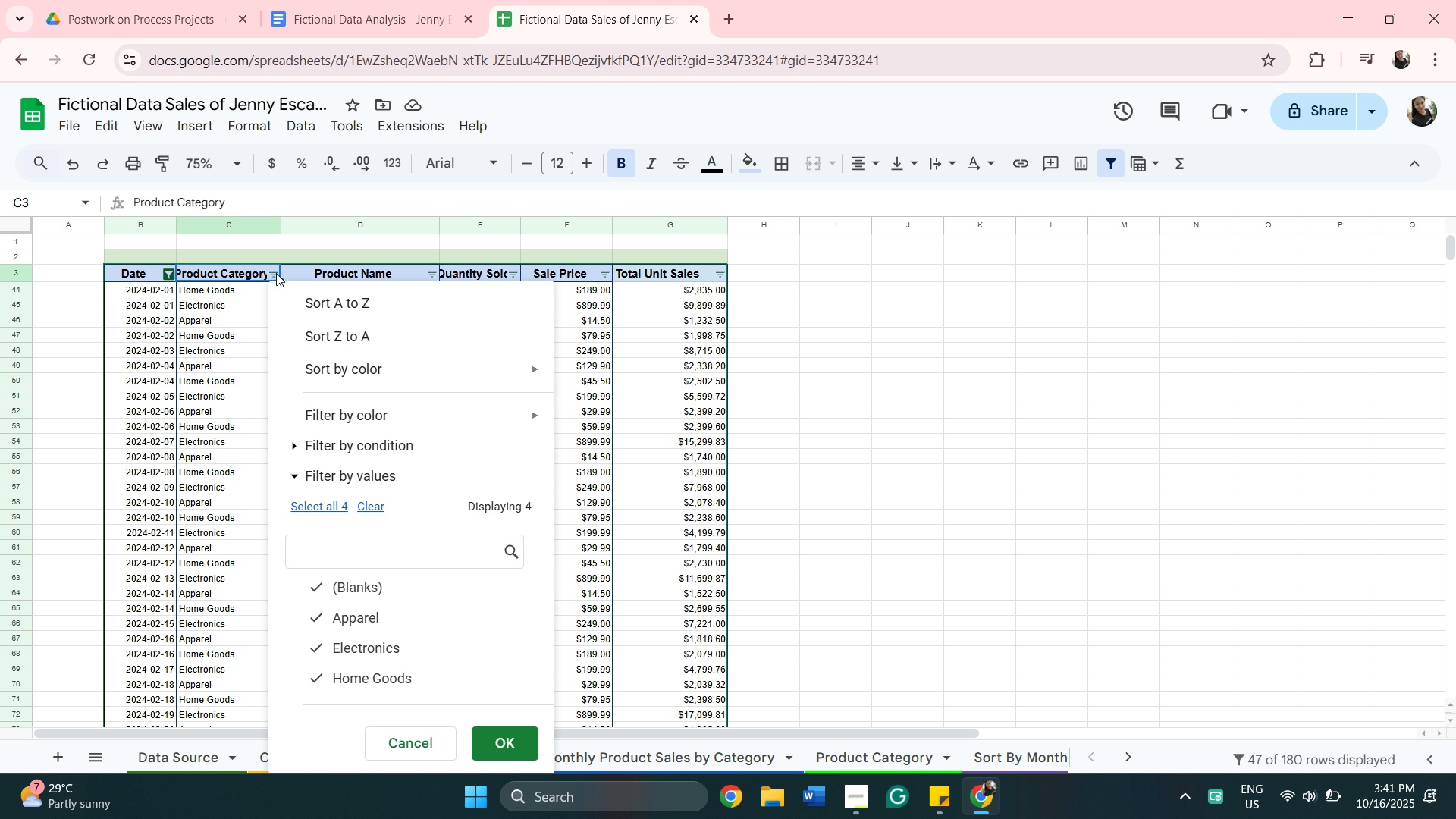 
left_click([276, 273])
 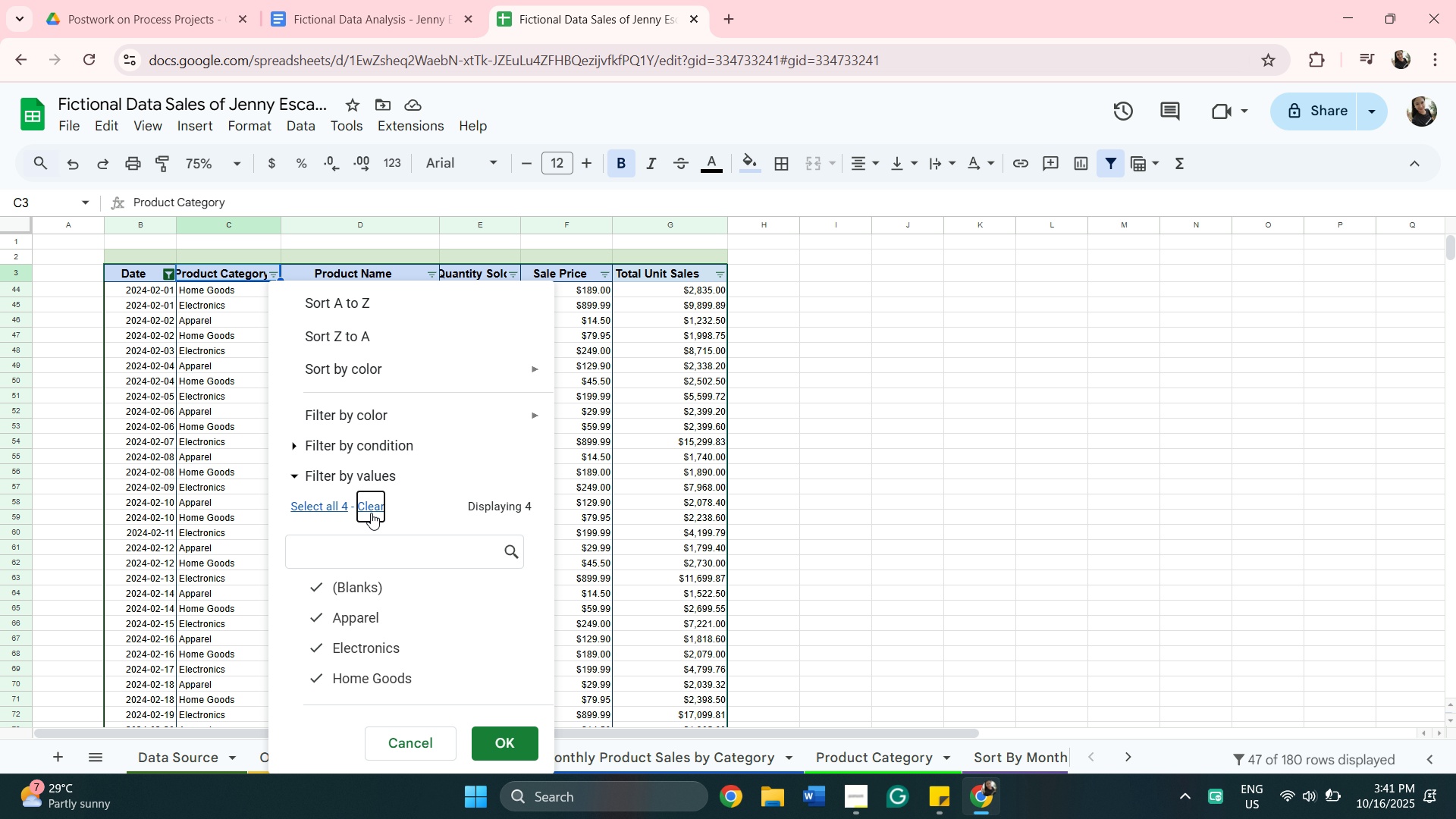 
left_click([371, 513])
 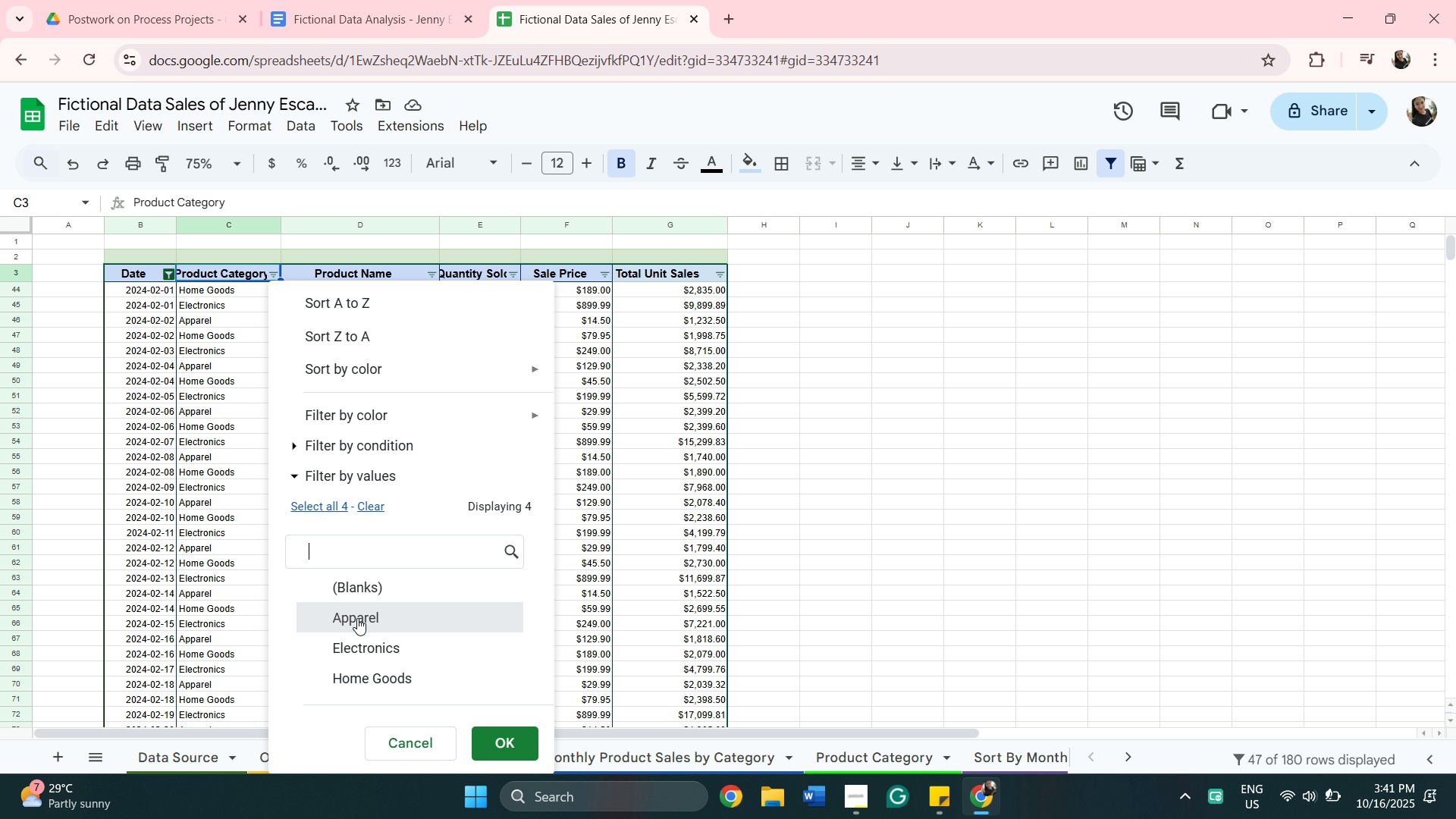 
left_click([357, 618])
 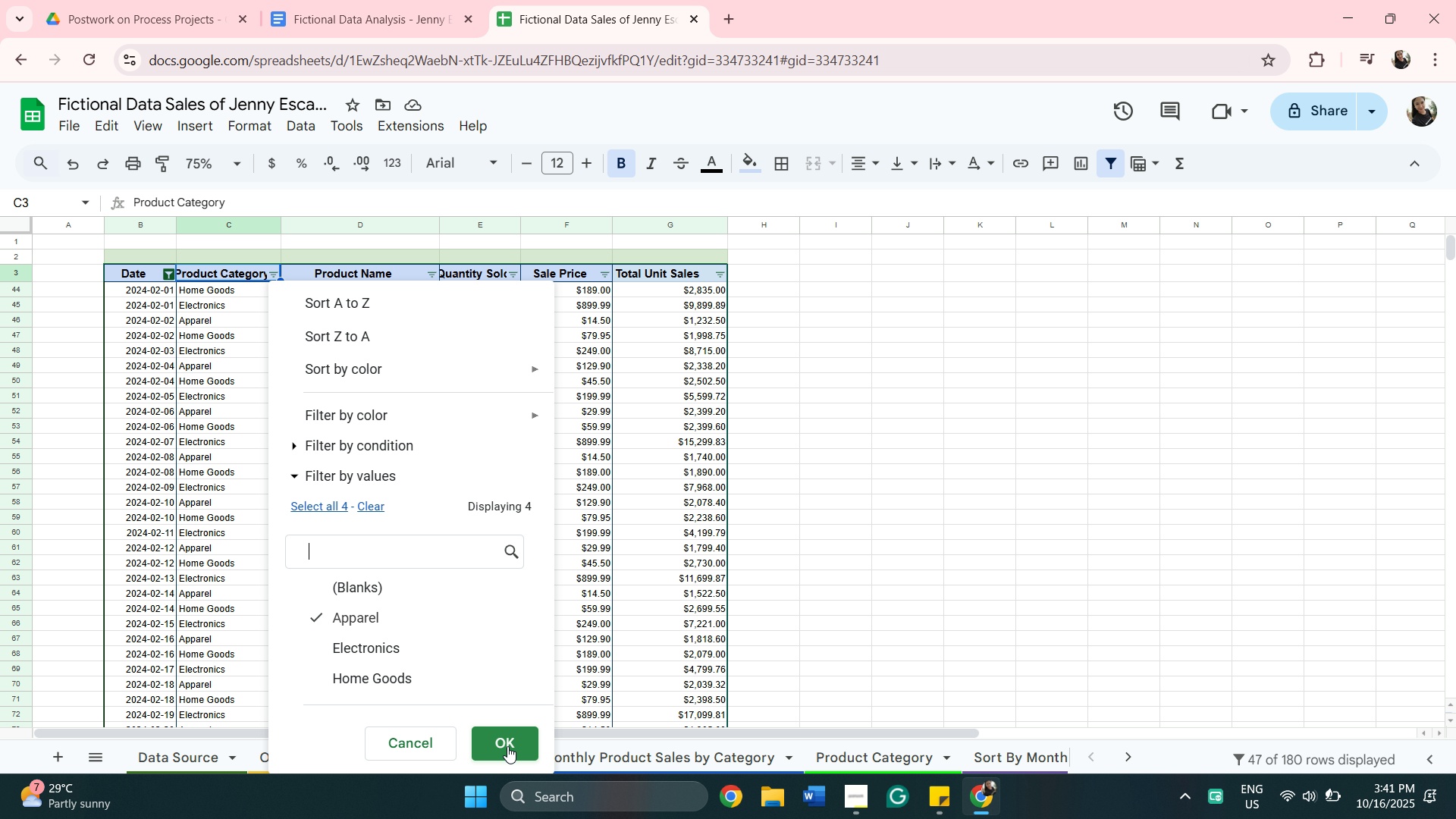 
left_click([507, 746])
 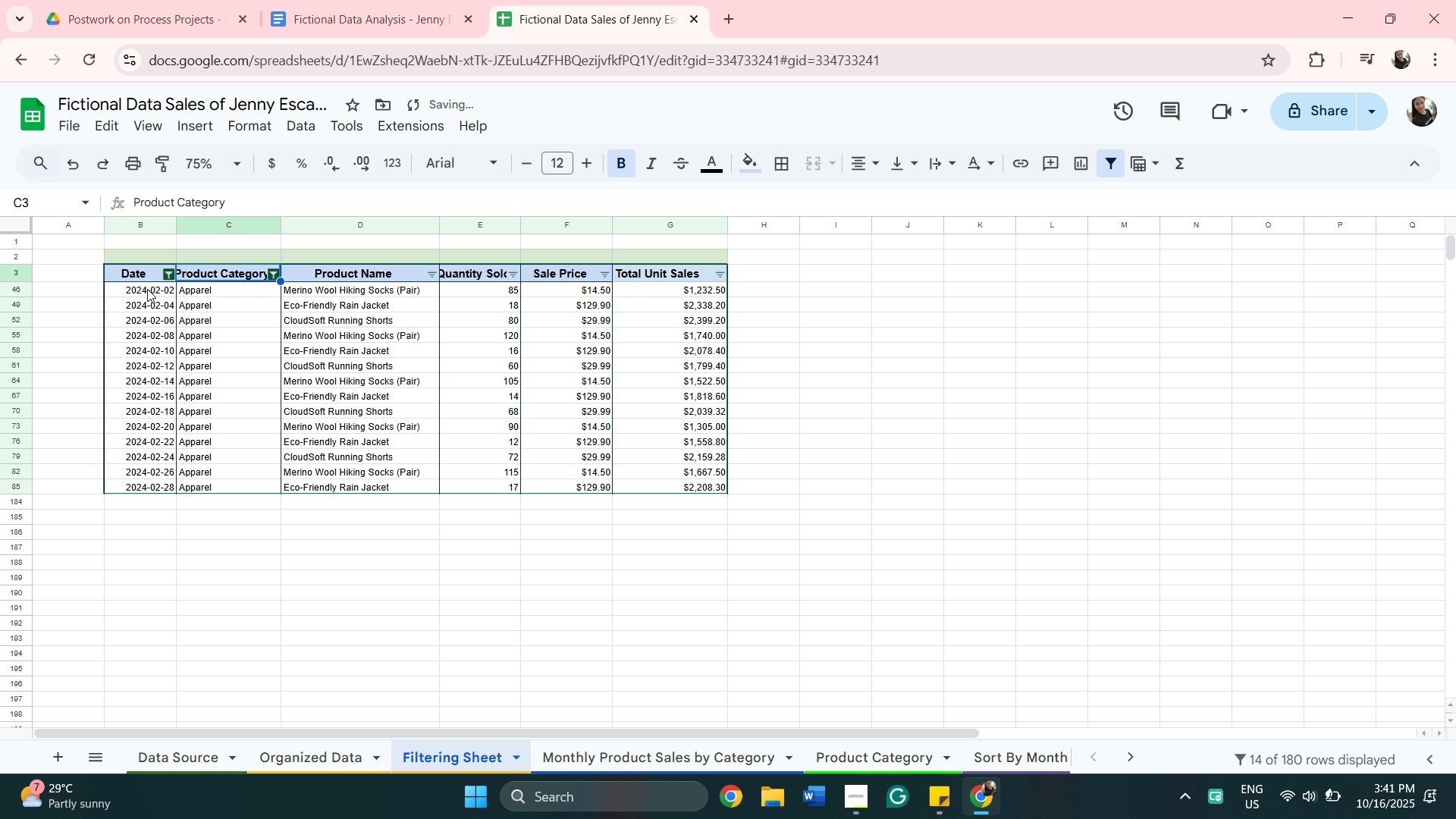 
left_click([147, 289])
 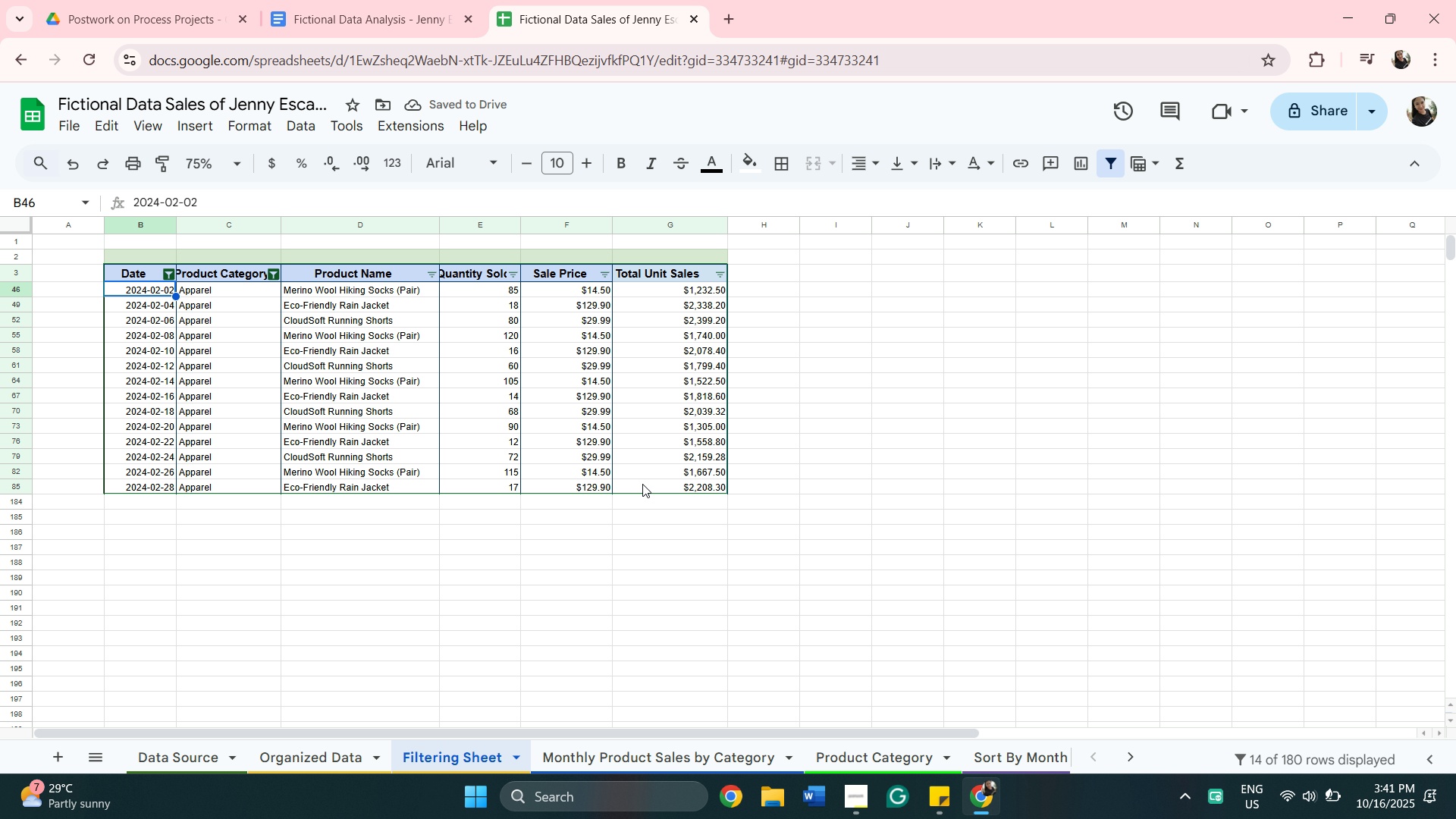 
hold_key(key=ShiftLeft, duration=0.32)
 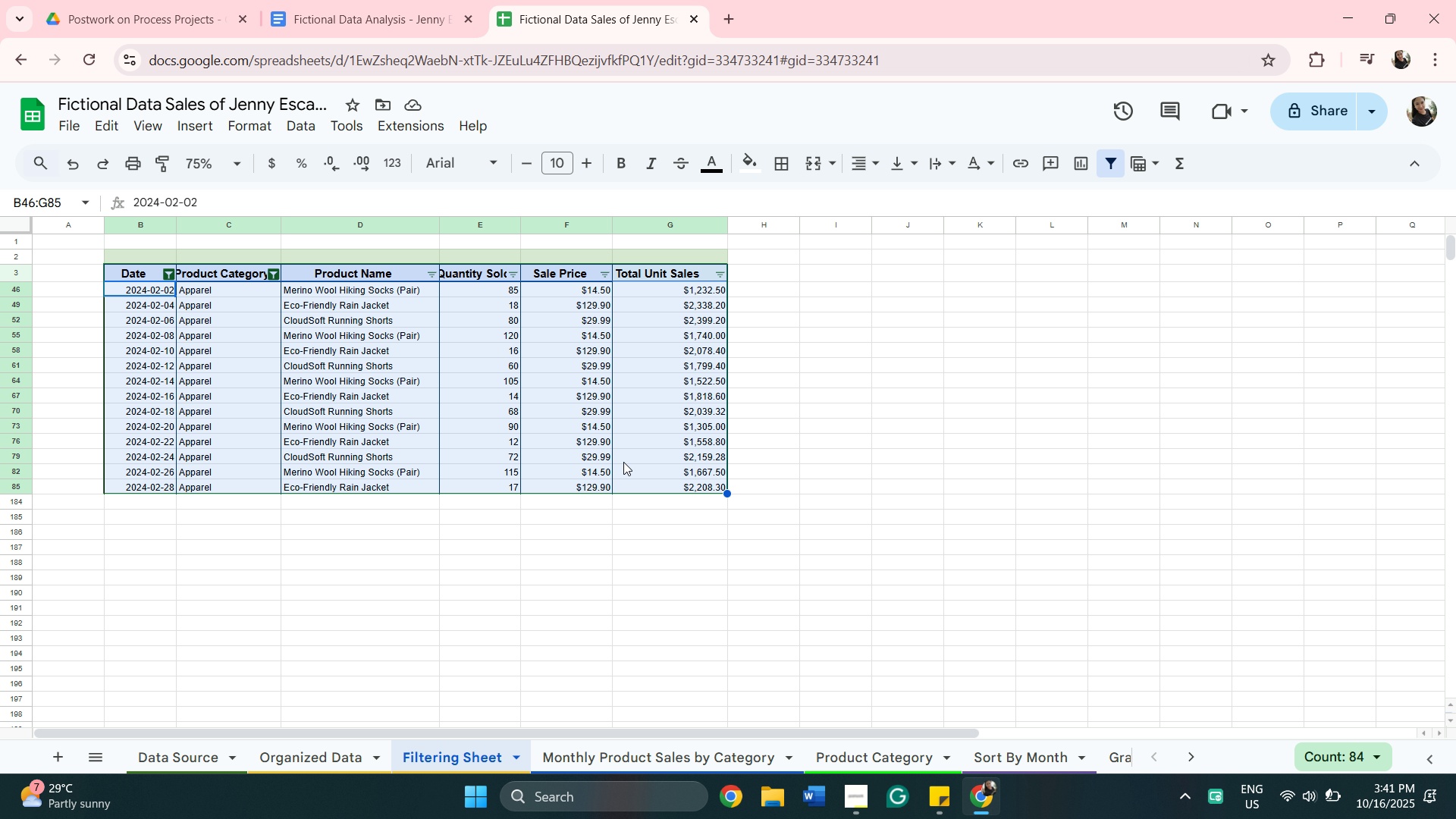 
key(Control+C)
 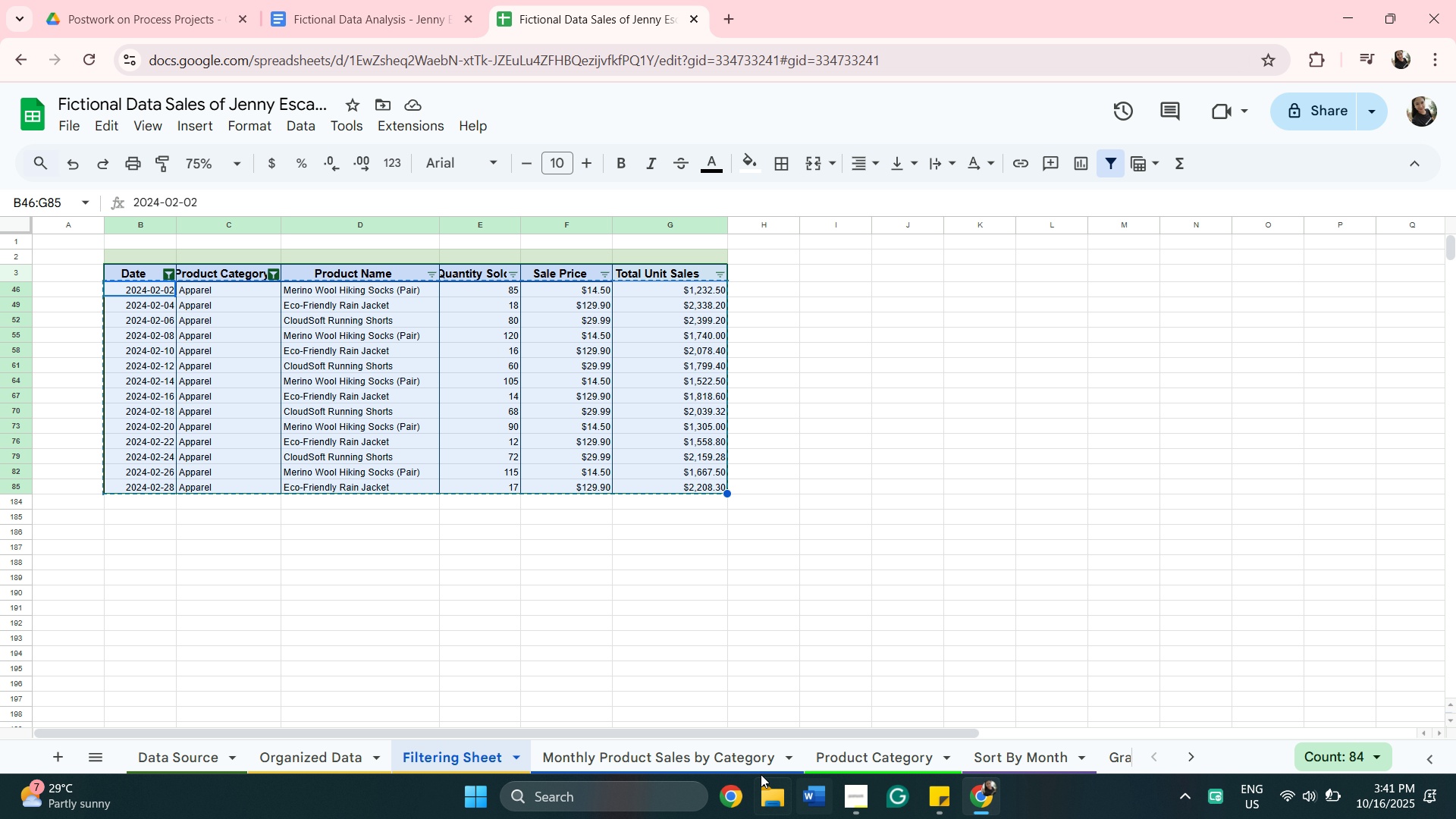 
left_click([717, 764])
 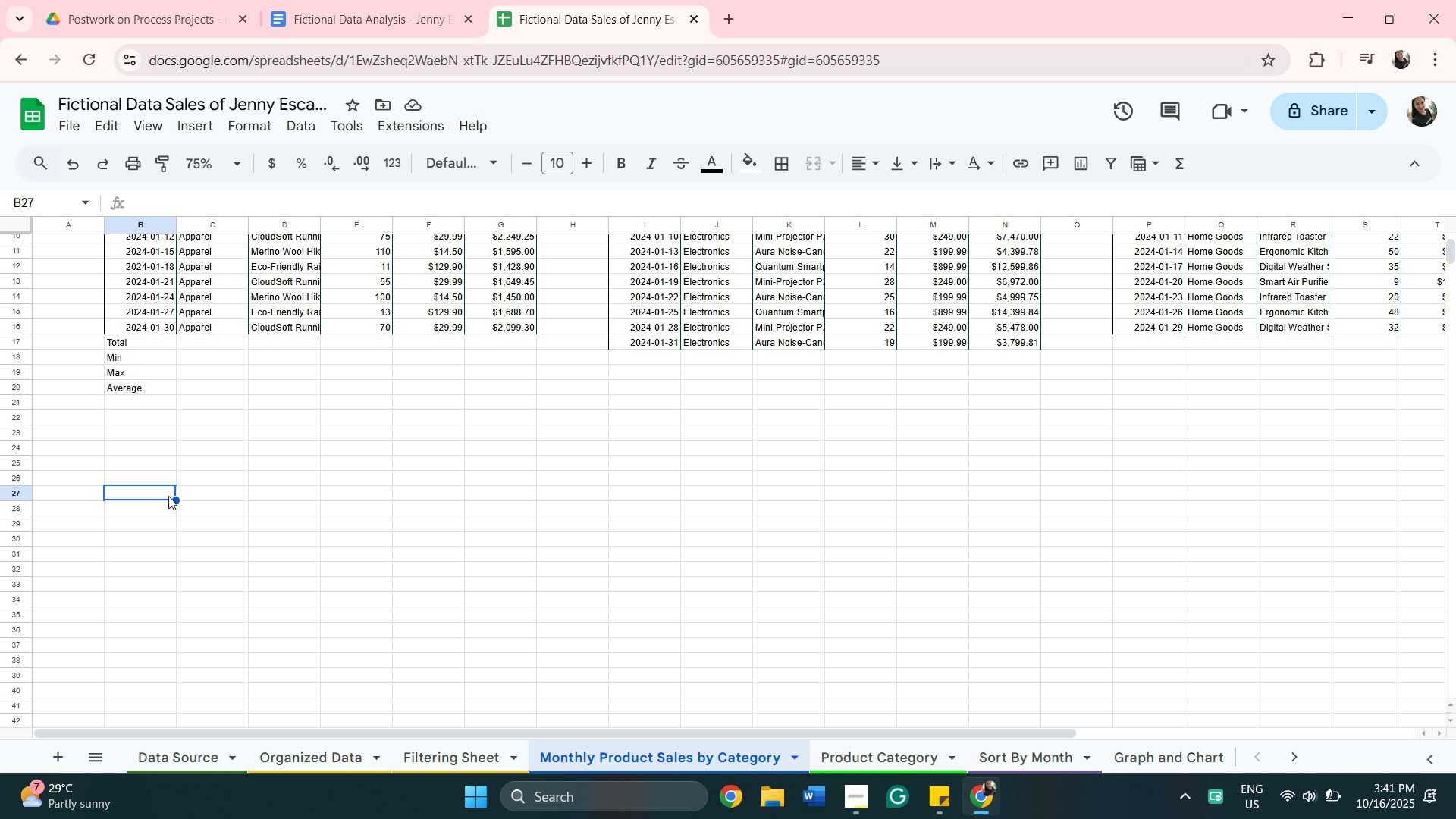 
key(Control+V)
 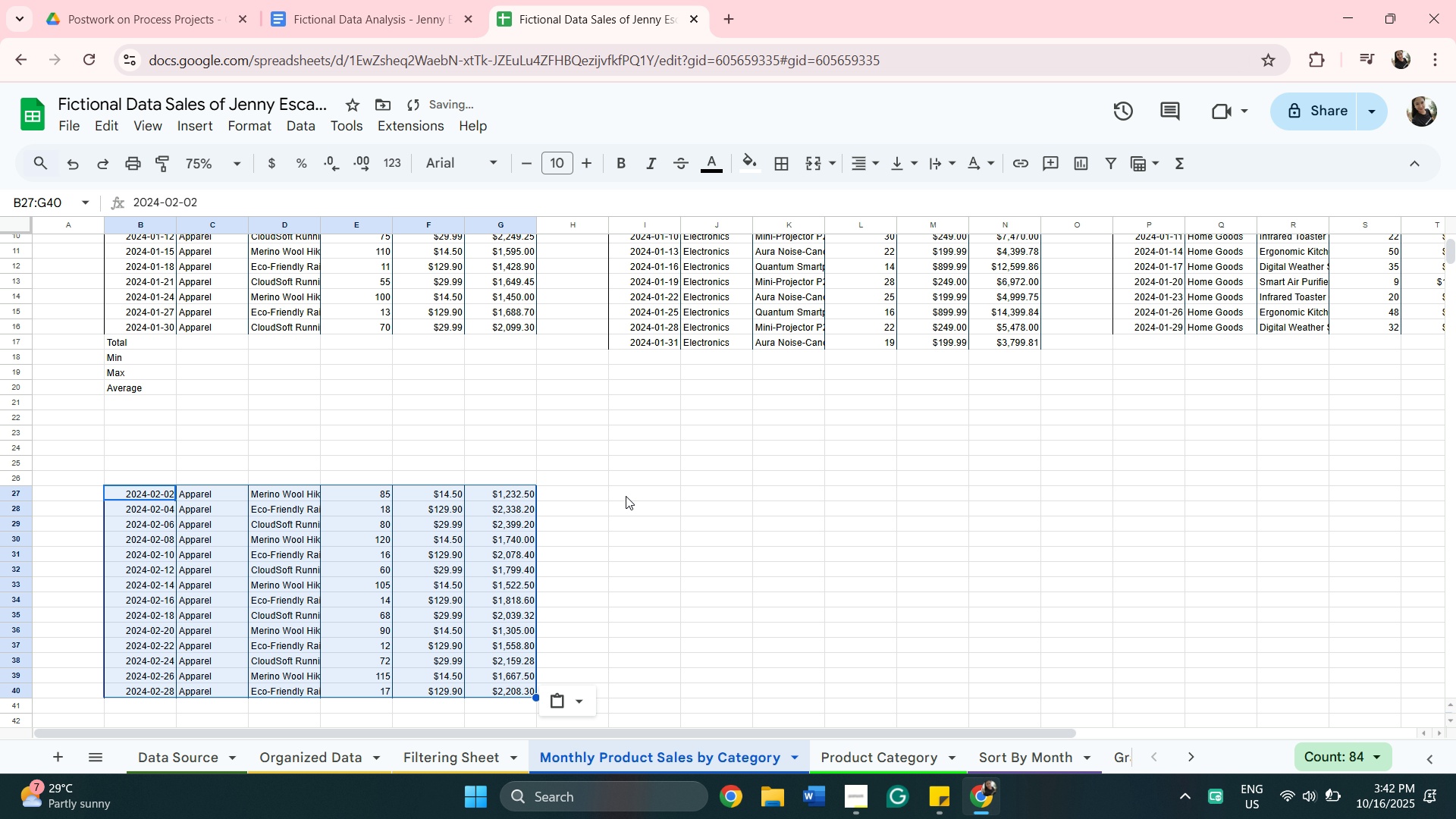 
left_click([626, 496])
 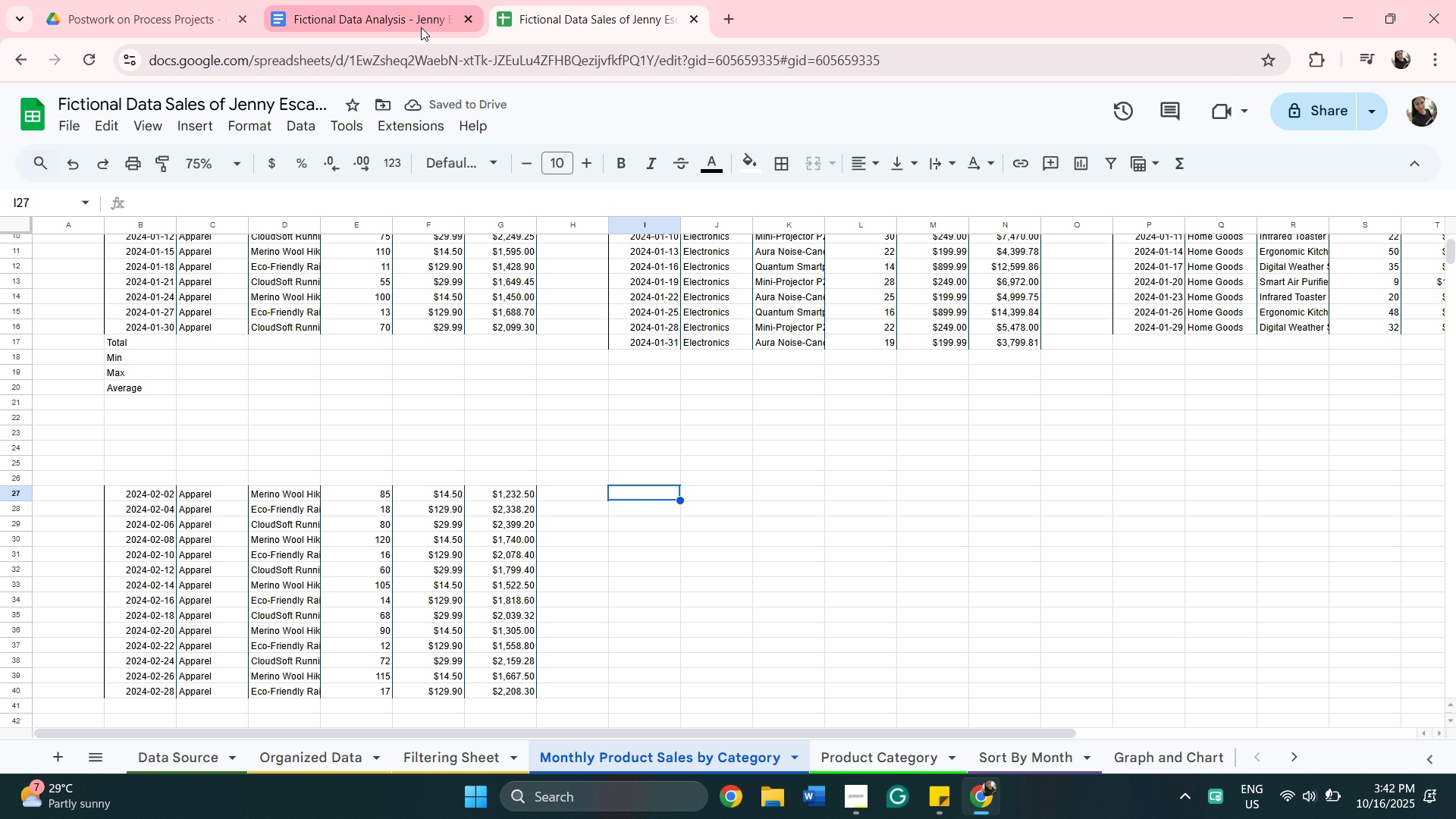 
left_click([418, 27])
 